 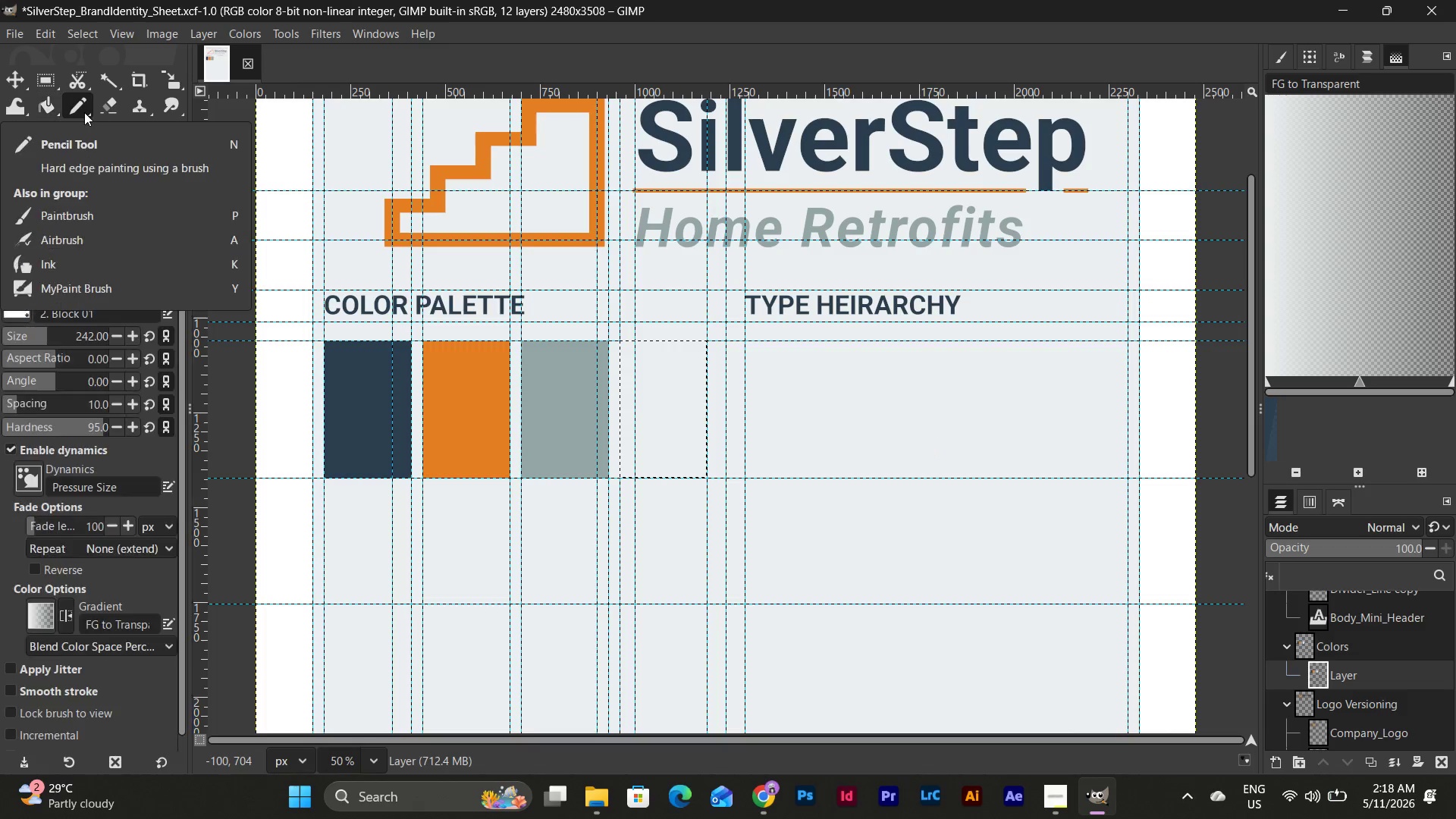 
left_click([84, 112])
 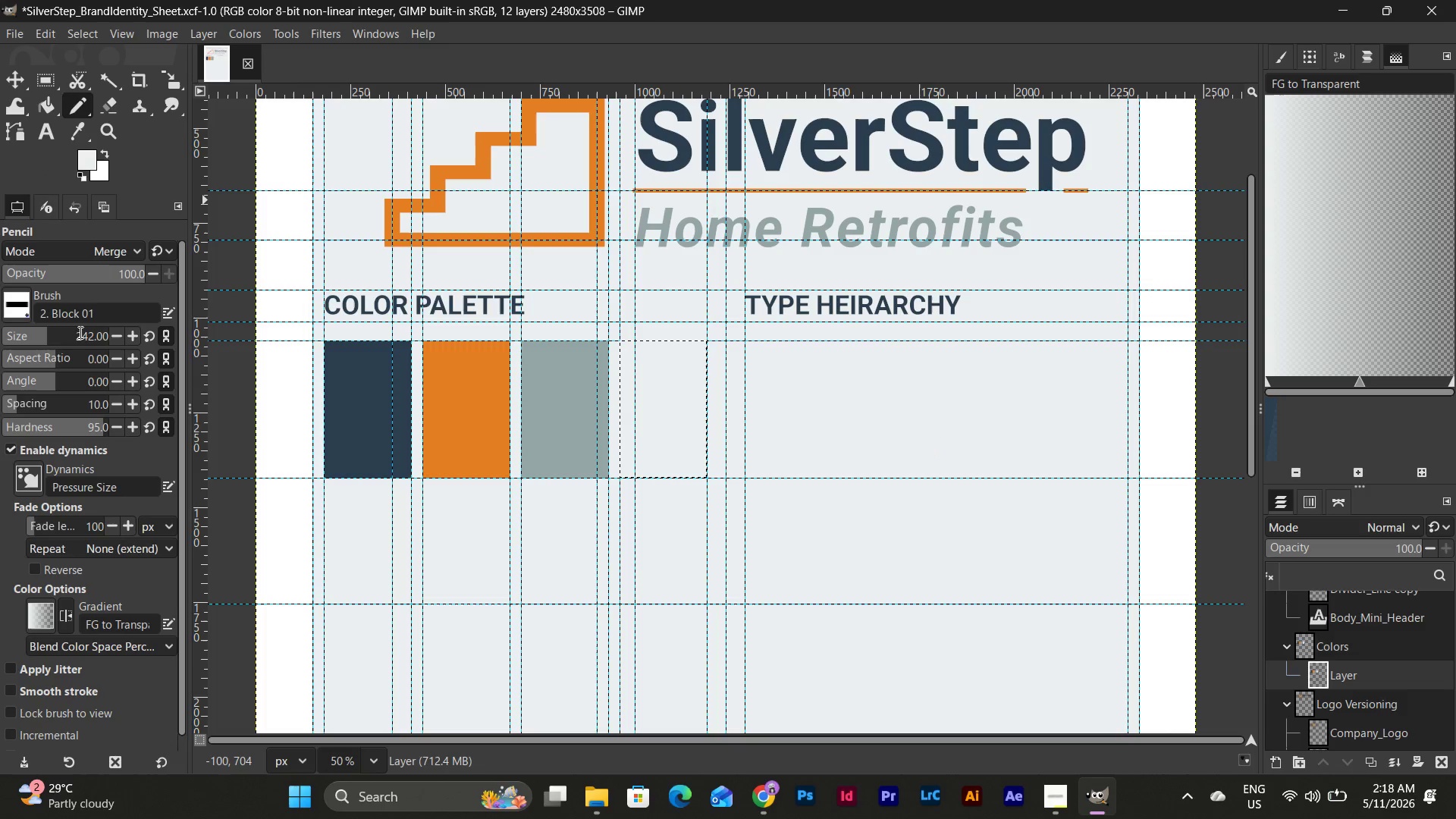 
left_click([88, 149])
 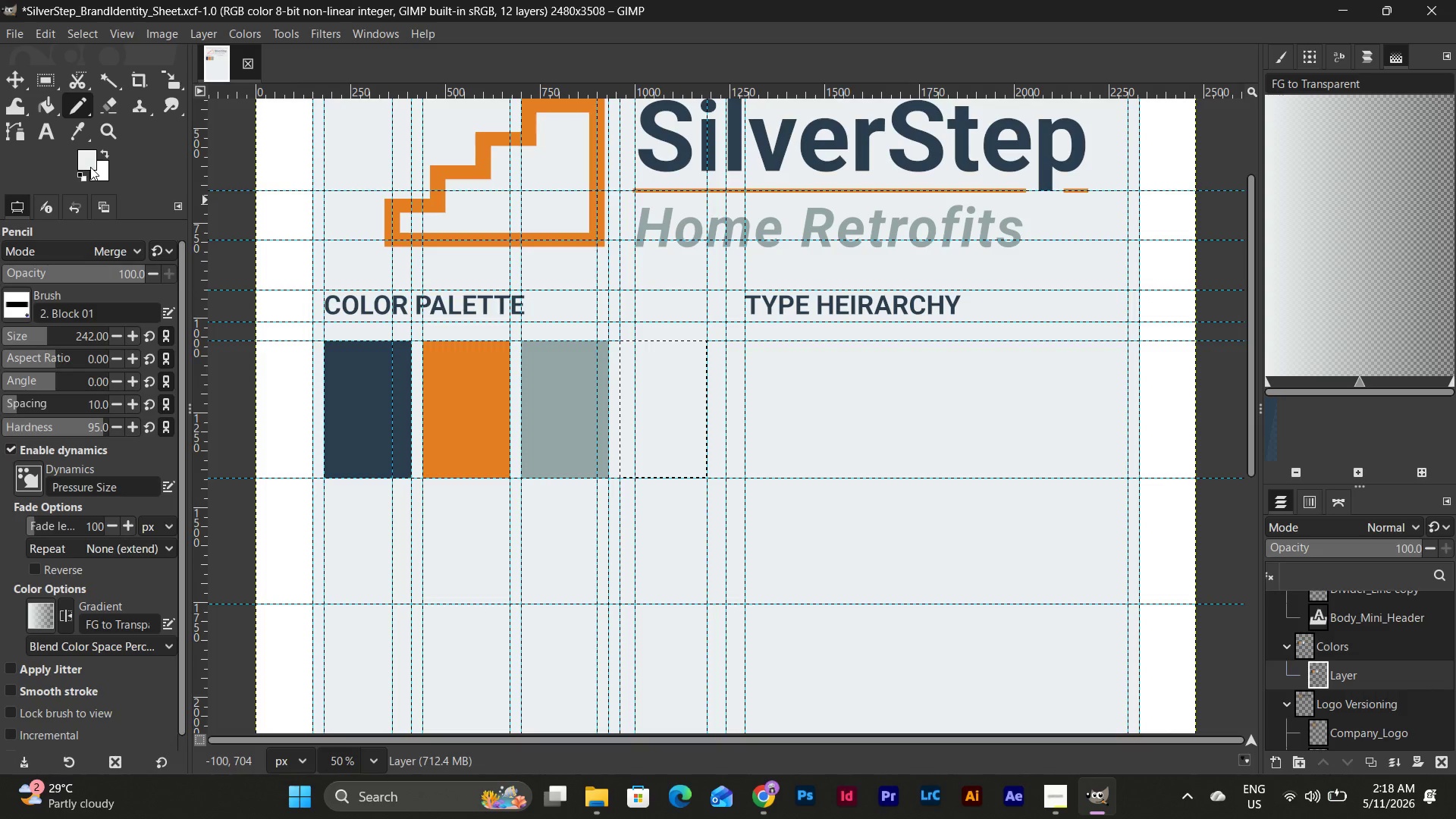 
left_click([90, 167])
 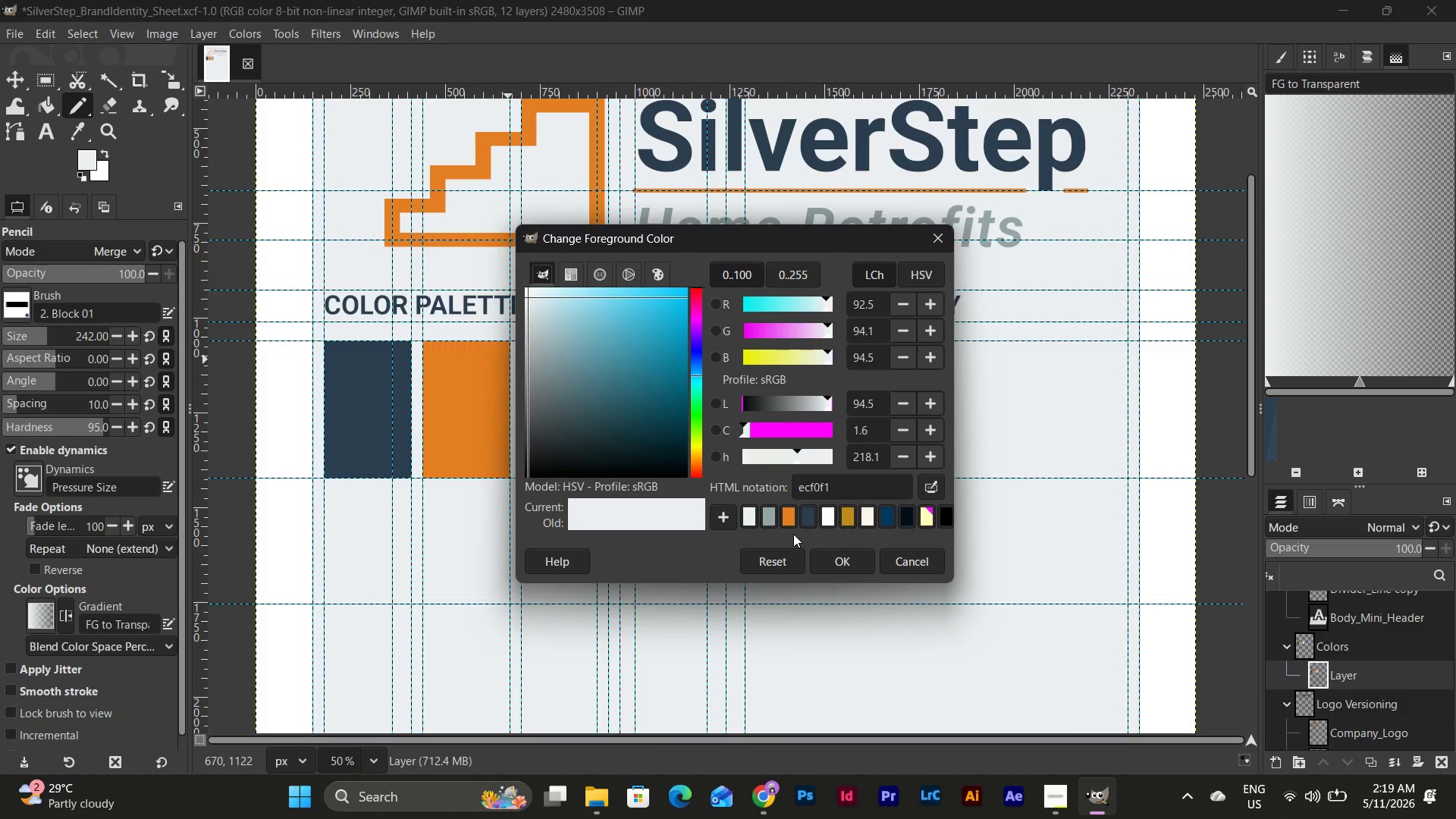 
left_click([907, 519])
 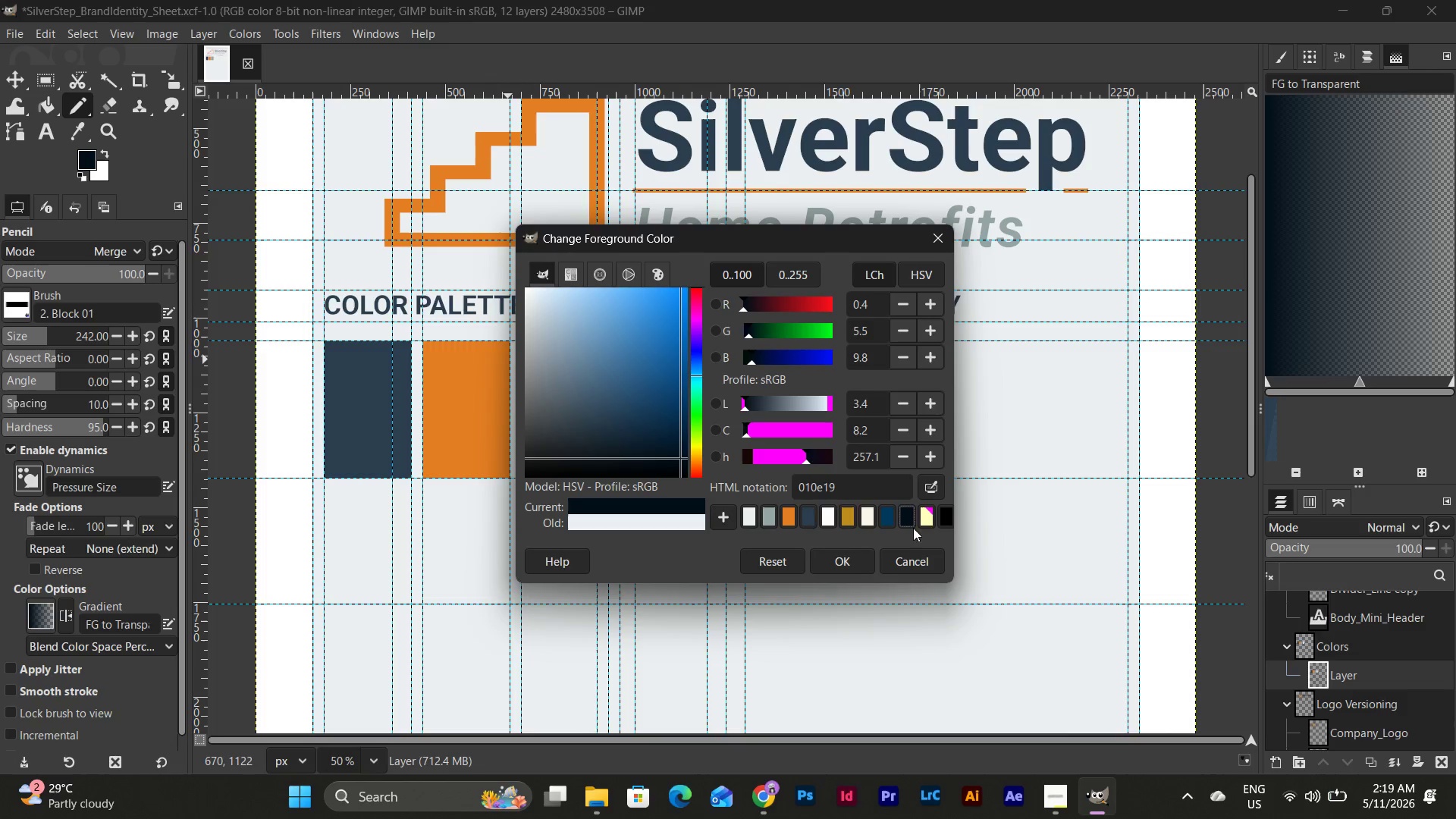 
left_click([943, 522])
 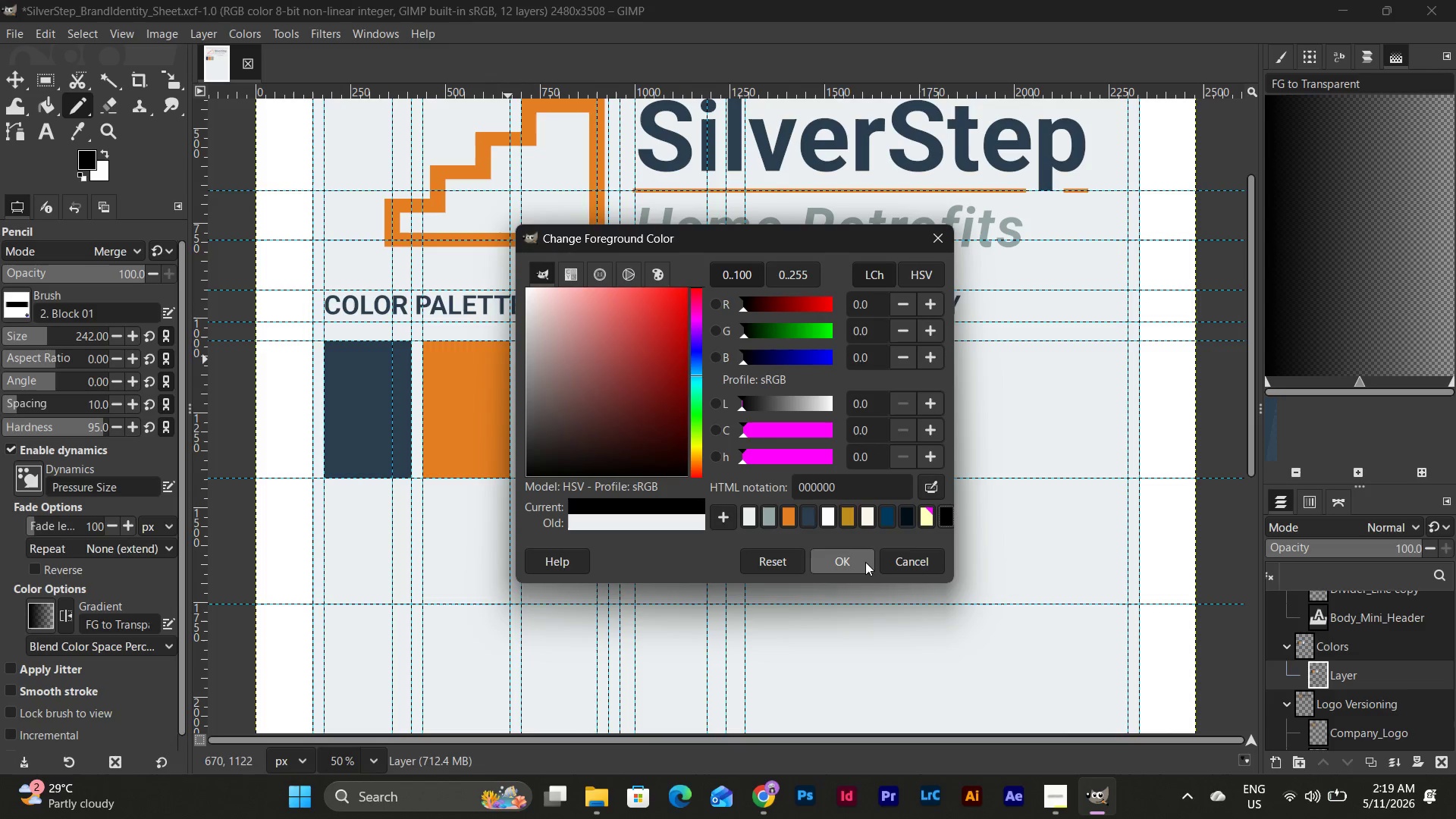 
left_click([865, 562])
 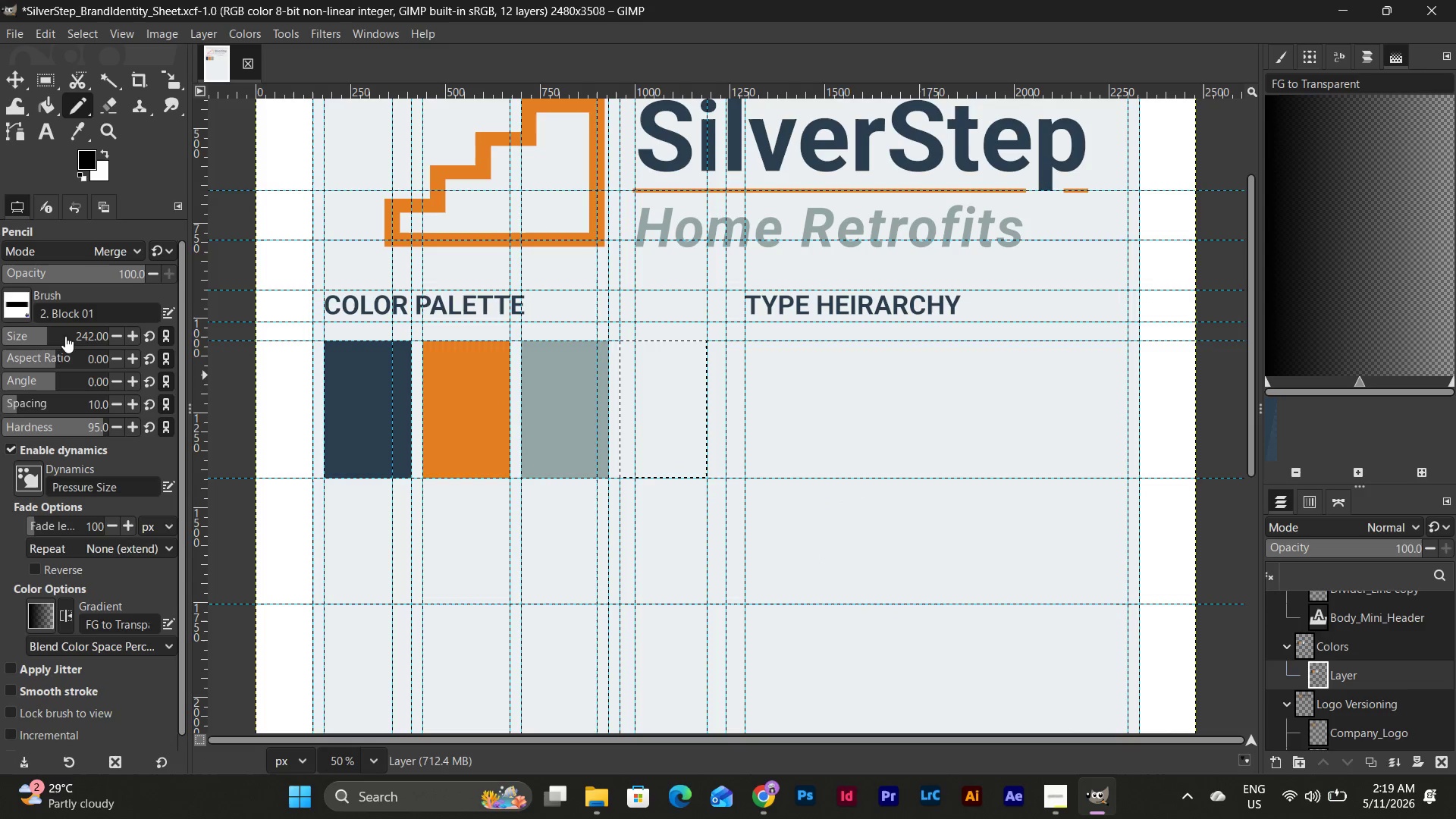 
left_click_drag(start_coordinate=[44, 338], to_coordinate=[8, 343])
 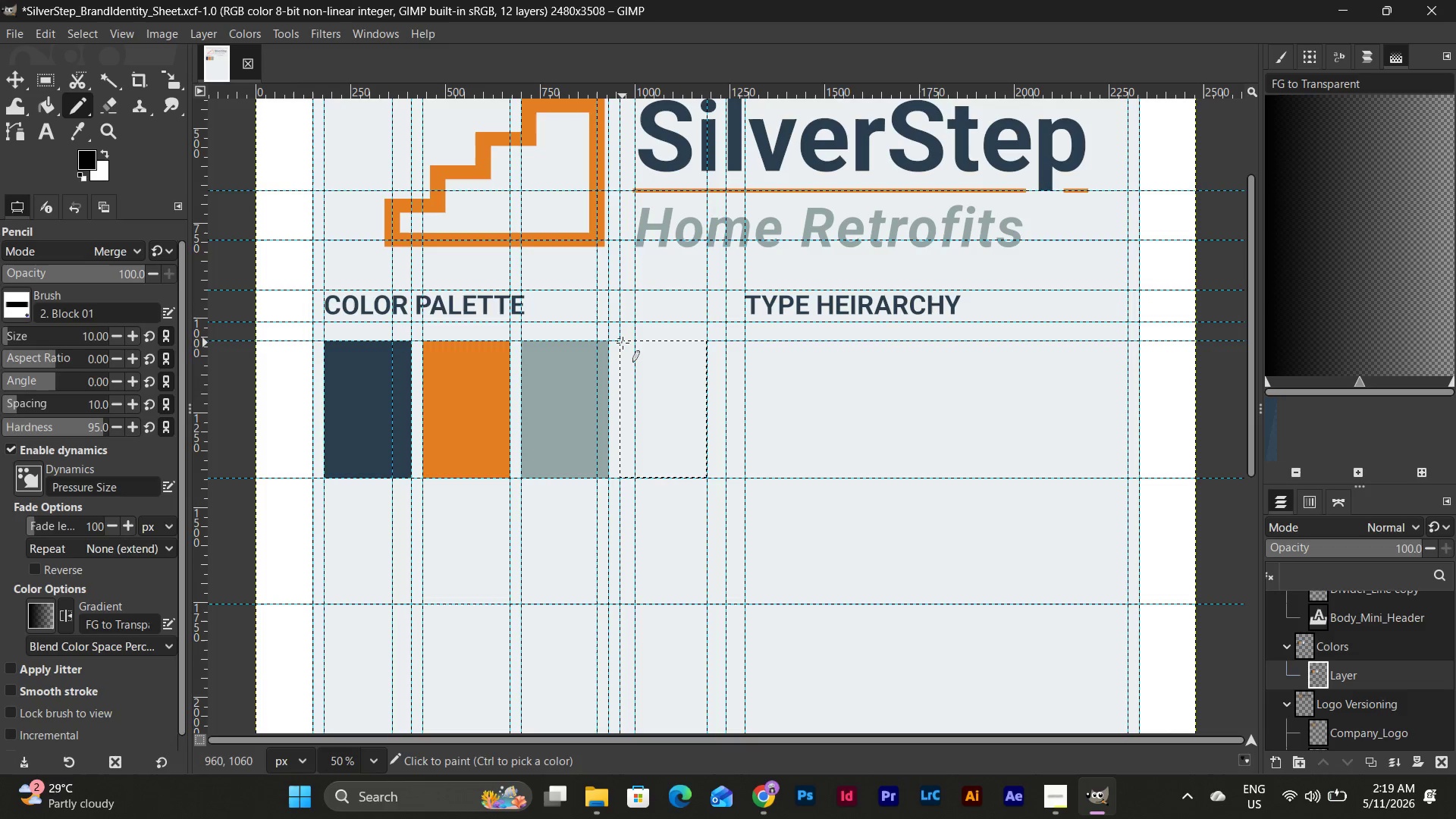 
left_click_drag(start_coordinate=[623, 343], to_coordinate=[624, 475])
 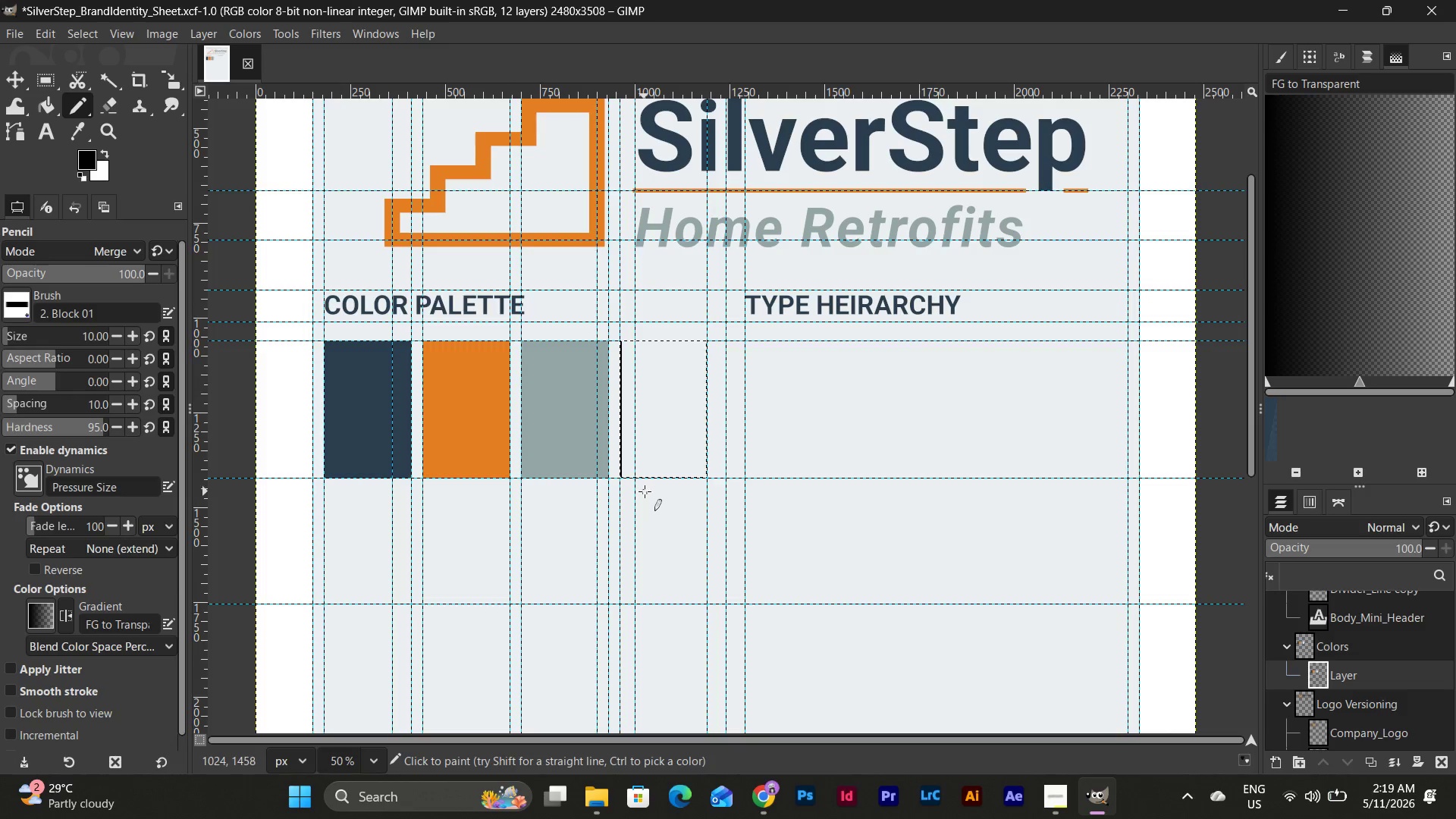 
hold_key(key=ControlLeft, duration=3.16)
 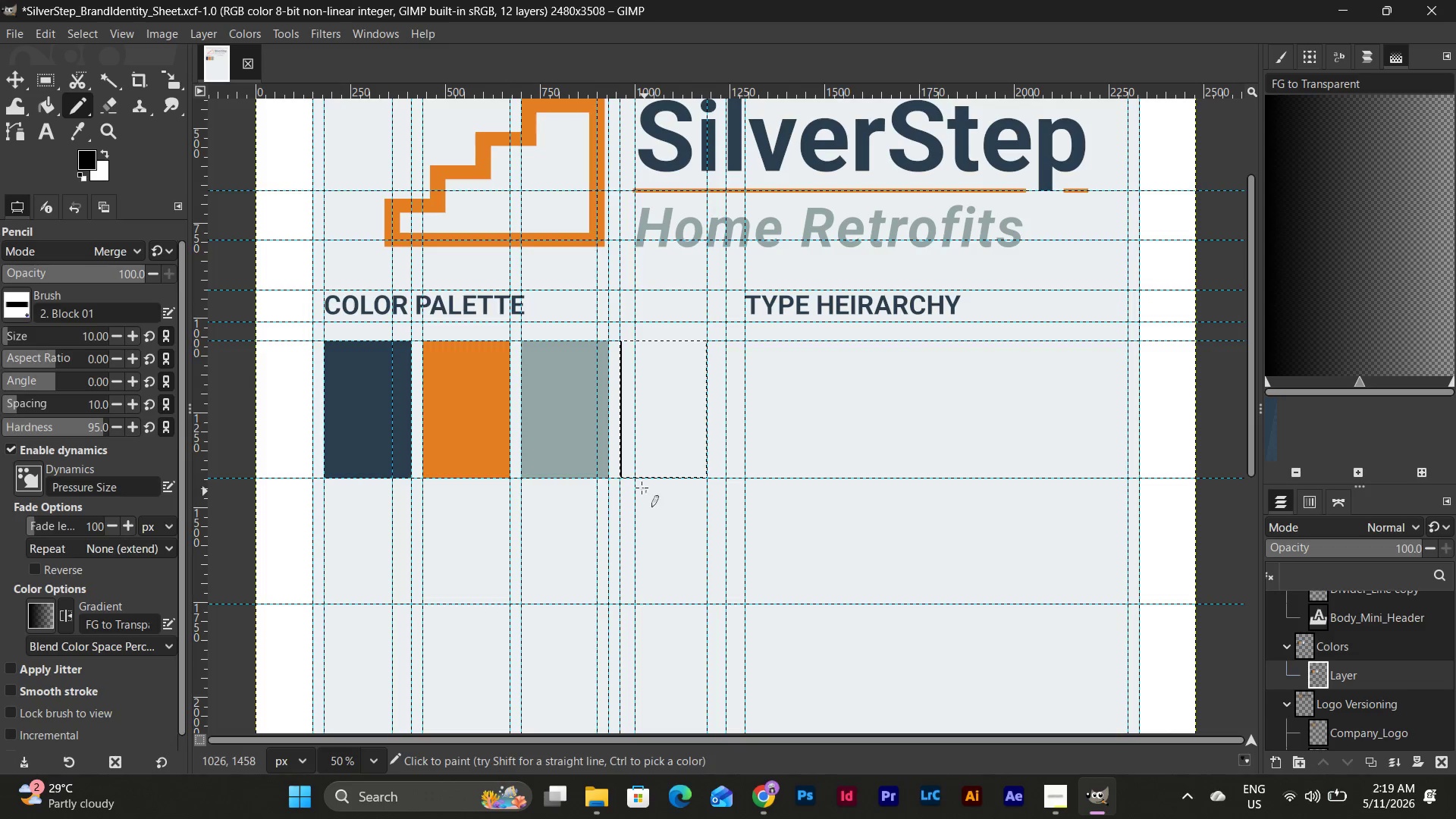 
hold_key(key=ControlLeft, duration=0.83)
 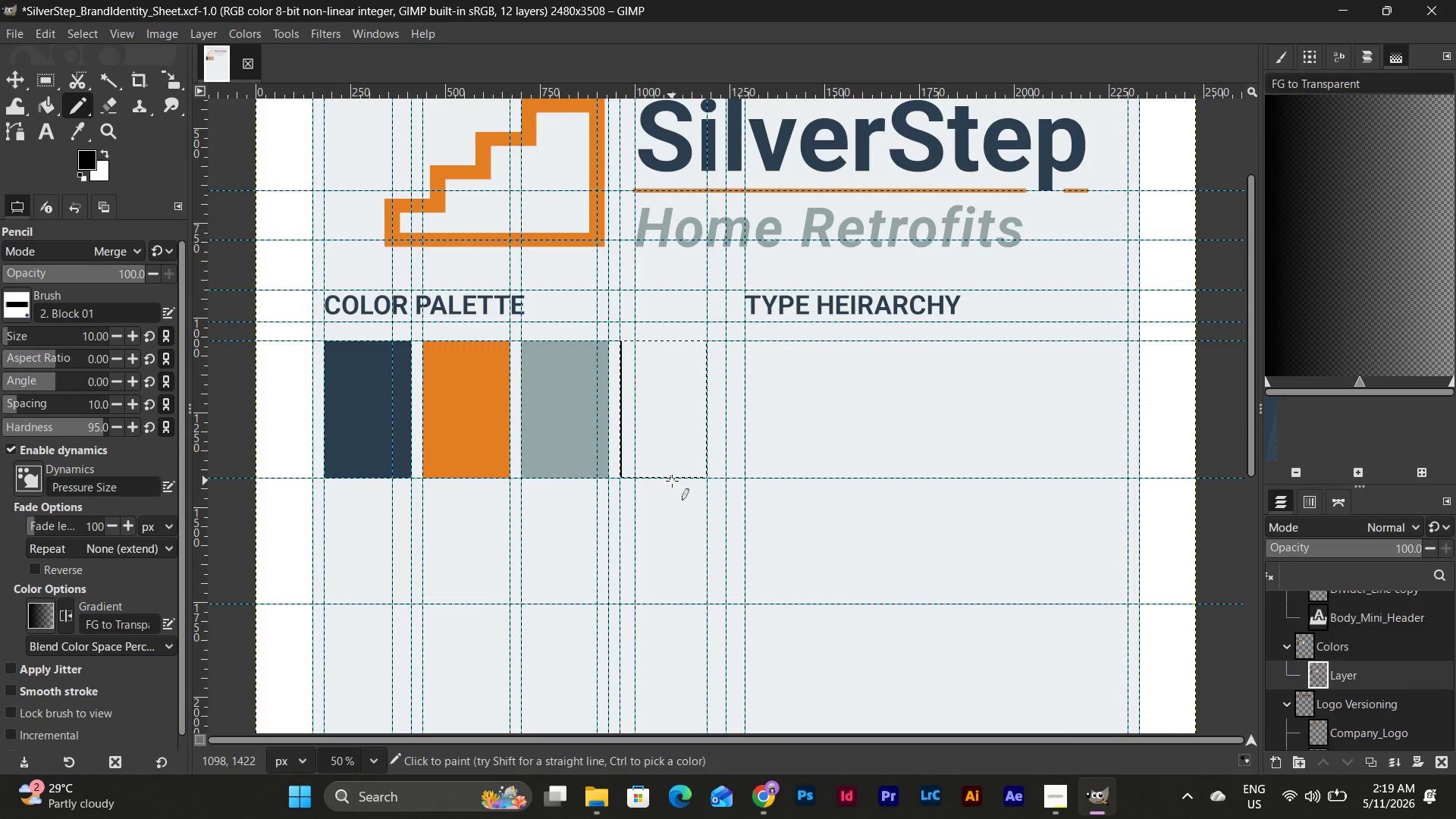 
key(Shift+ShiftLeft)
 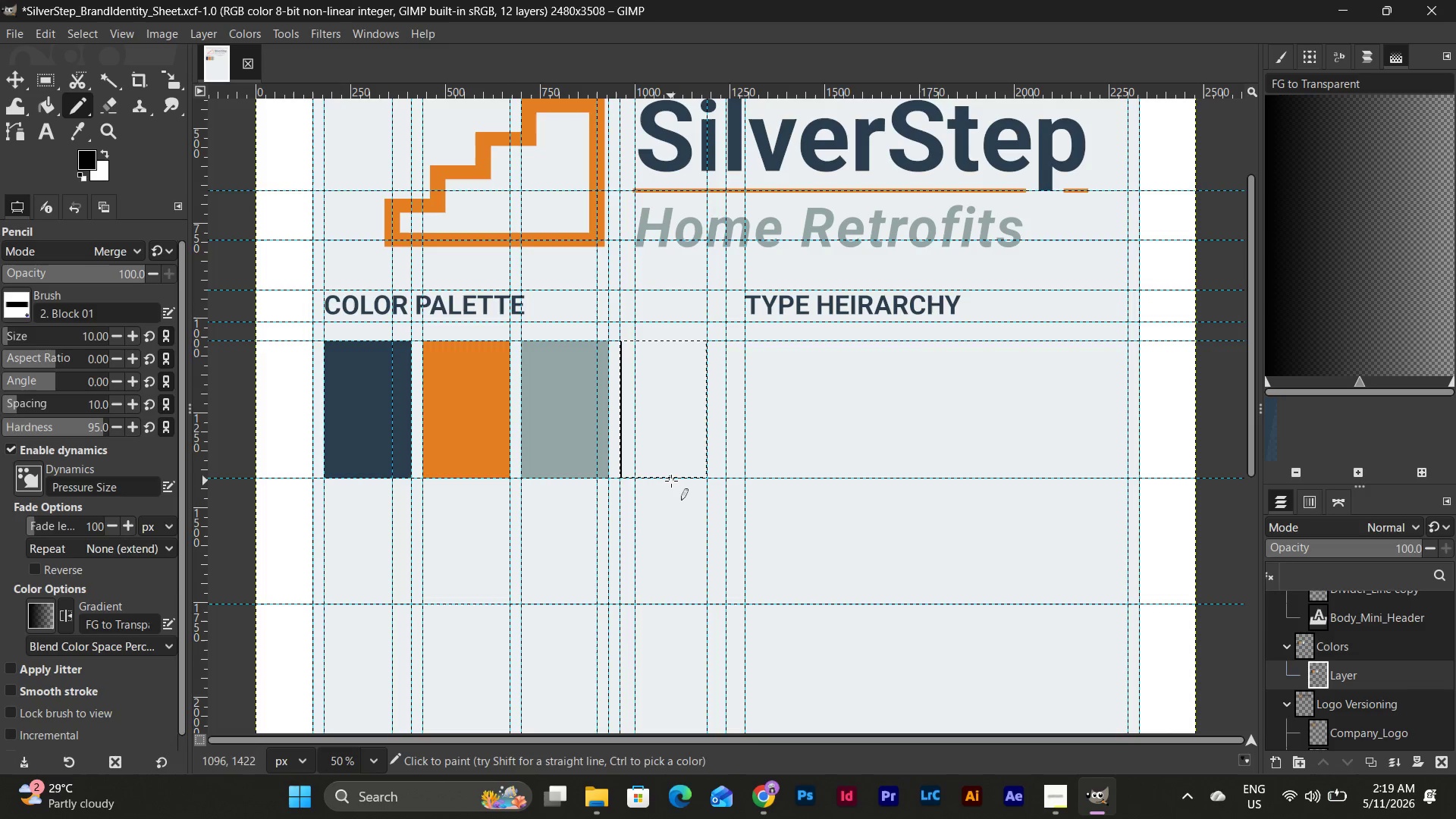 
hold_key(key=ShiftLeft, duration=3.81)
left_click([707, 477])
 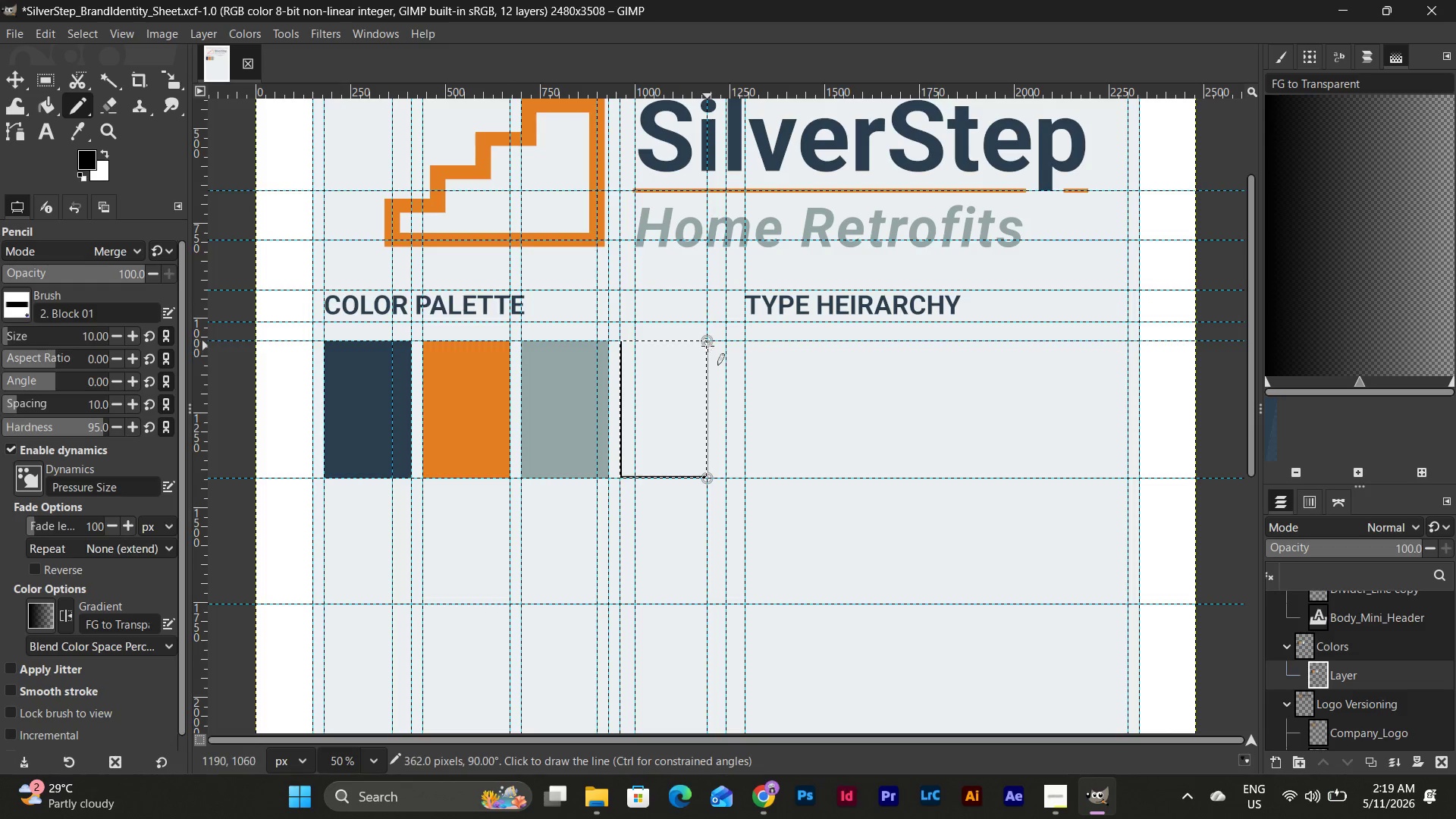 
left_click([708, 344])
 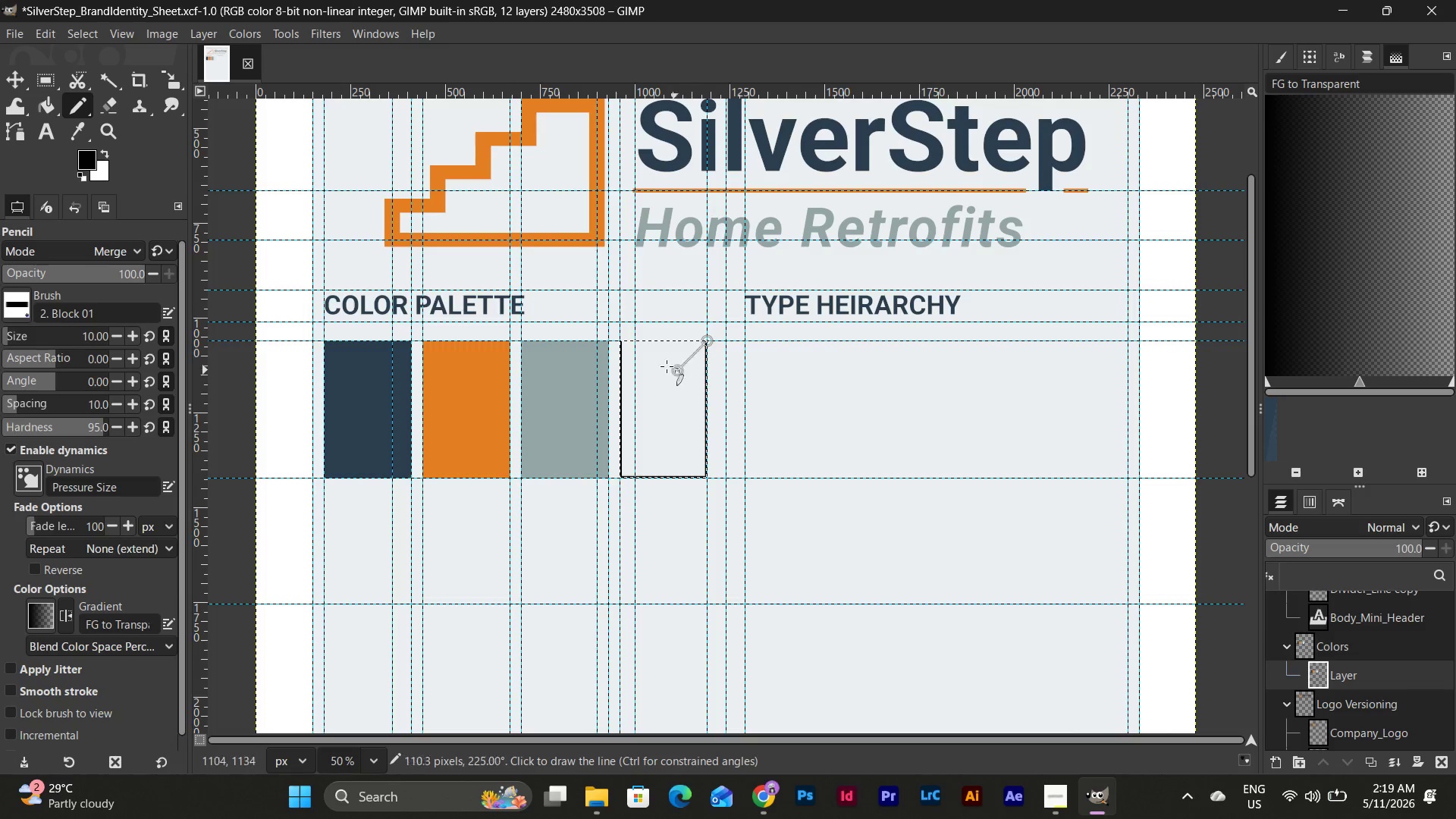 
hold_key(key=ShiftLeft, duration=1.45)
left_click([620, 341])
 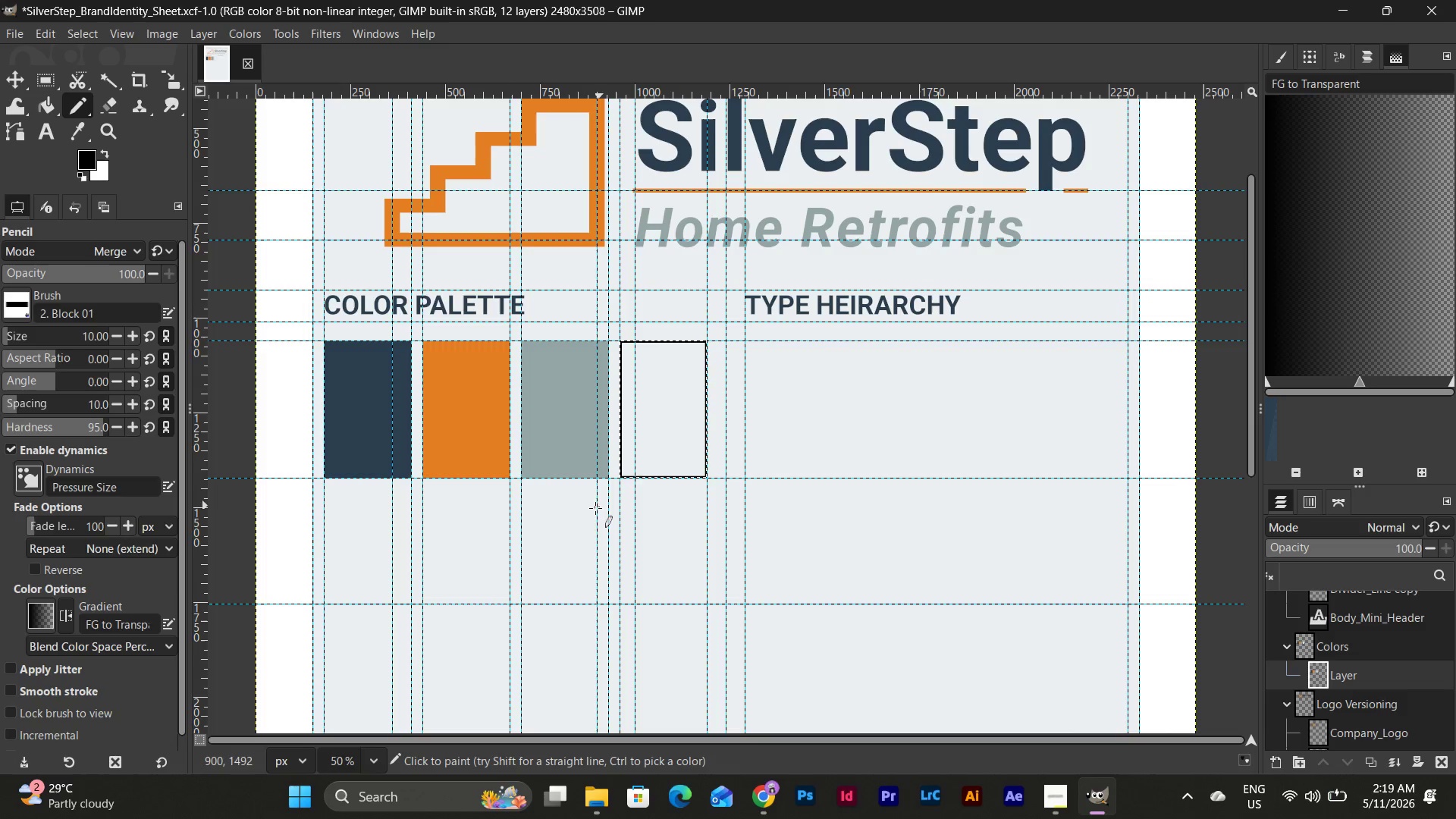 
hold_key(key=ShiftLeft, duration=0.88)
 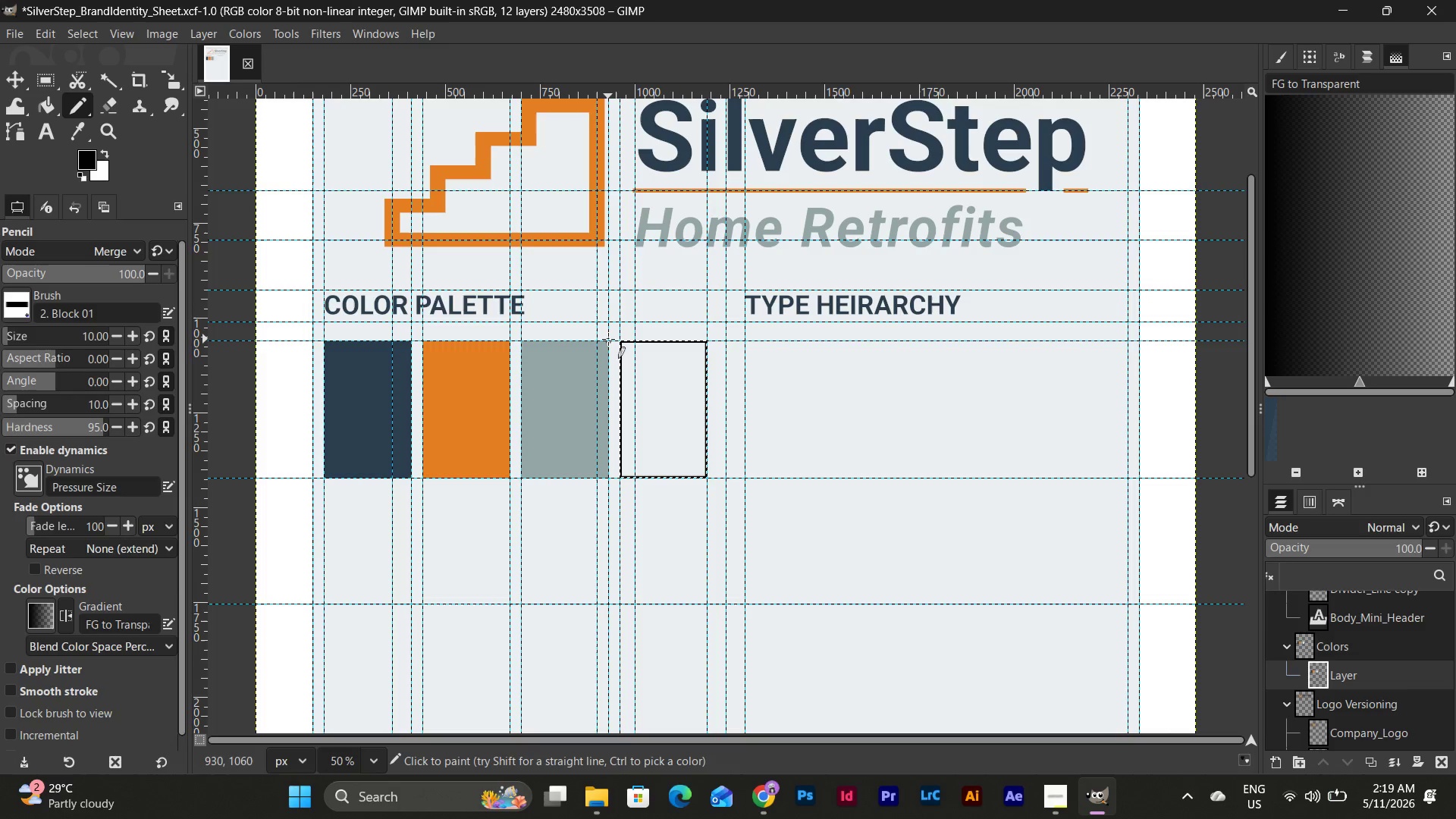 
left_click([608, 339])
 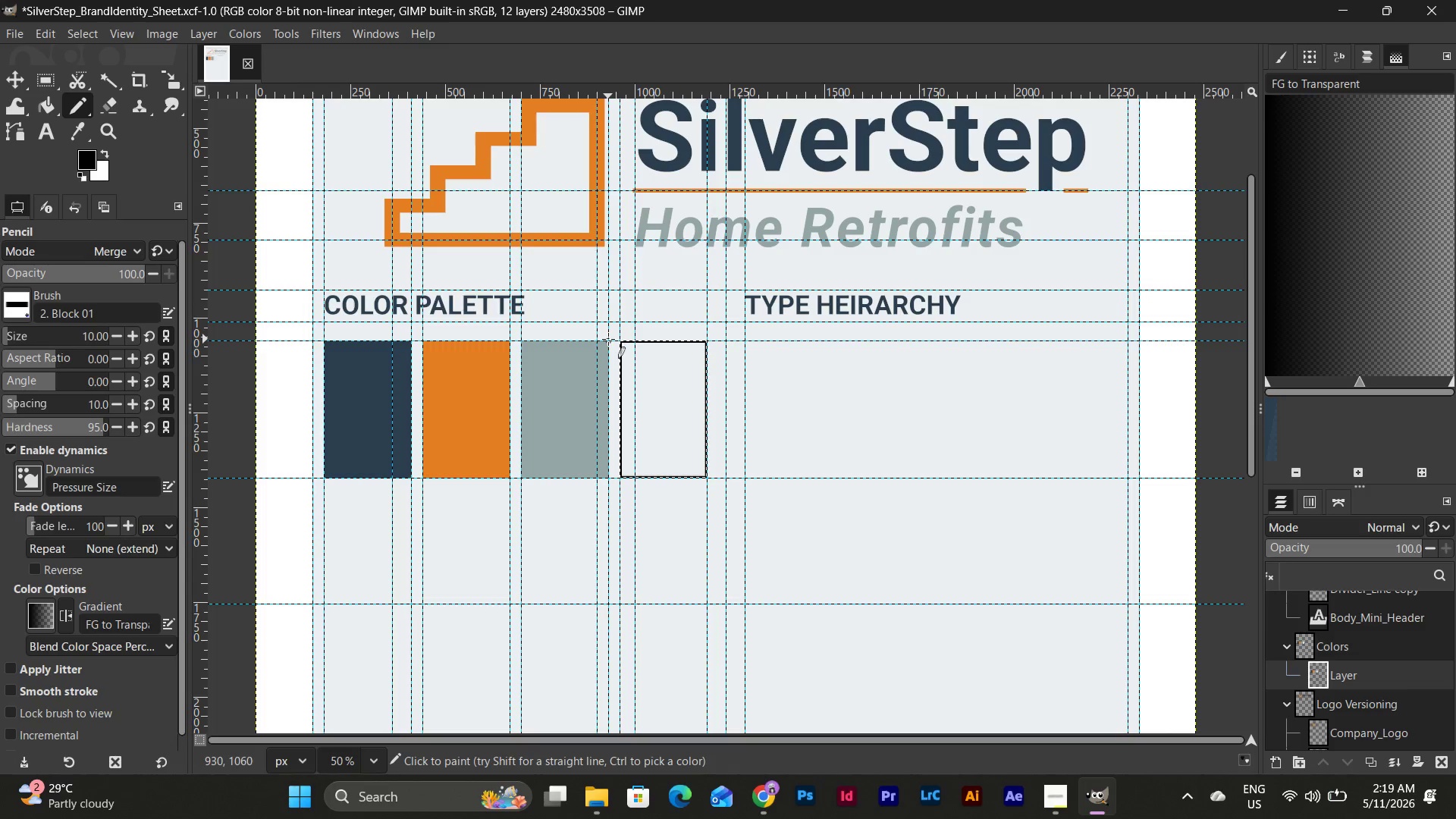 
hold_key(key=ShiftLeft, duration=2.47)
left_click([610, 478])
 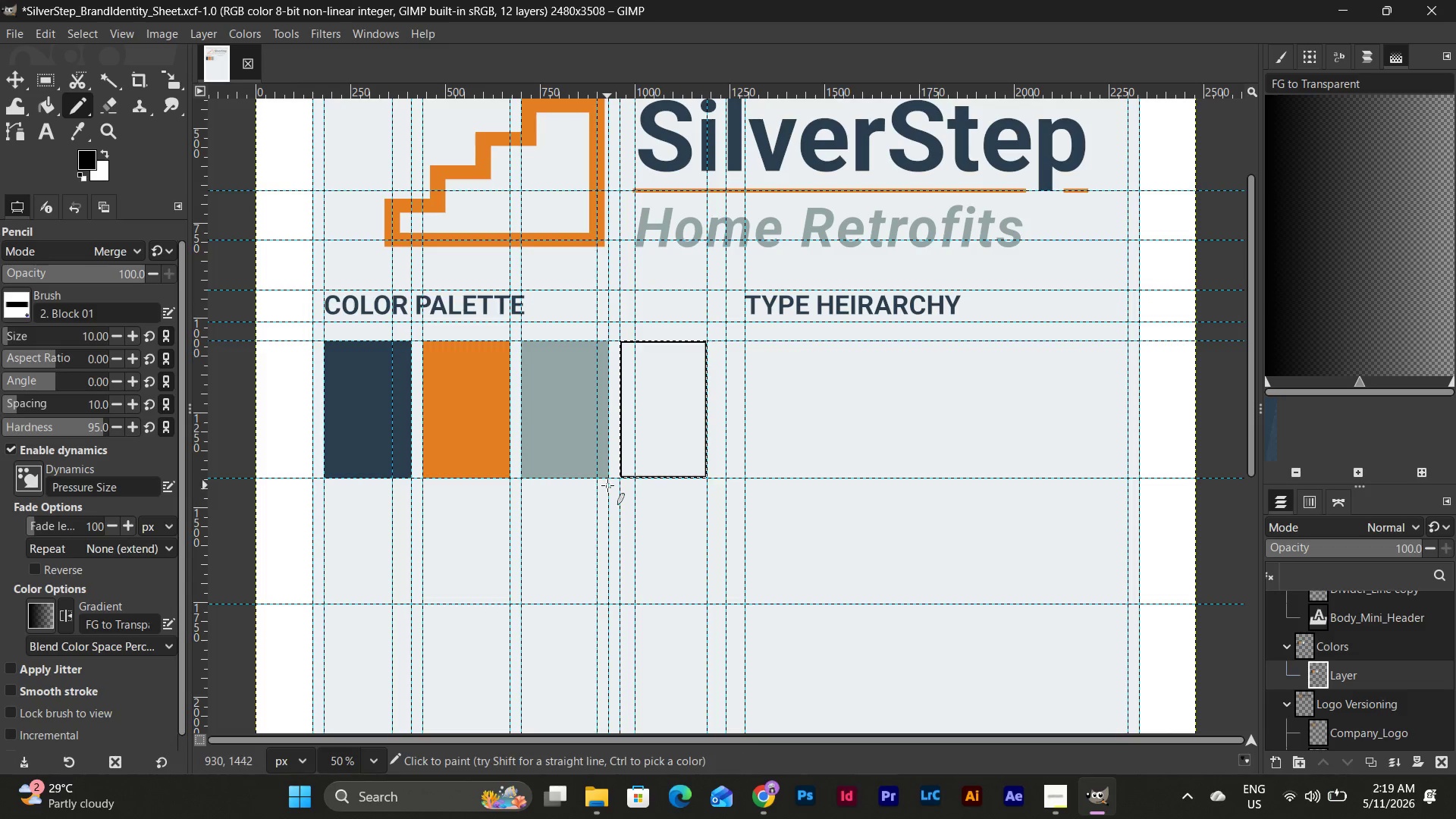 
hold_key(key=ShiftLeft, duration=5.12)
left_click([609, 479])
 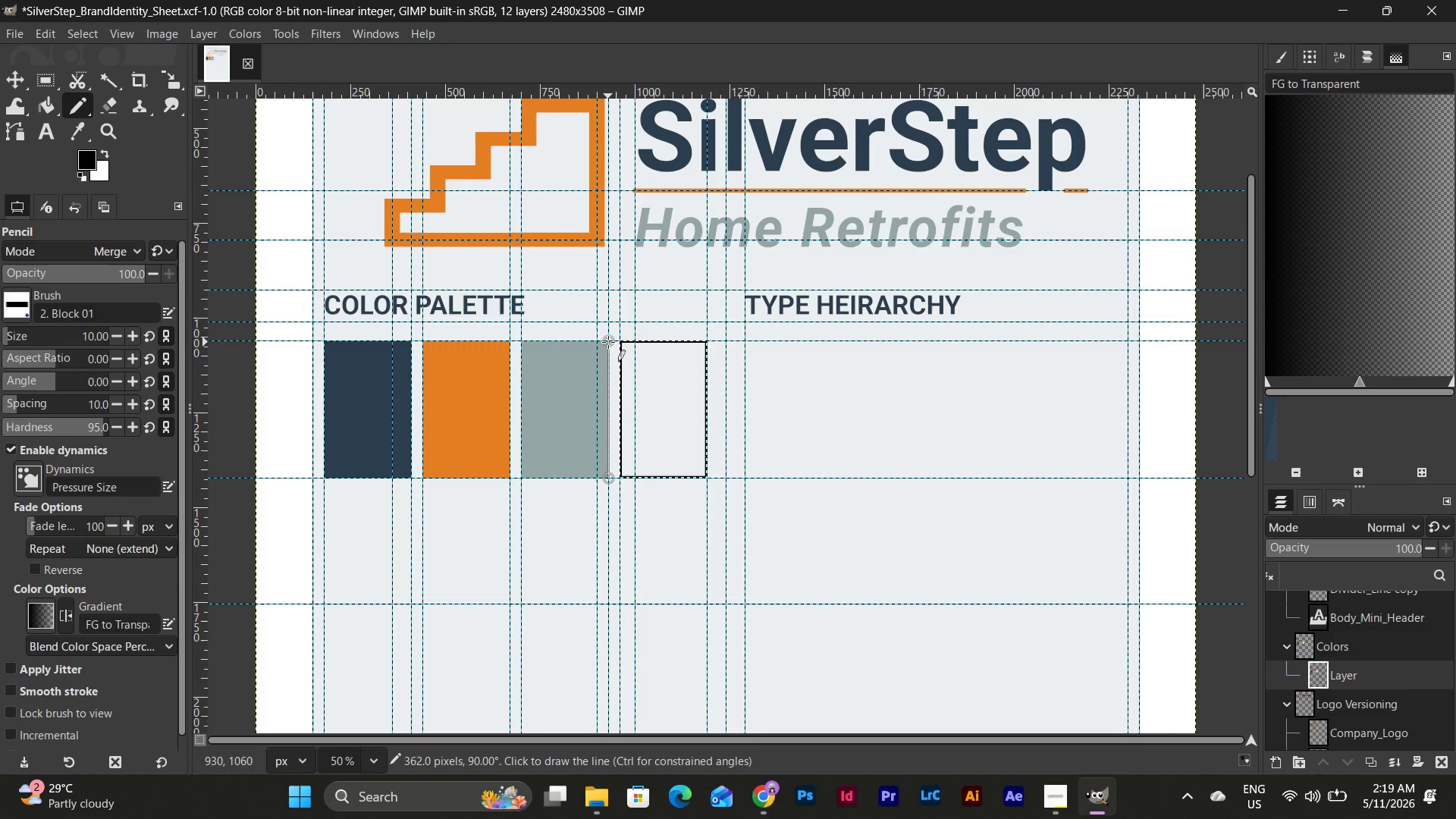 
left_click([608, 342])
 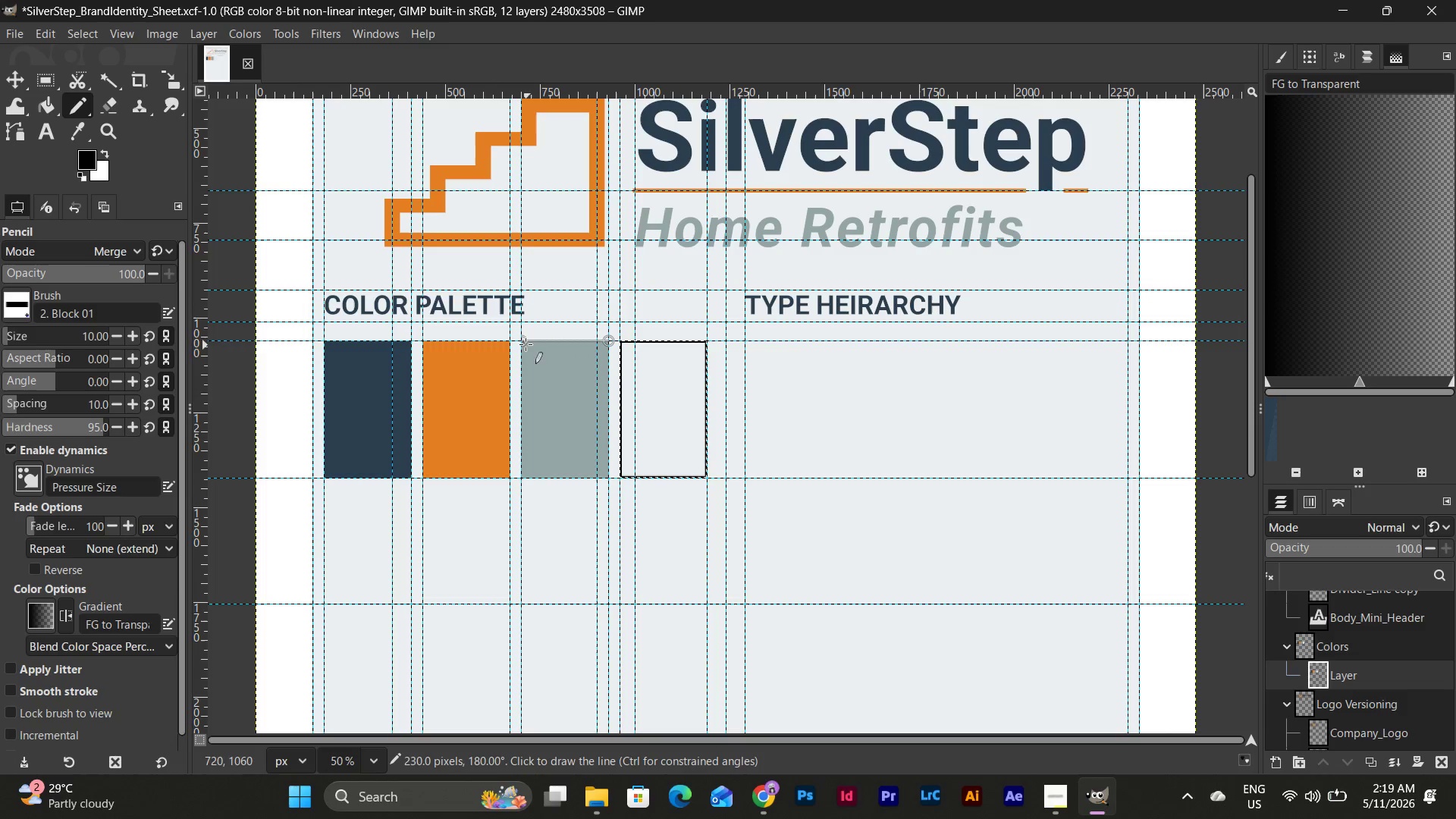 
left_click([524, 344])
 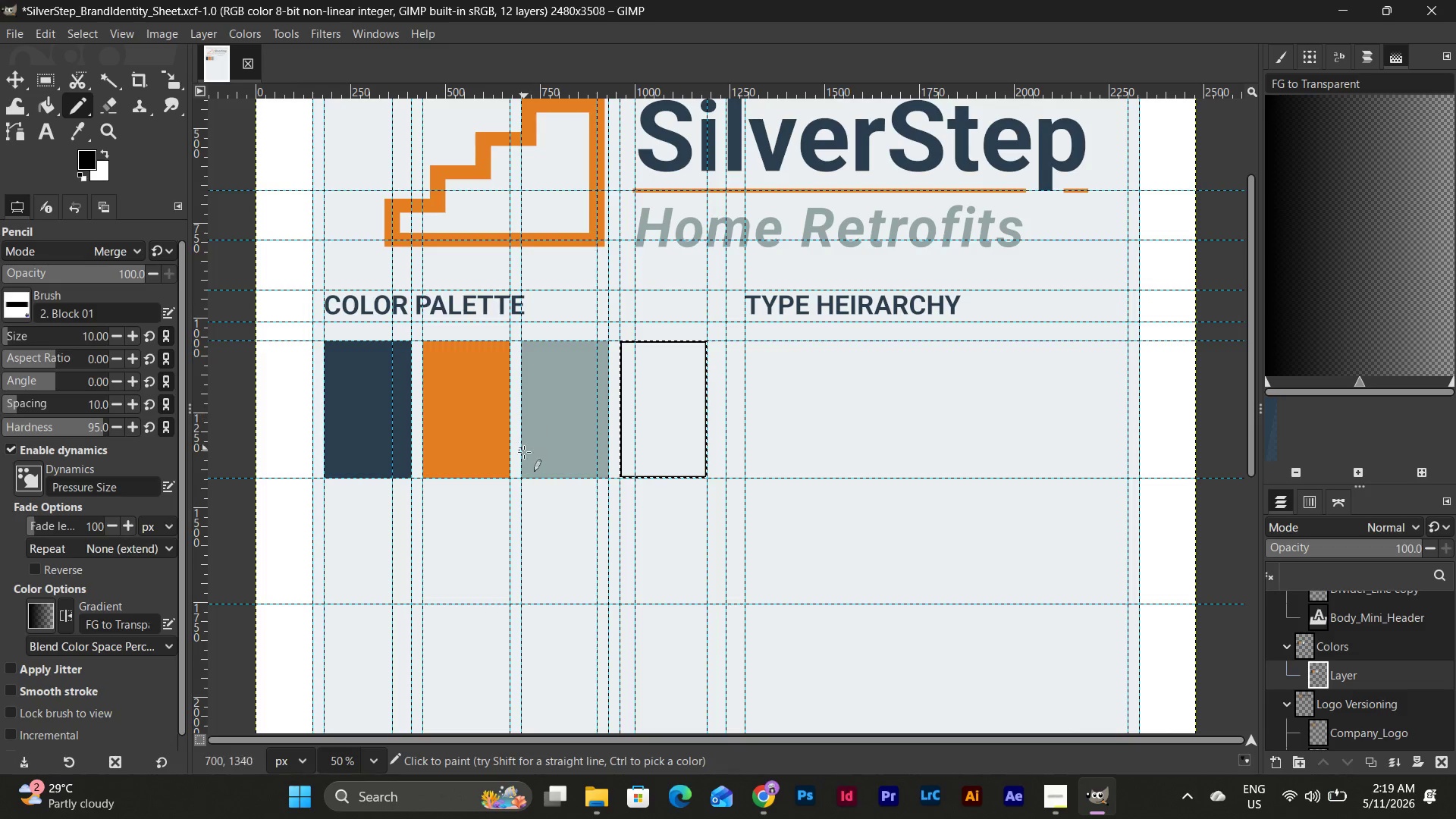 
hold_key(key=ShiftLeft, duration=1.01)
left_click([522, 478])
 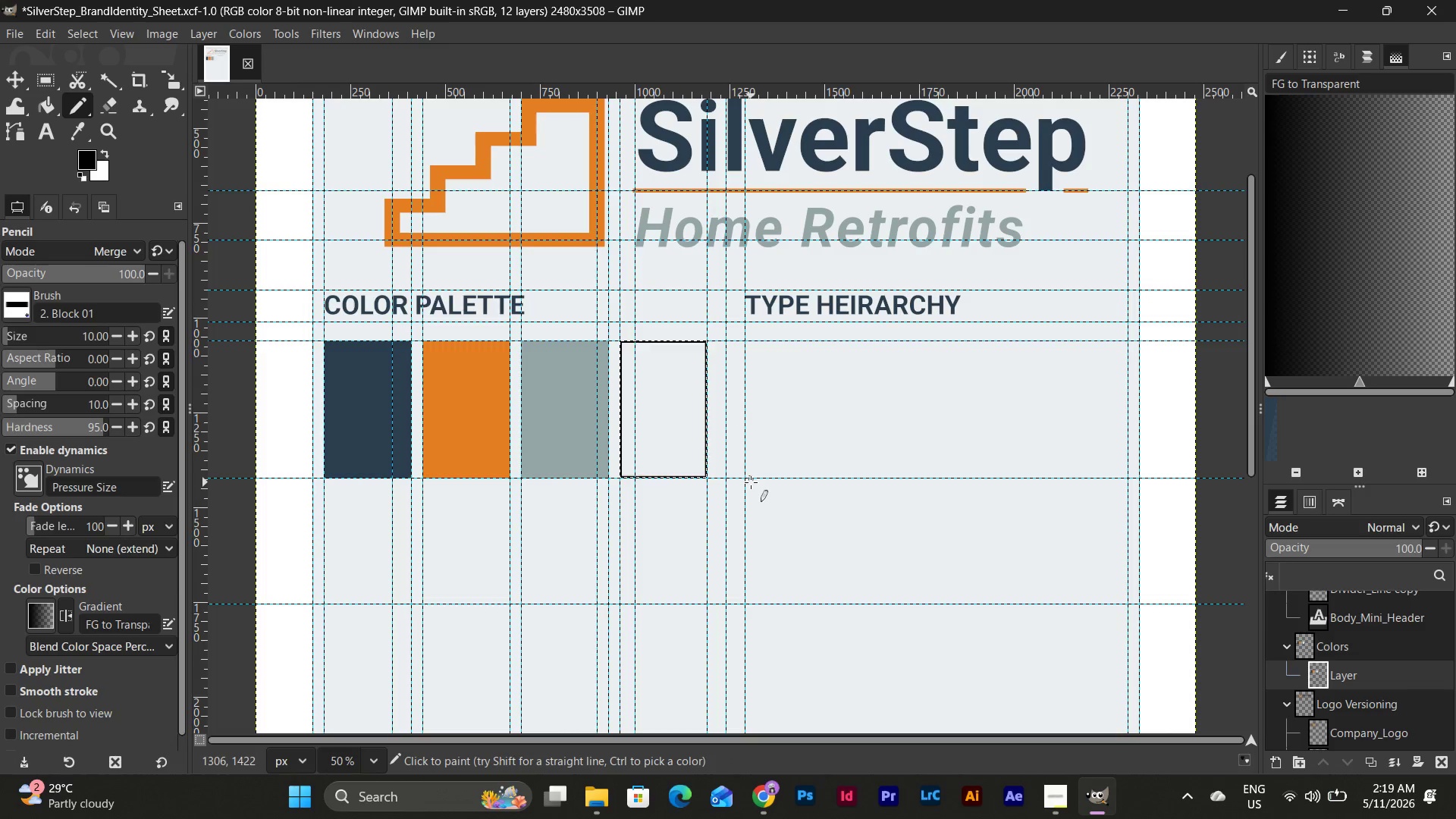 
key(Escape)
 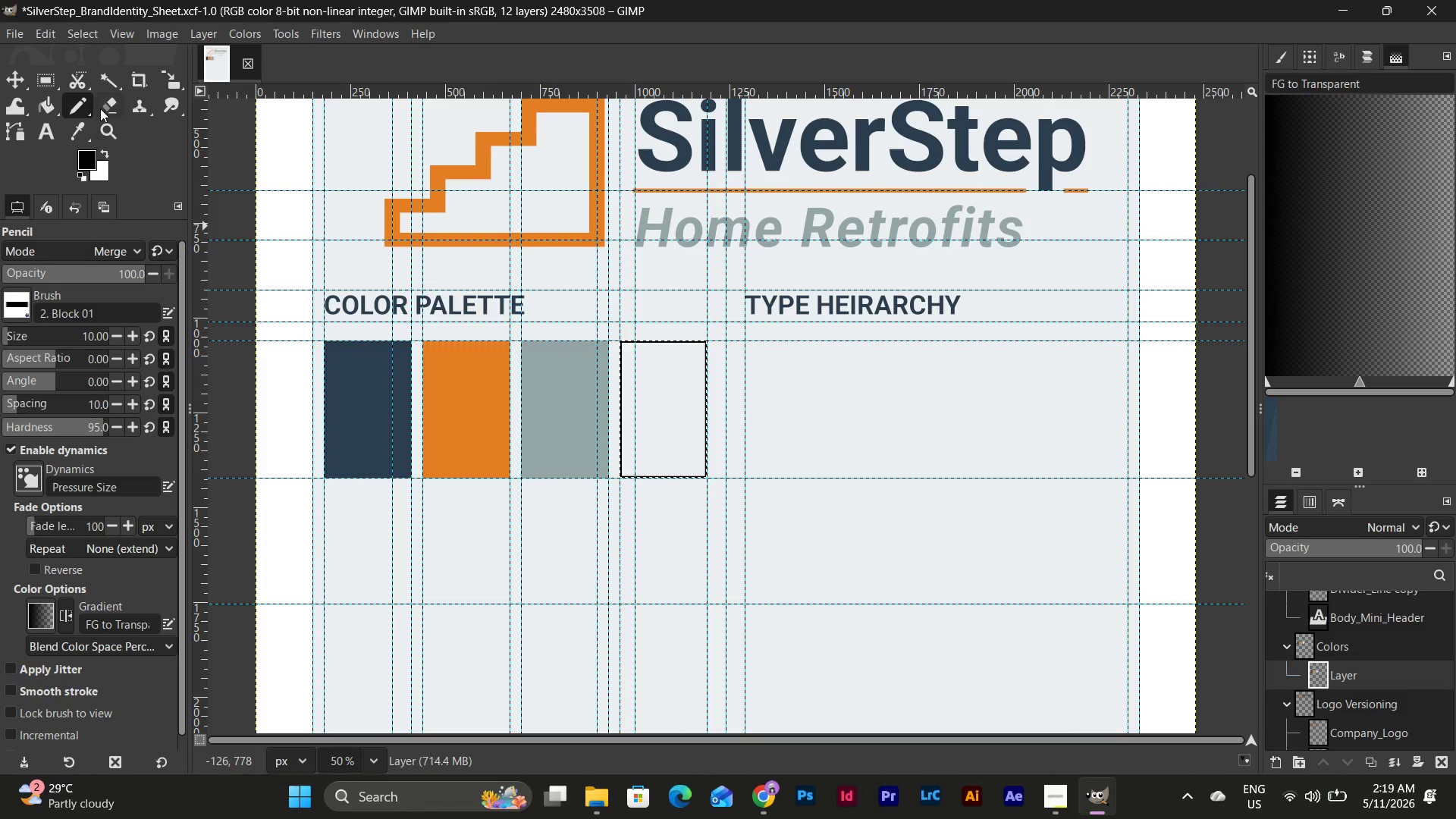 
left_click([74, 109])
 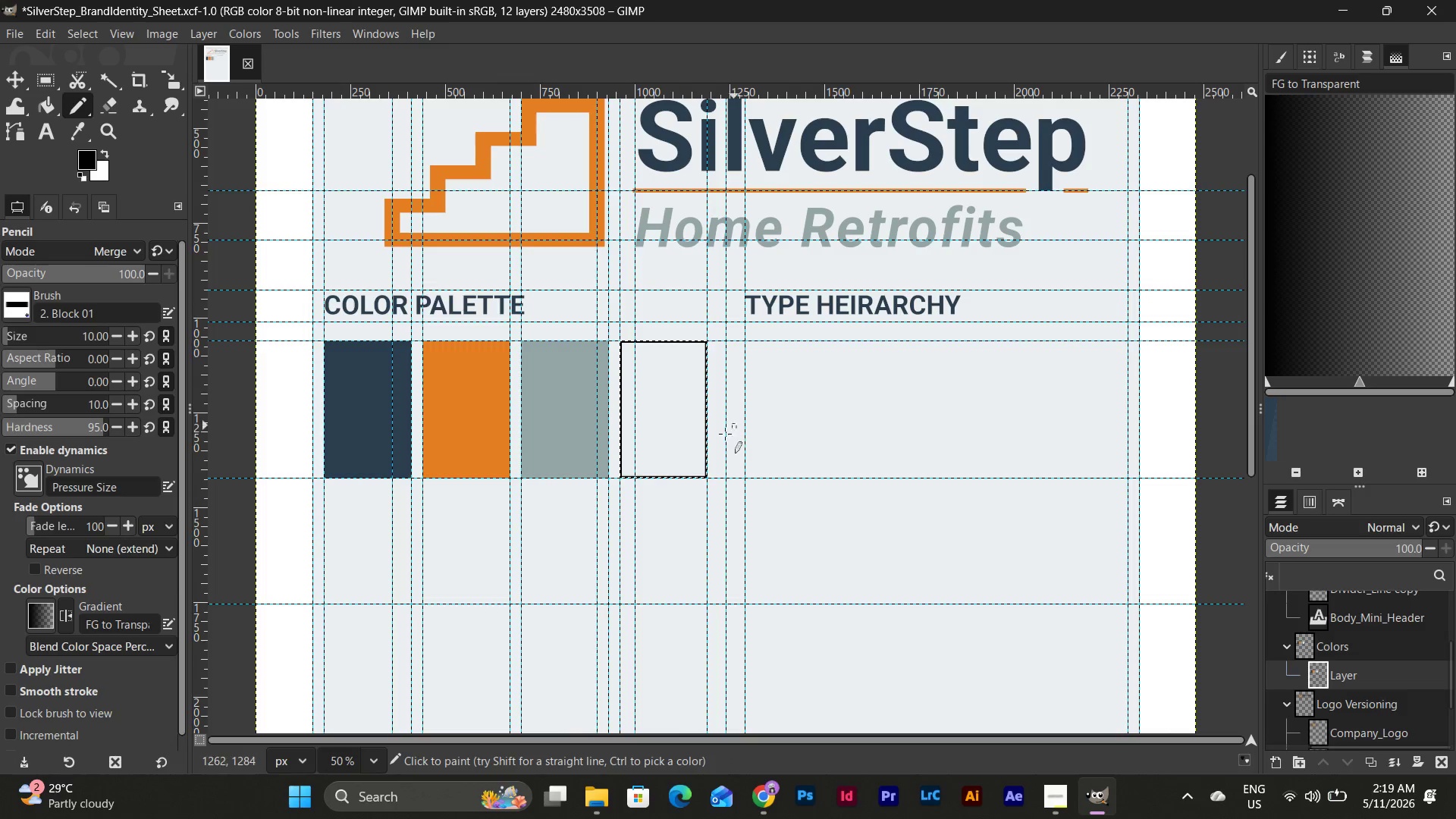 
key(Shift+ShiftLeft)
 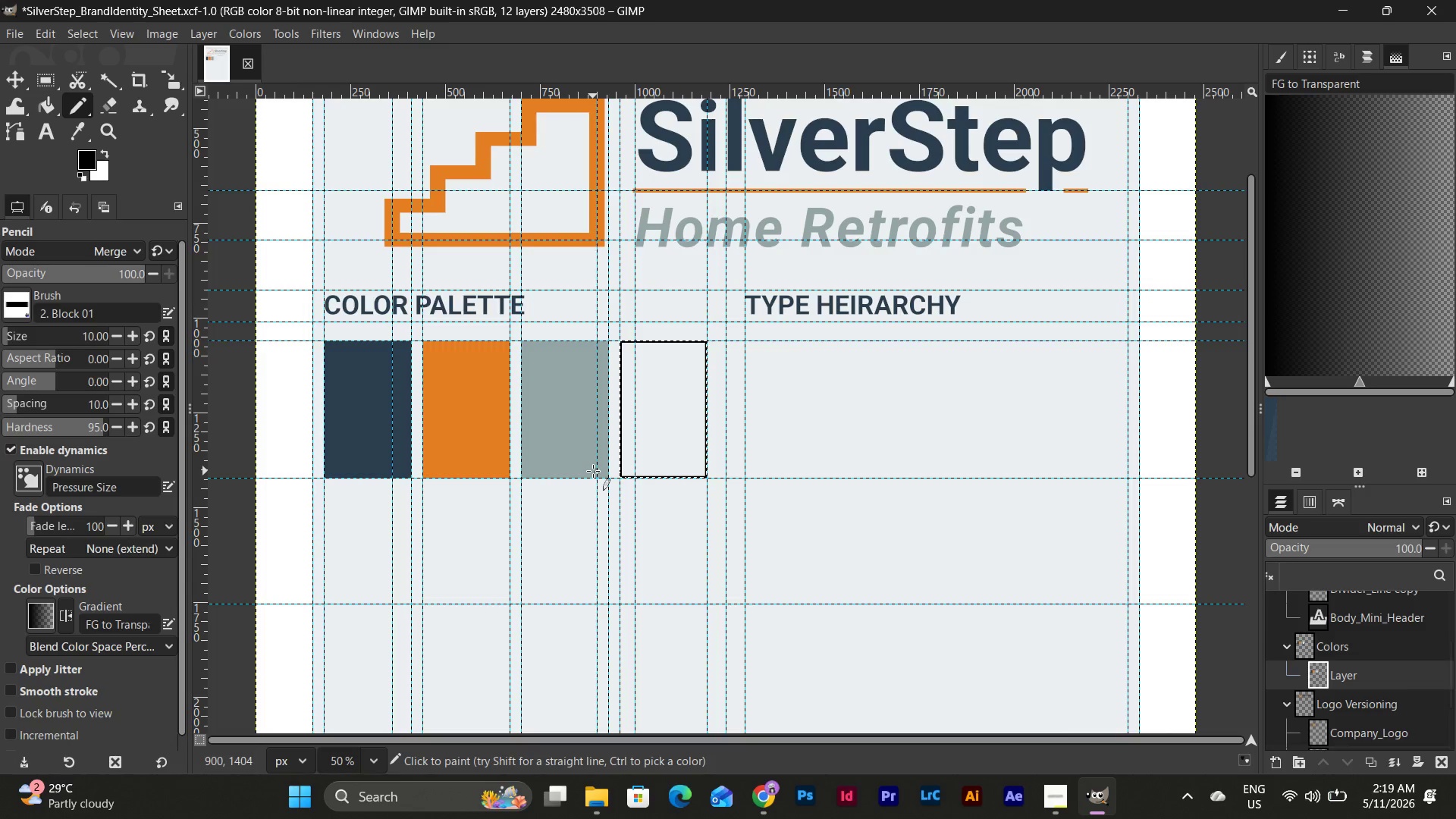 
hold_key(key=ShiftLeft, duration=1.78)
left_click([608, 478])
 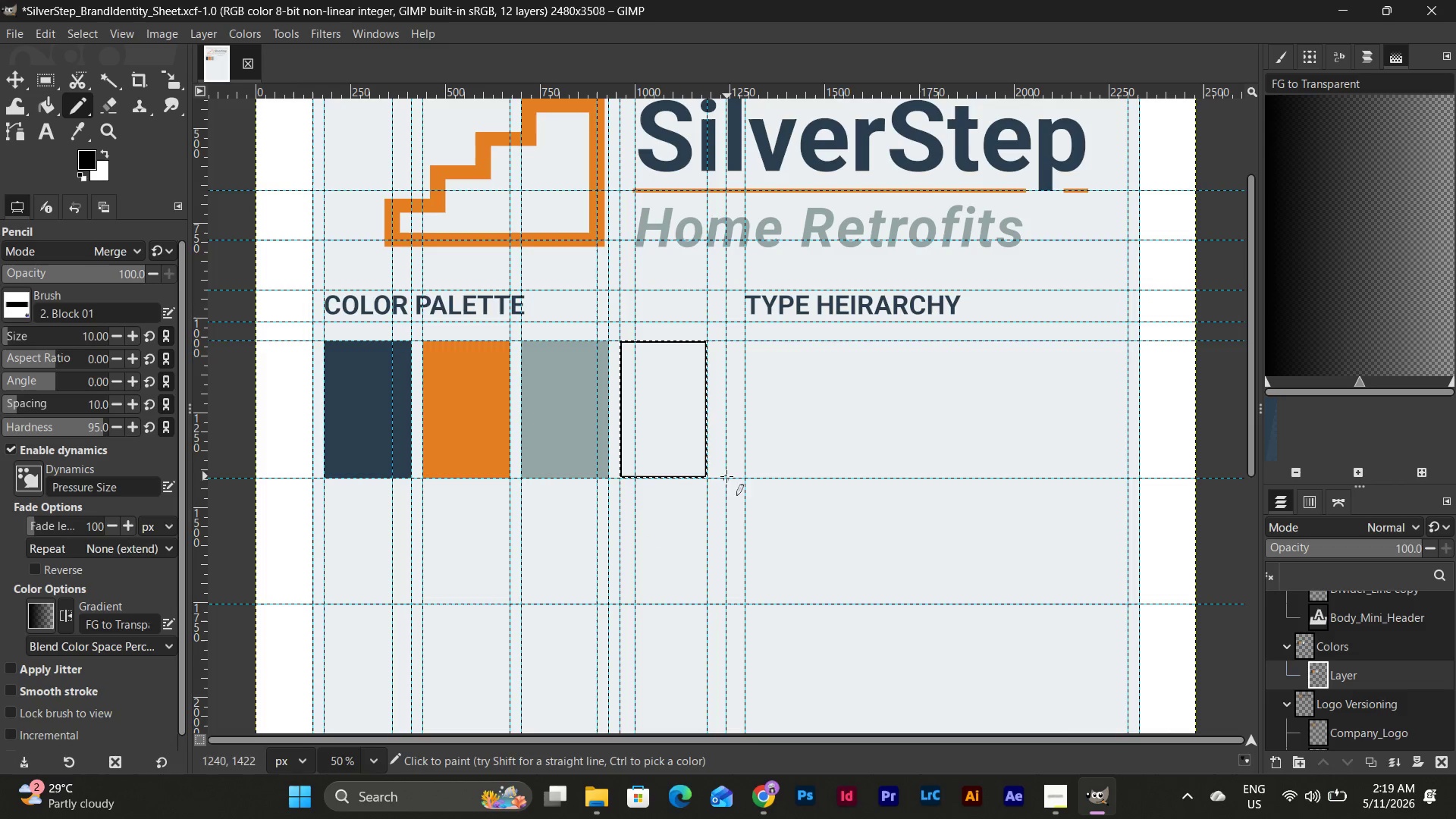 
wait(5.45)
 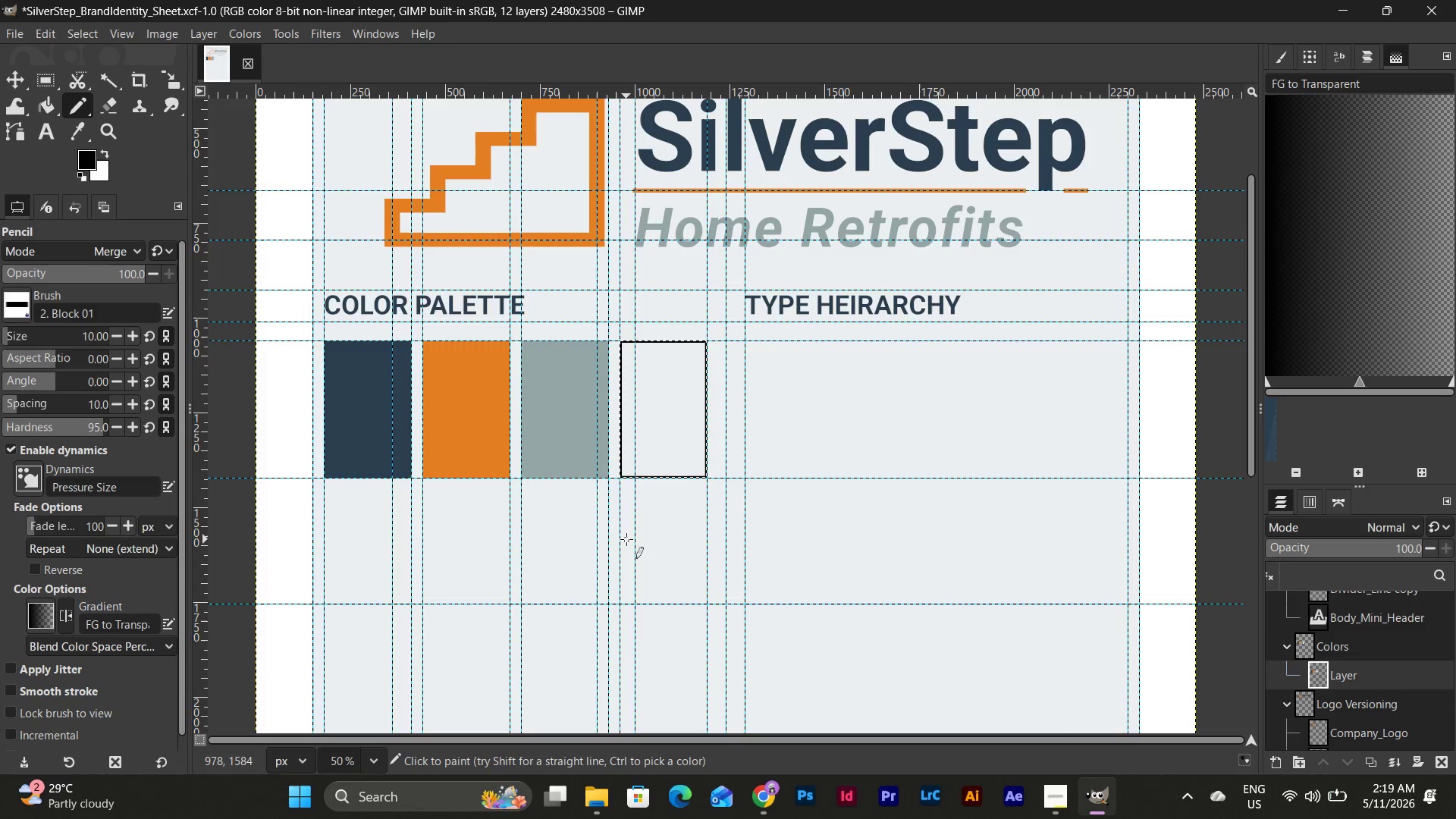 
left_click_drag(start_coordinate=[777, 401], to_coordinate=[800, 498])
 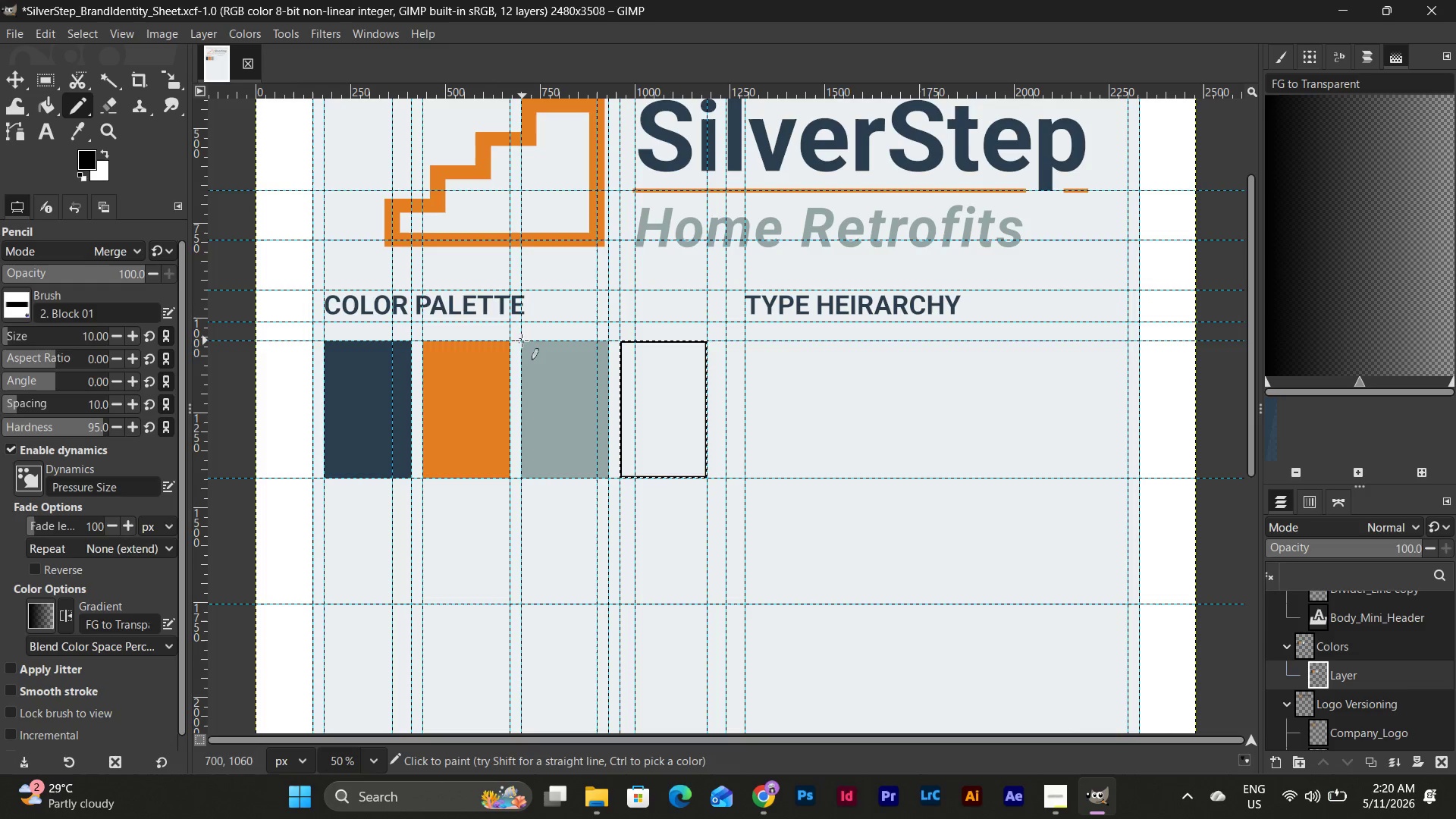 
wait(6.75)
 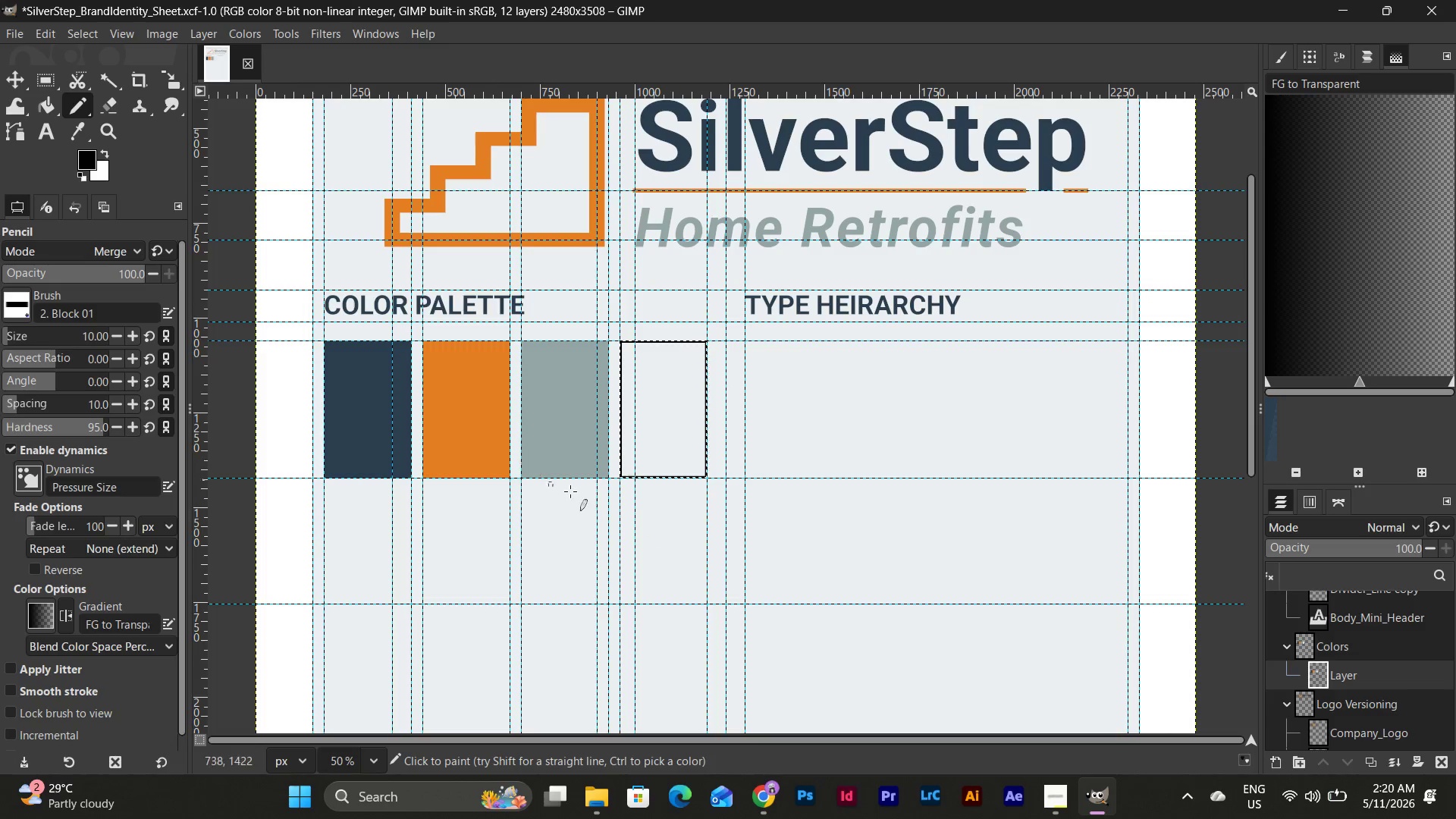 
left_click_drag(start_coordinate=[520, 478], to_coordinate=[599, 522])
 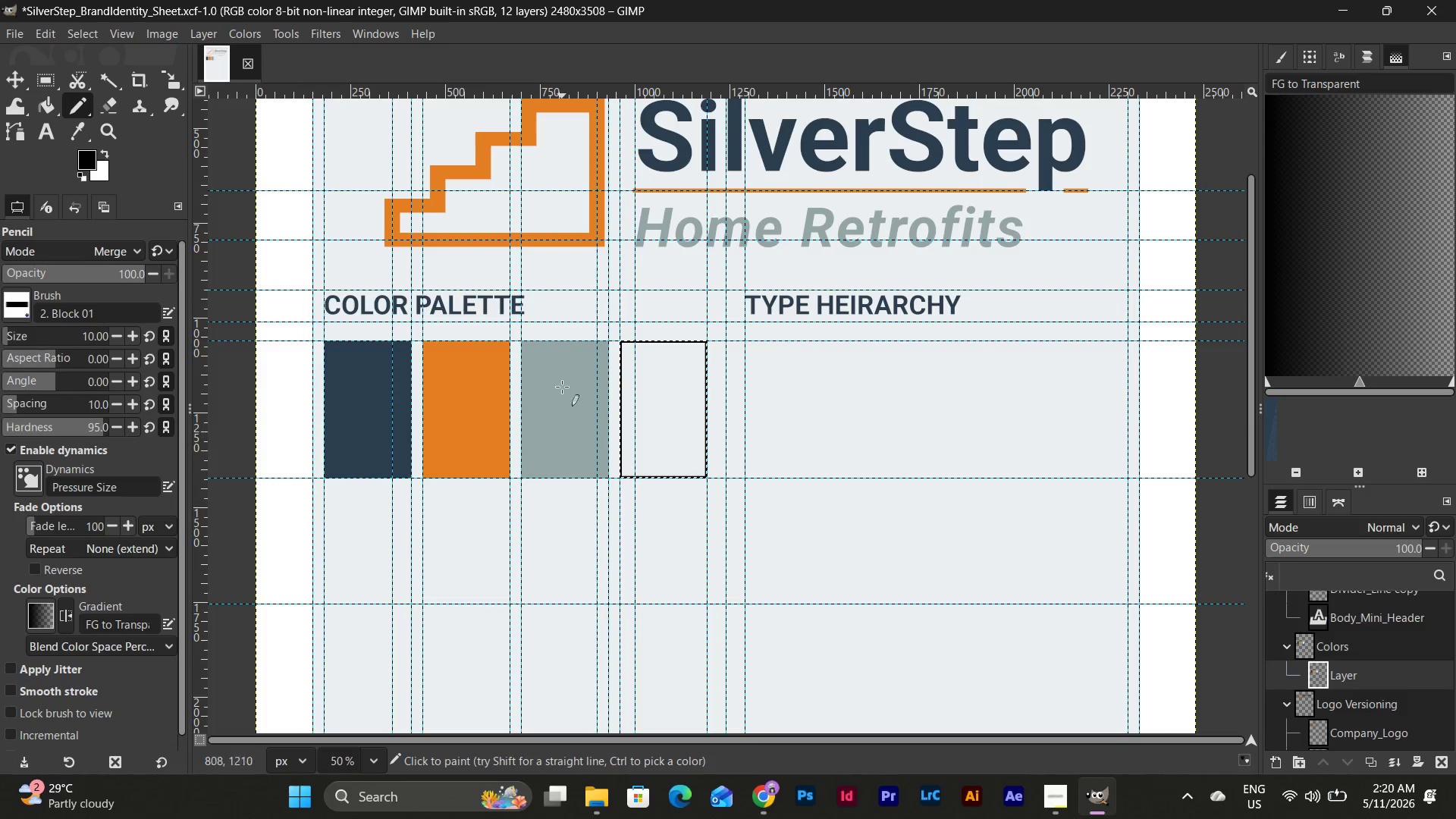 
left_click_drag(start_coordinate=[562, 369], to_coordinate=[555, 525])
 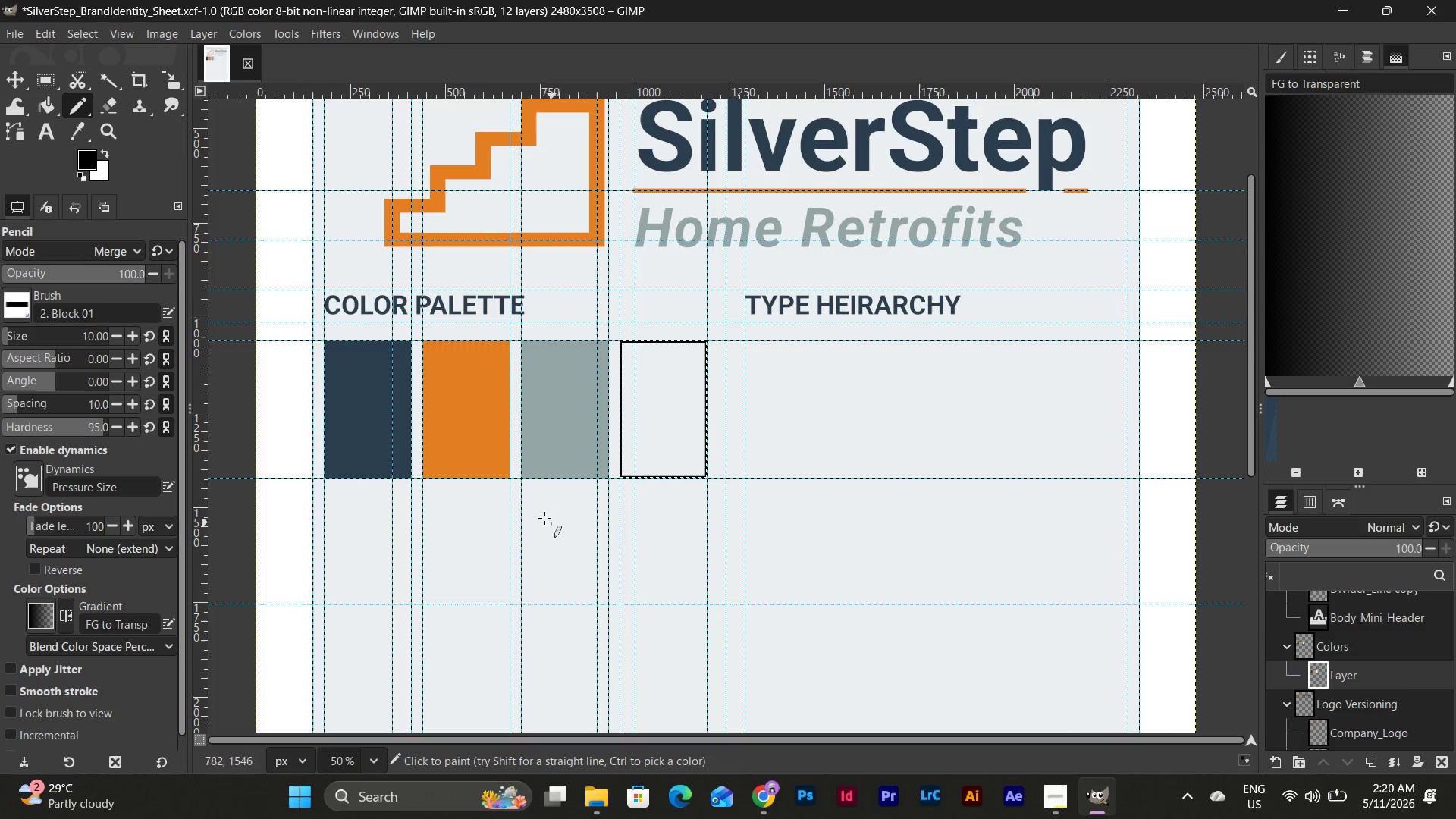 
left_click_drag(start_coordinate=[543, 516], to_coordinate=[613, 532])
 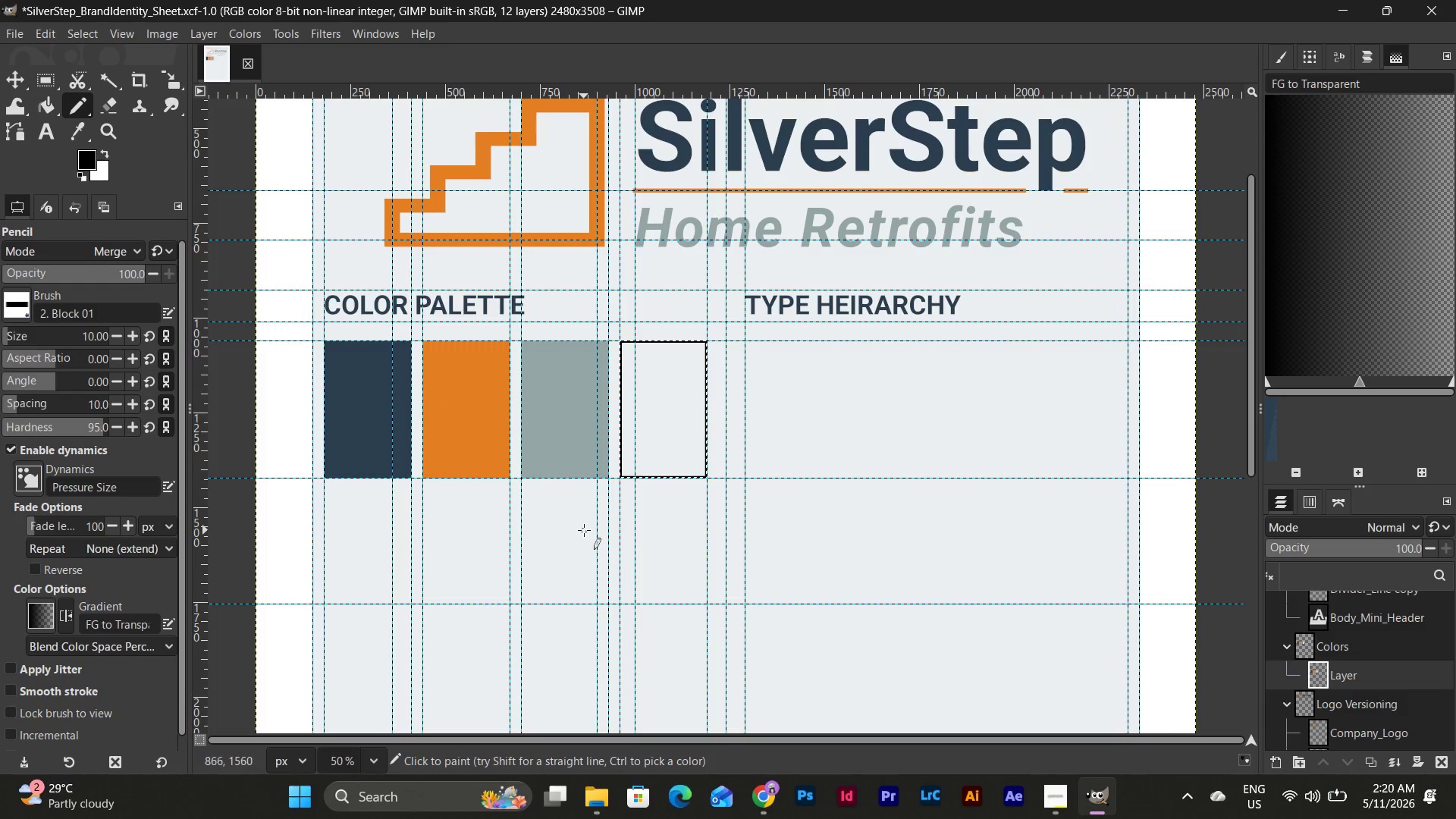 
left_click([595, 515])
 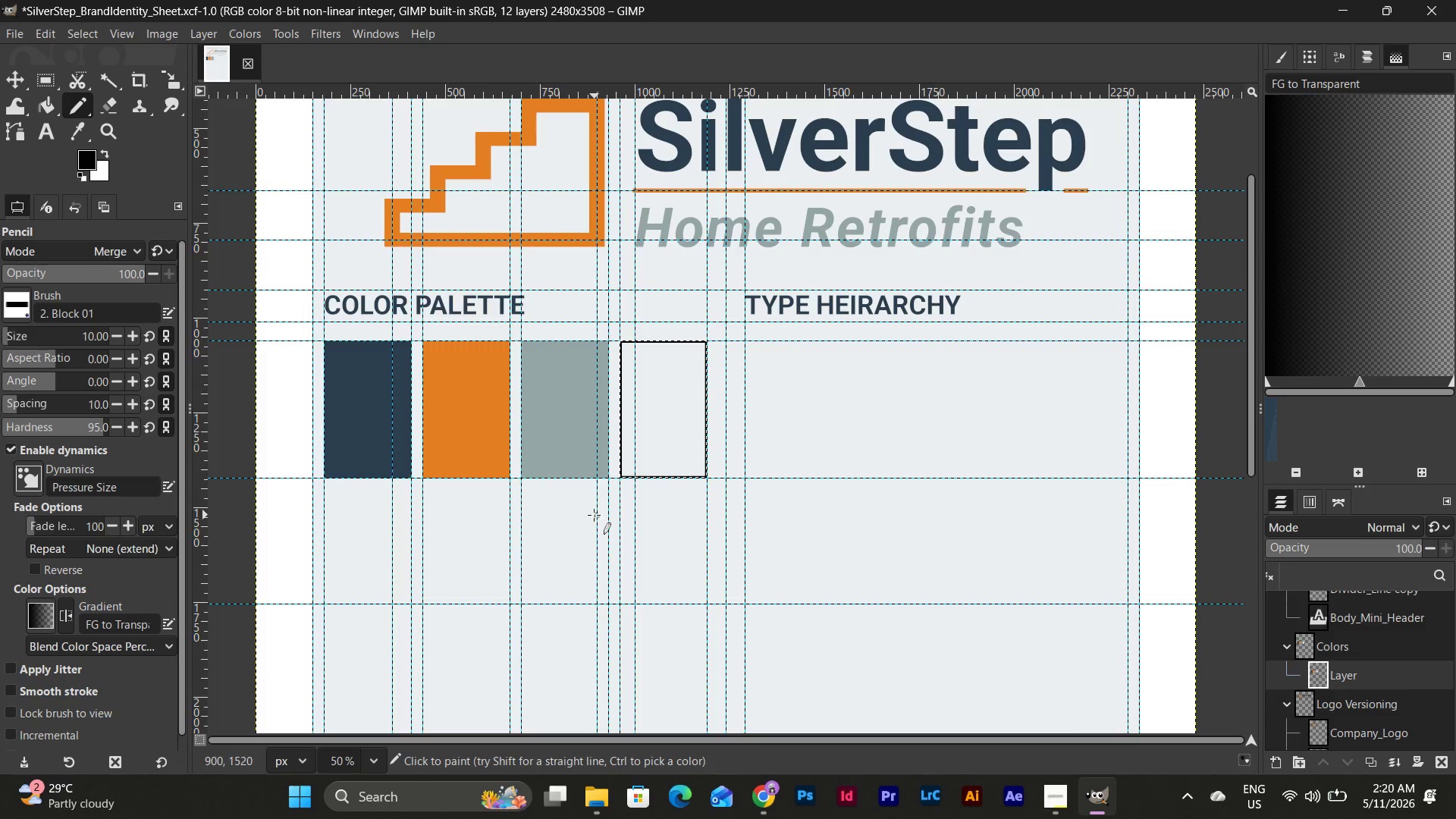 
left_click([563, 500])
 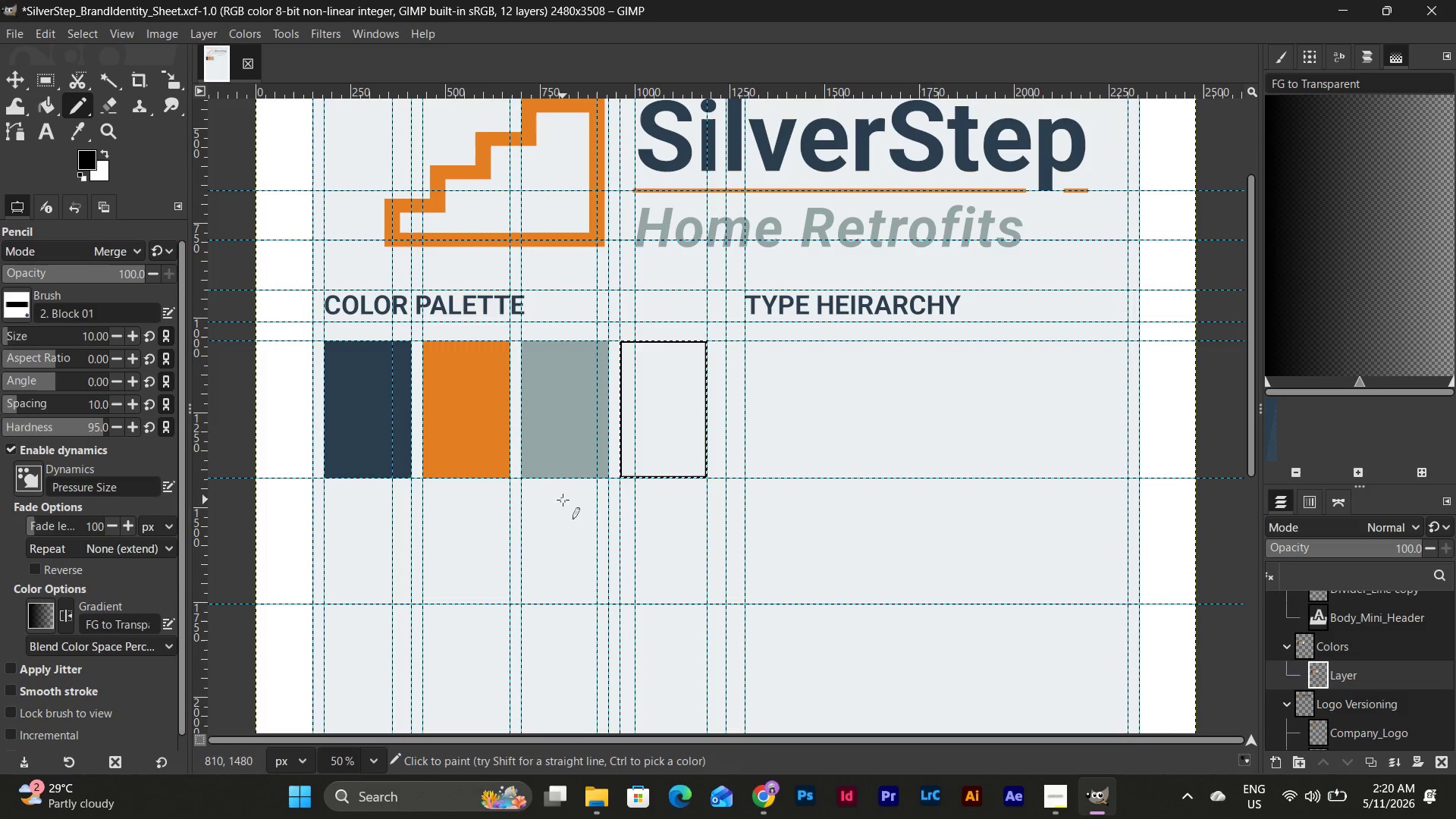 
left_click_drag(start_coordinate=[563, 500], to_coordinate=[560, 547])
 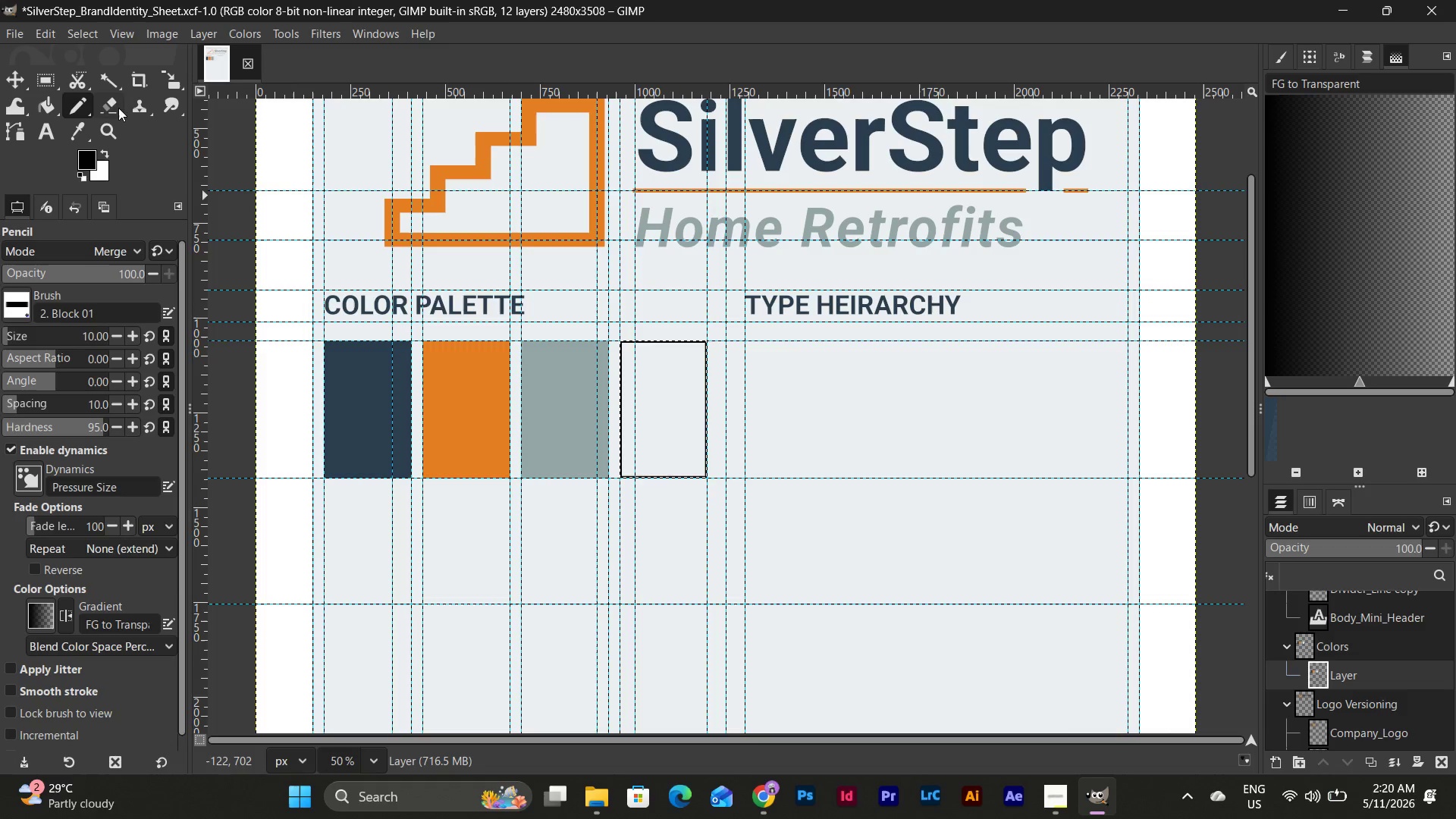 
left_click([22, 82])
 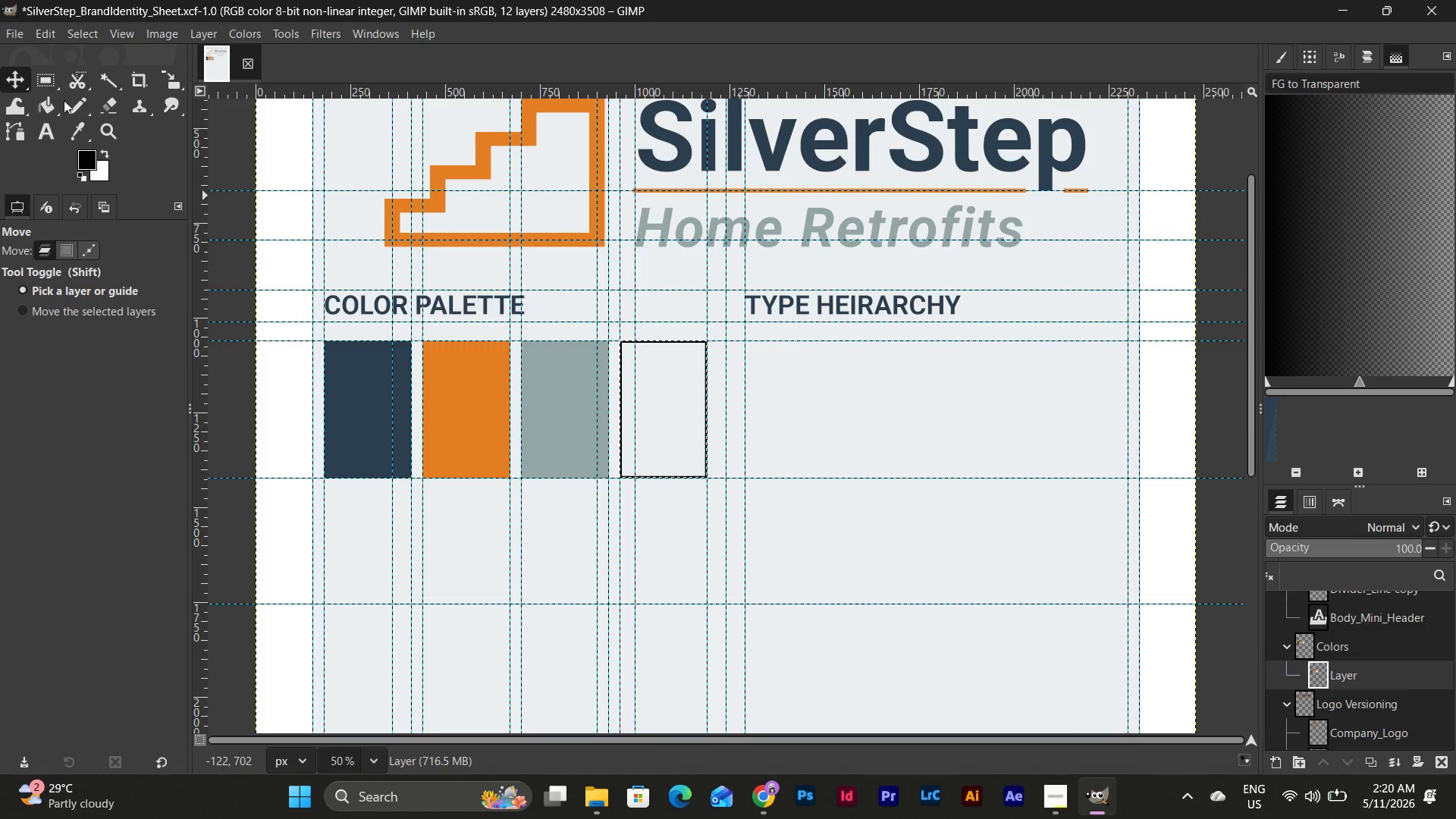 
left_click([83, 115])
 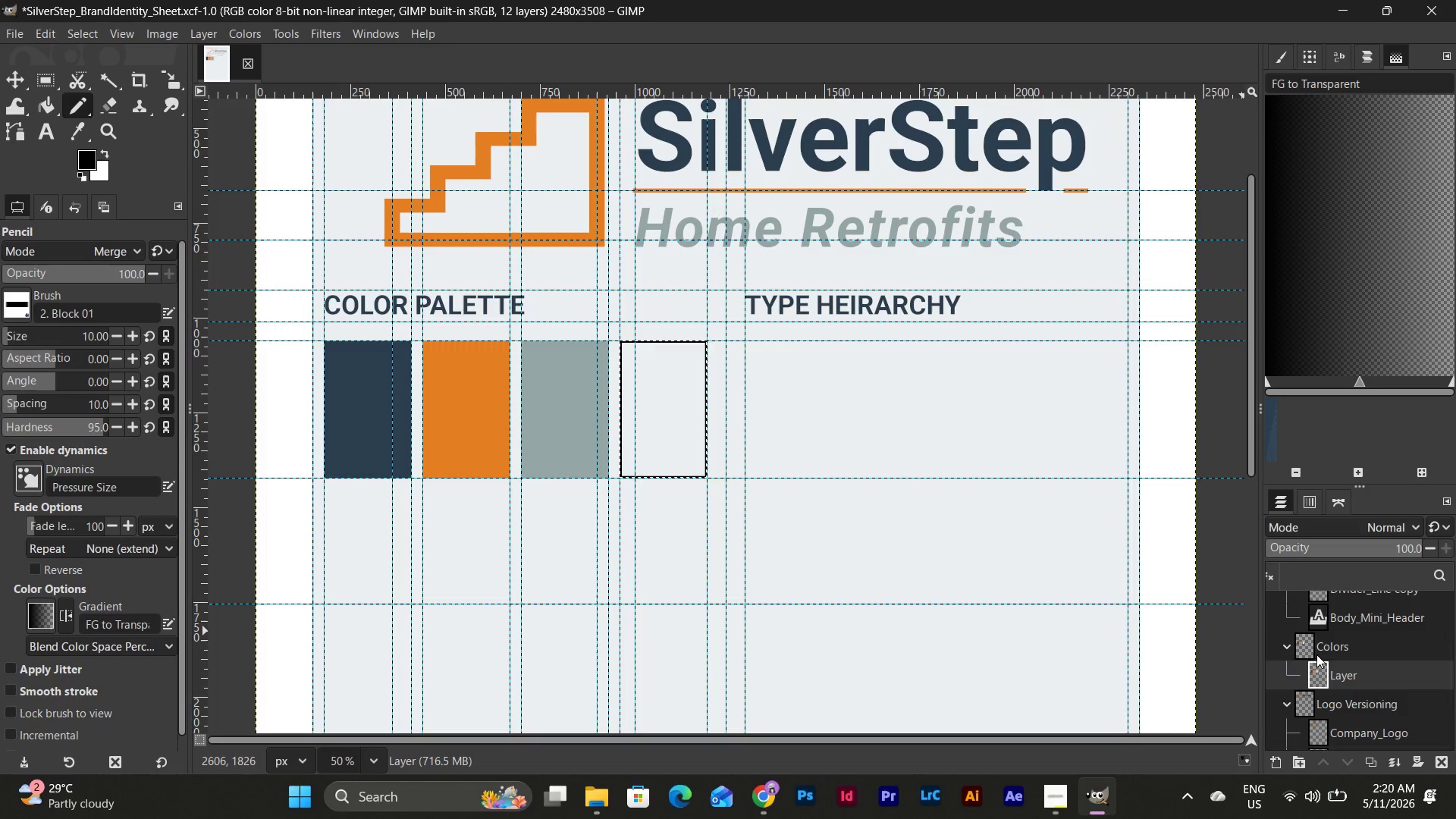 
left_click([1354, 650])
 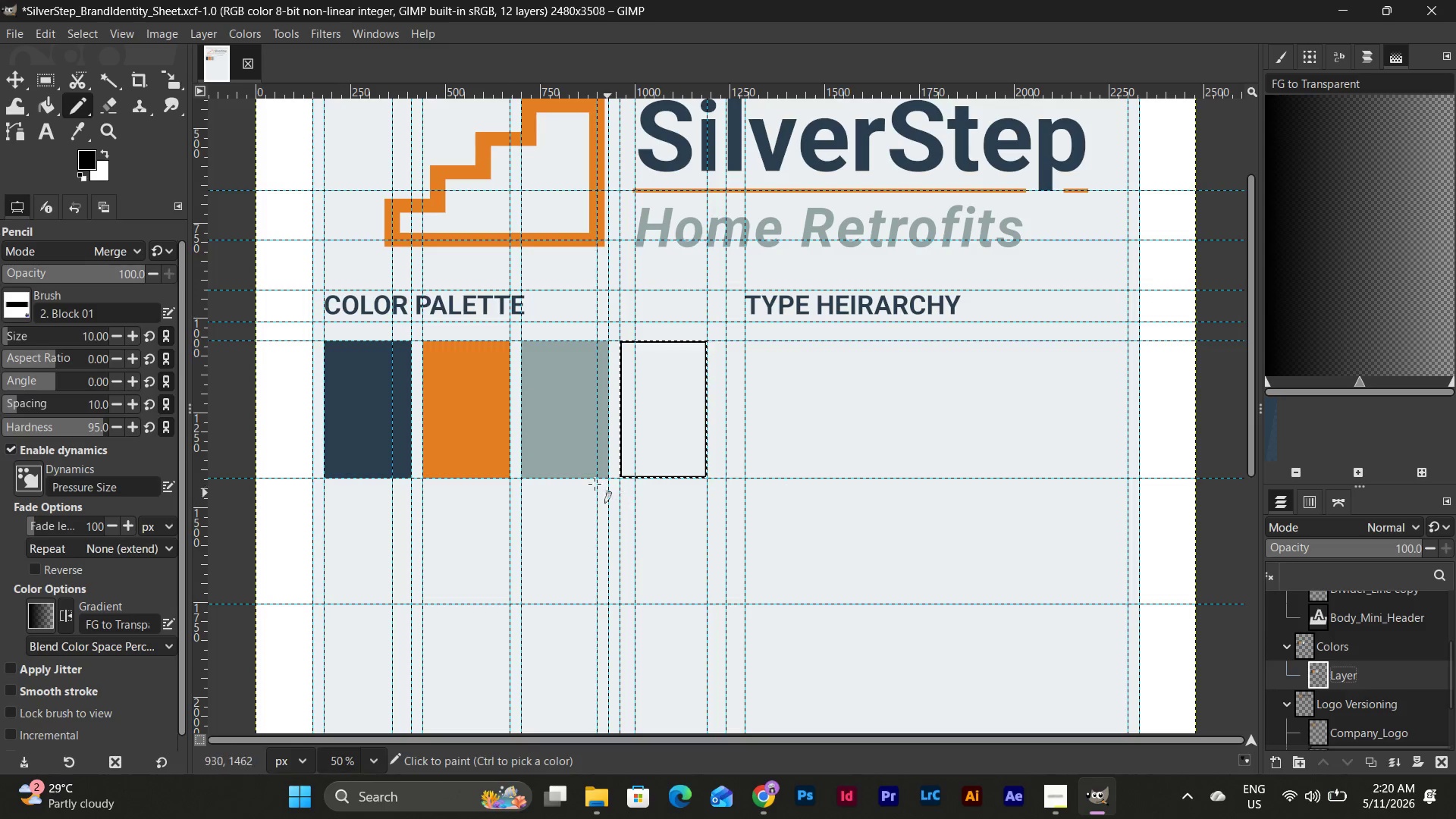 
left_click_drag(start_coordinate=[584, 488], to_coordinate=[635, 581])
 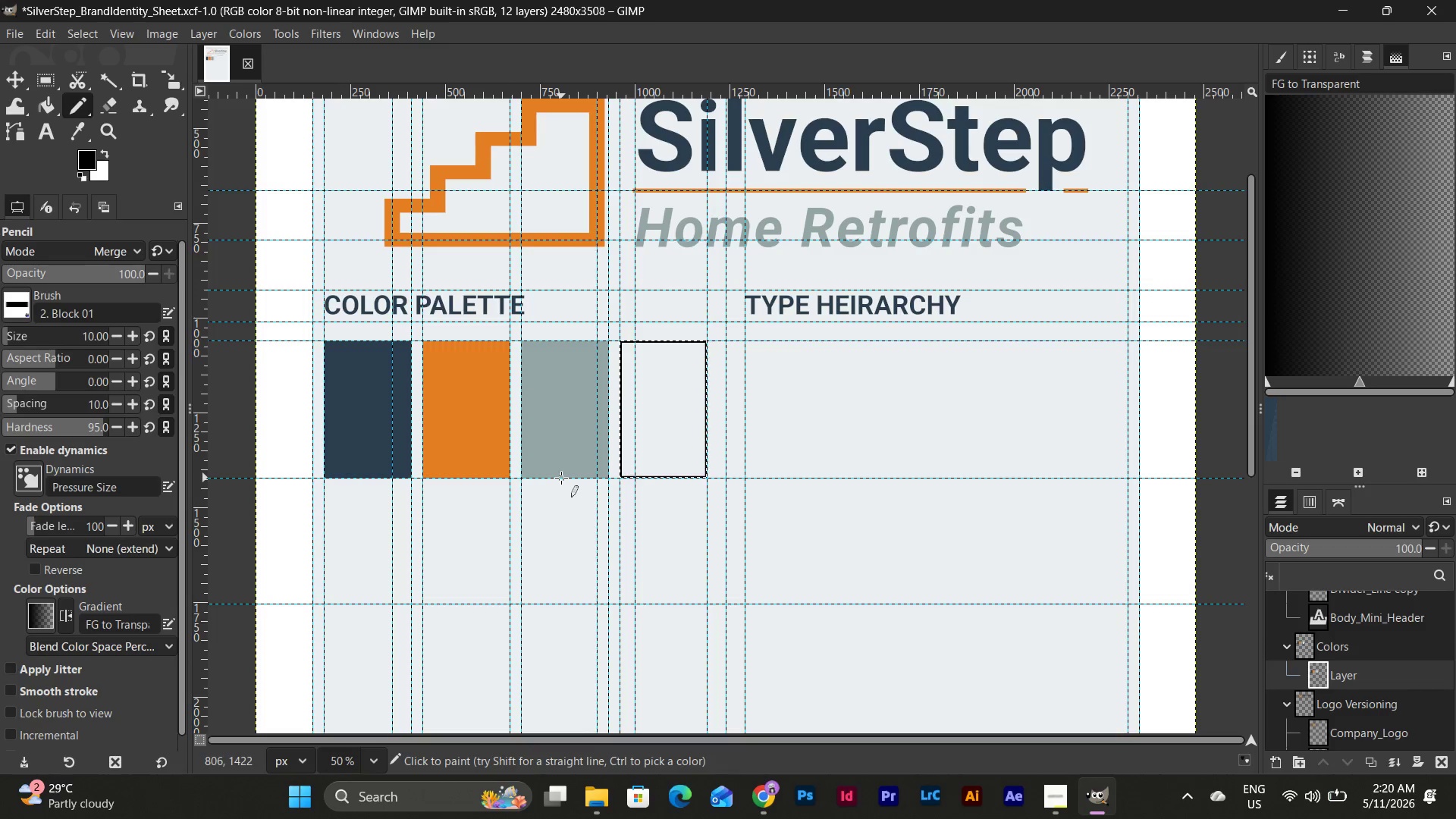 
scroll: coordinate [561, 478], scroll_direction: up, amount: 2.0
 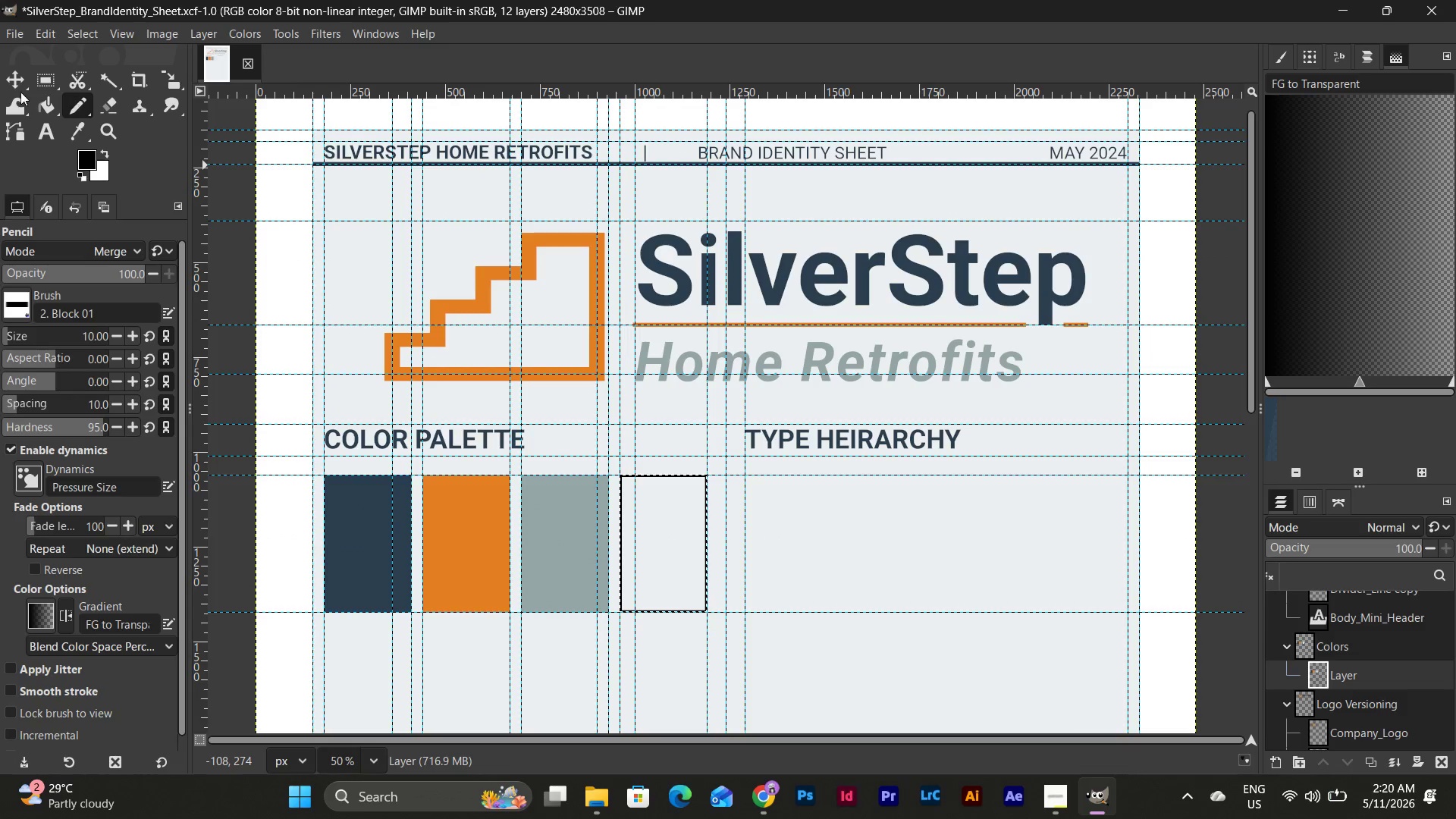 
scroll: coordinate [697, 565], scroll_direction: down, amount: 3.0
 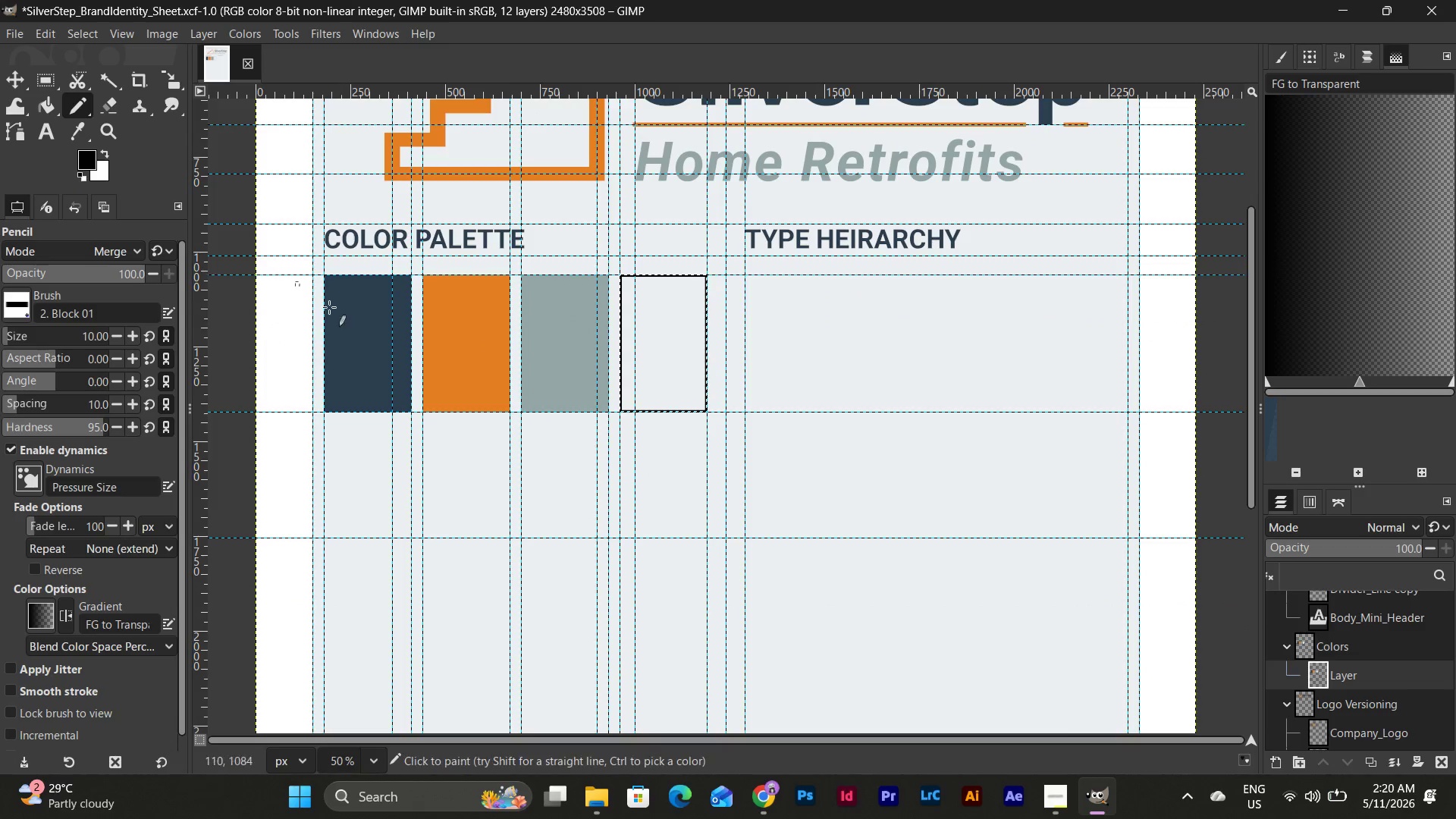 
hold_key(key=Escape, duration=0.31)
 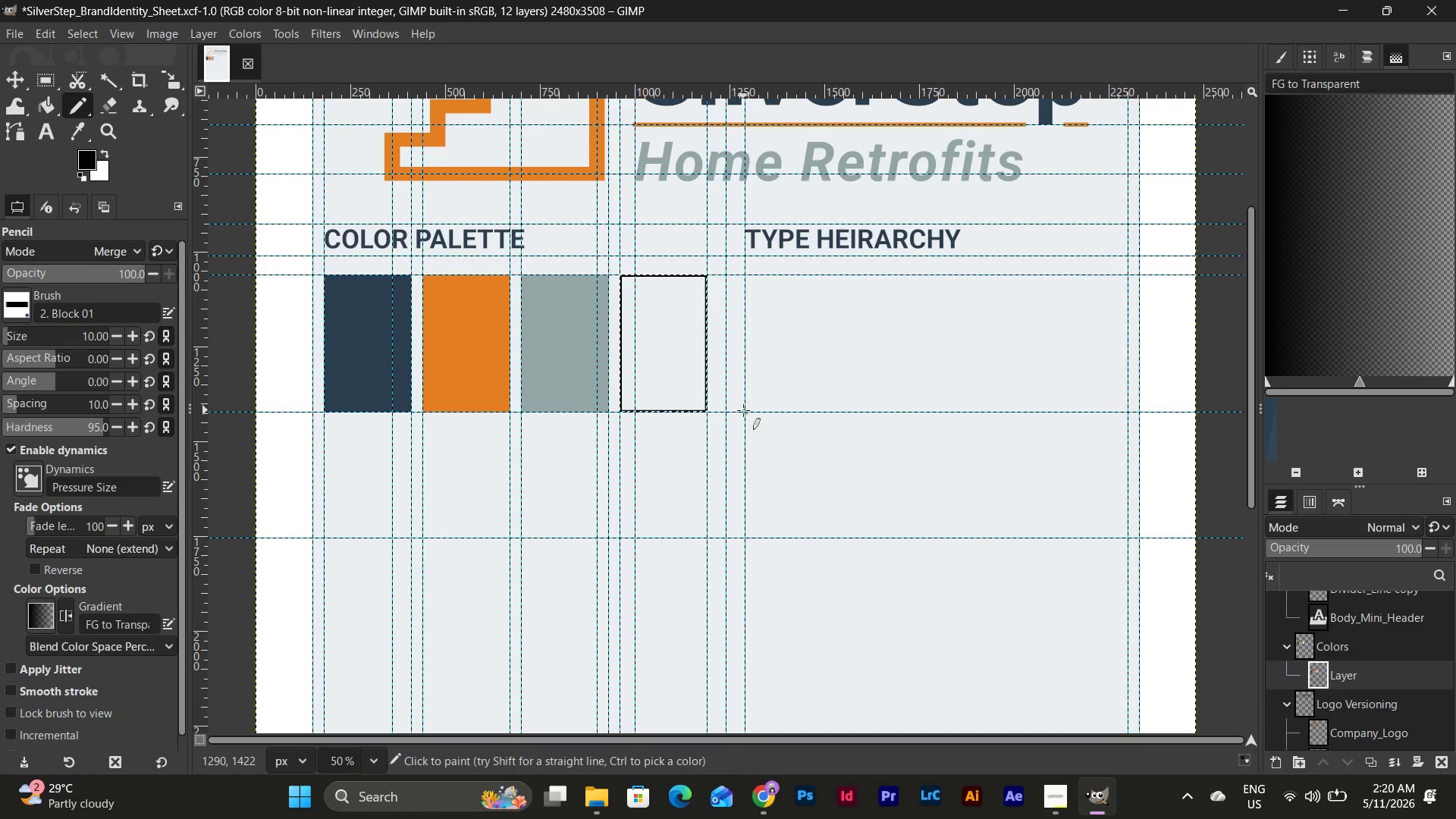 
left_click_drag(start_coordinate=[745, 411], to_coordinate=[893, 442])
 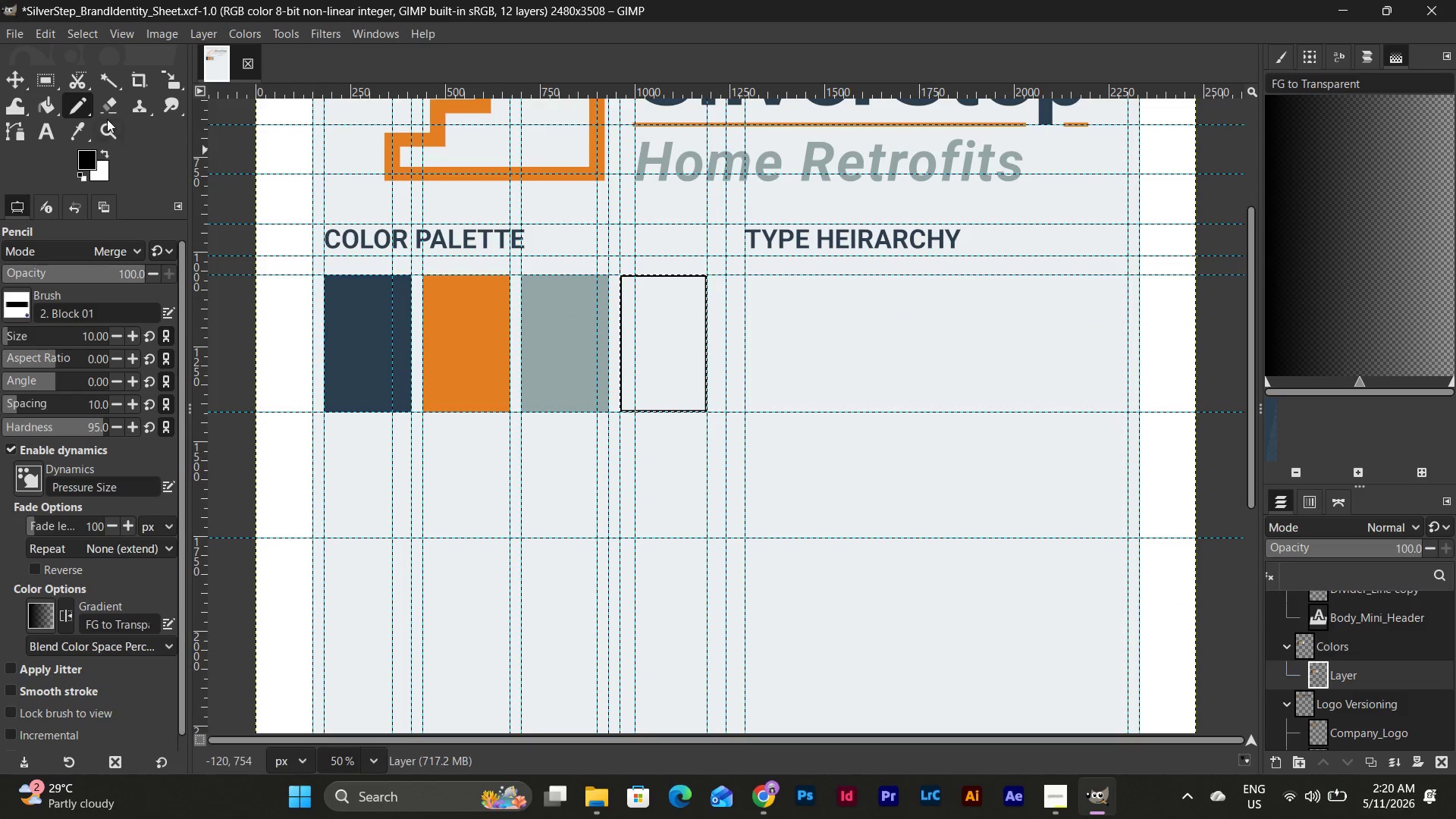 
mouse_move([80, 123])
 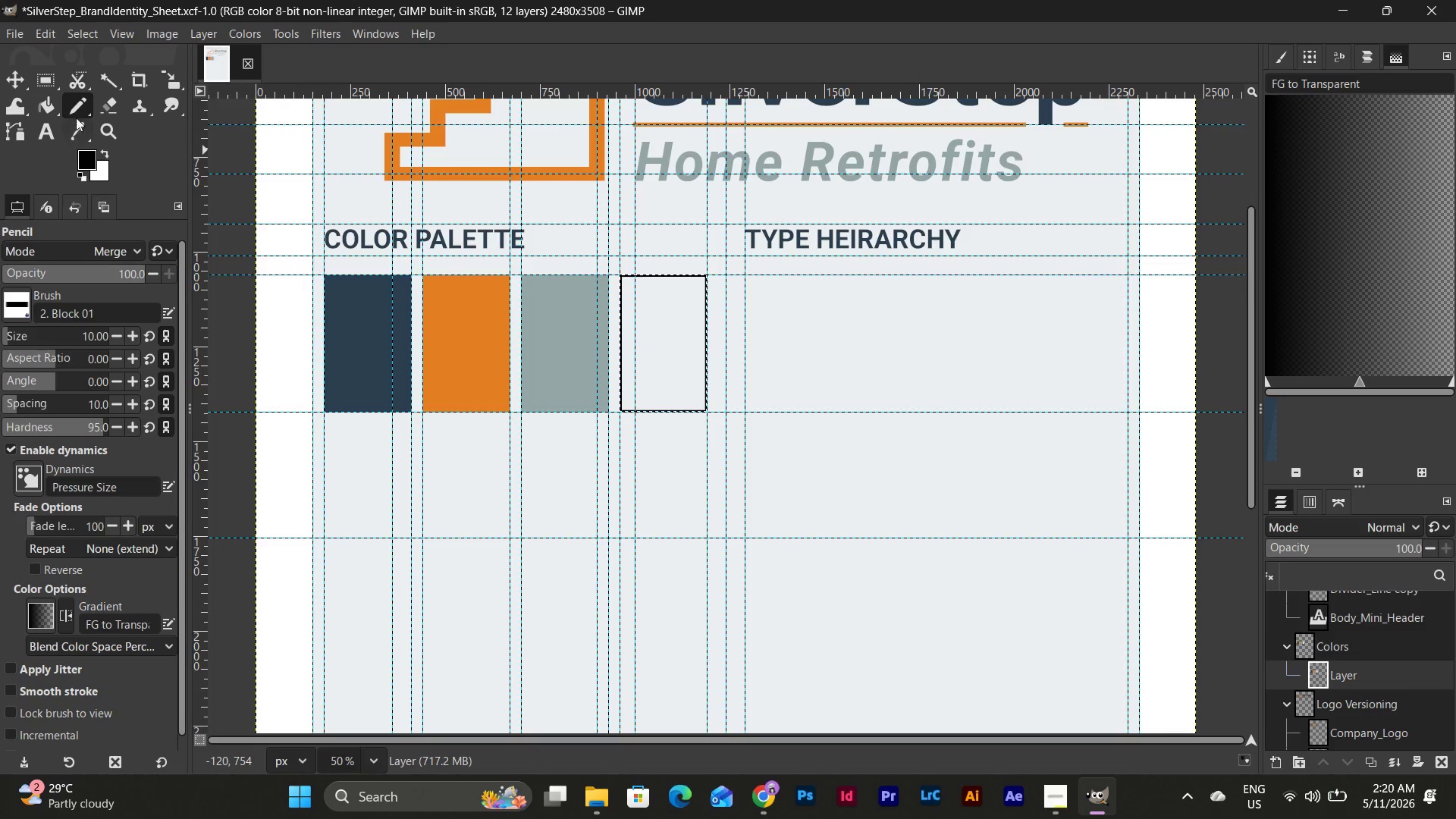 
left_click([80, 107])
 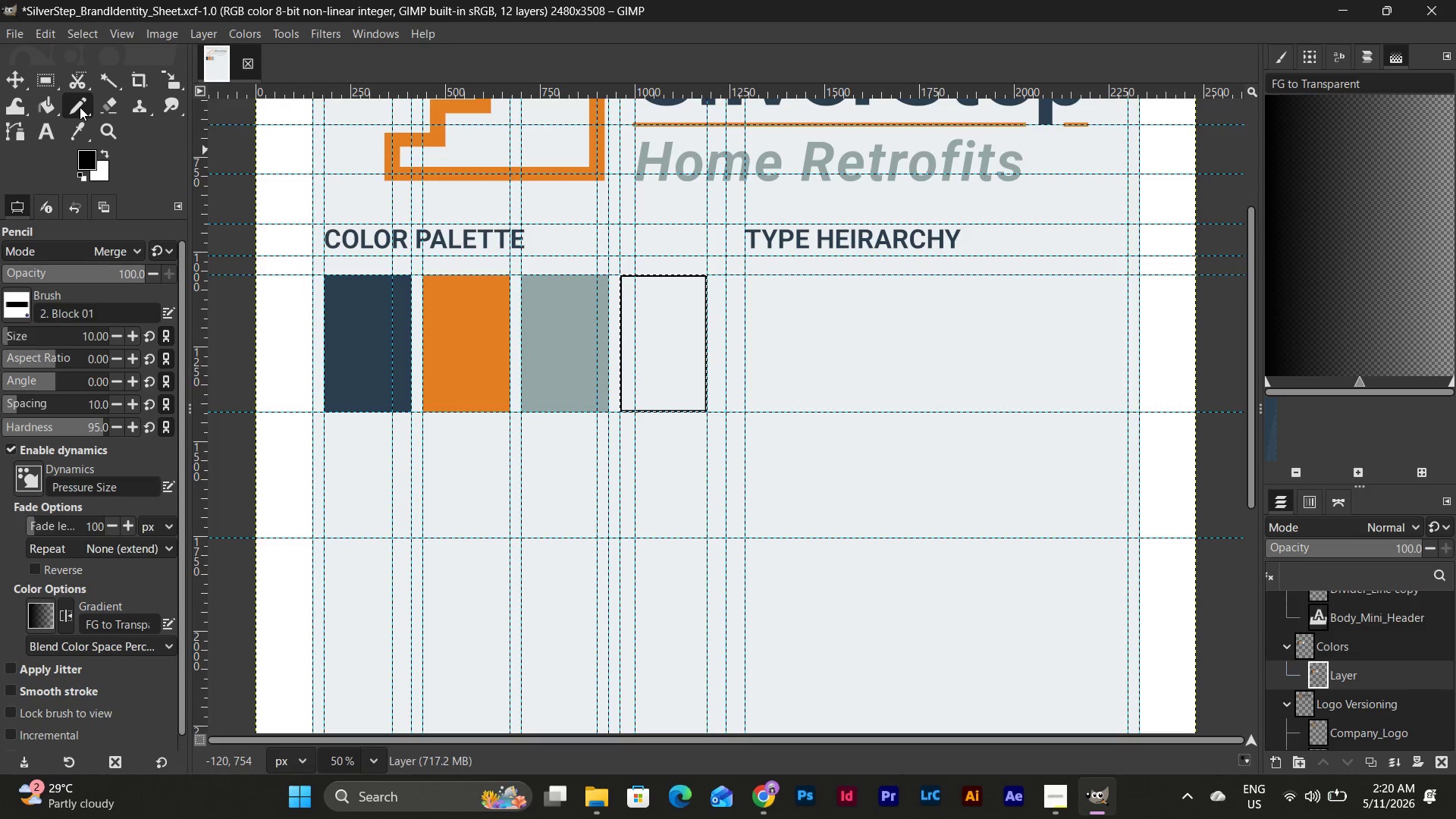 
left_click([80, 107])
 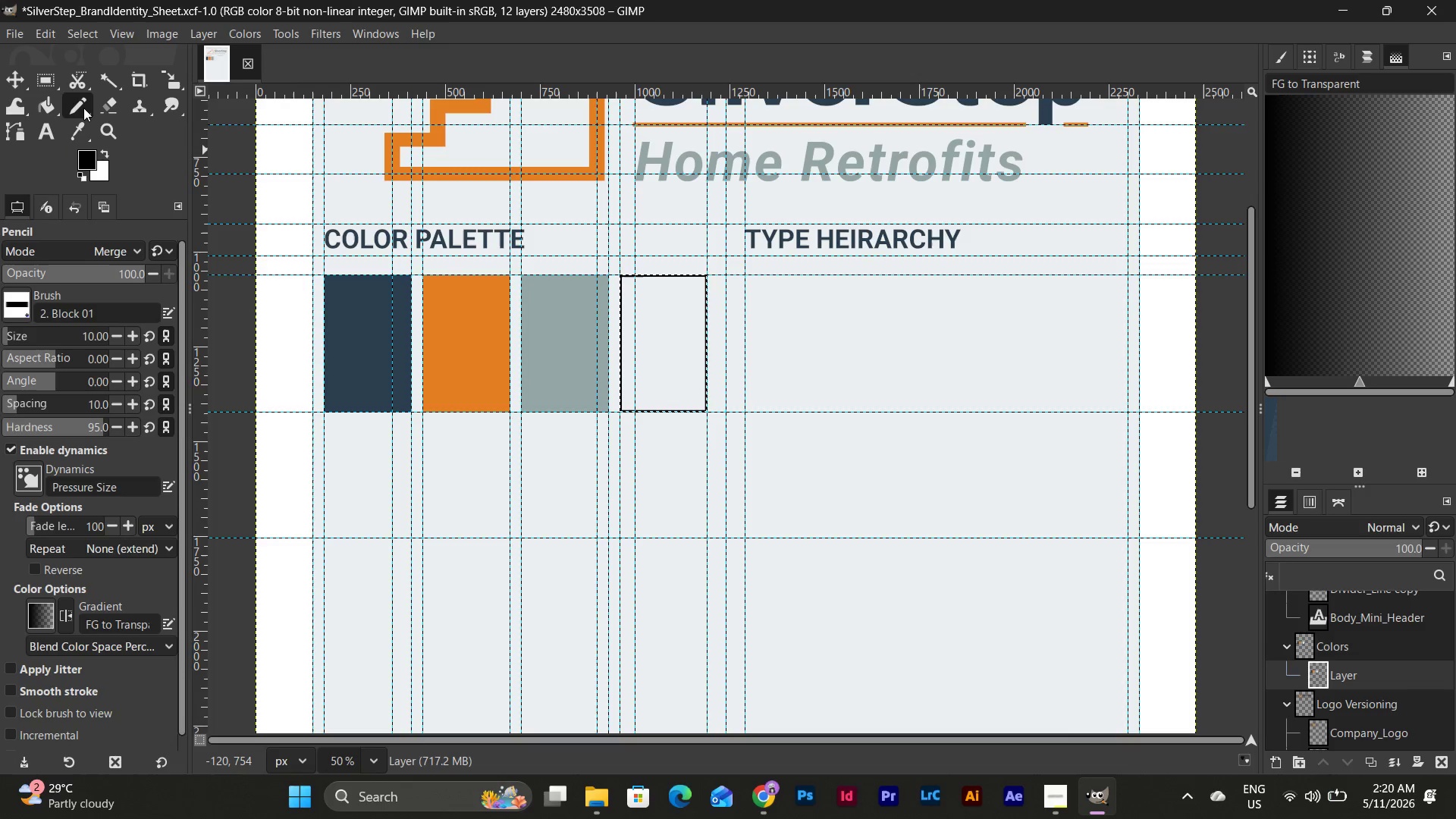 
left_click([86, 112])
 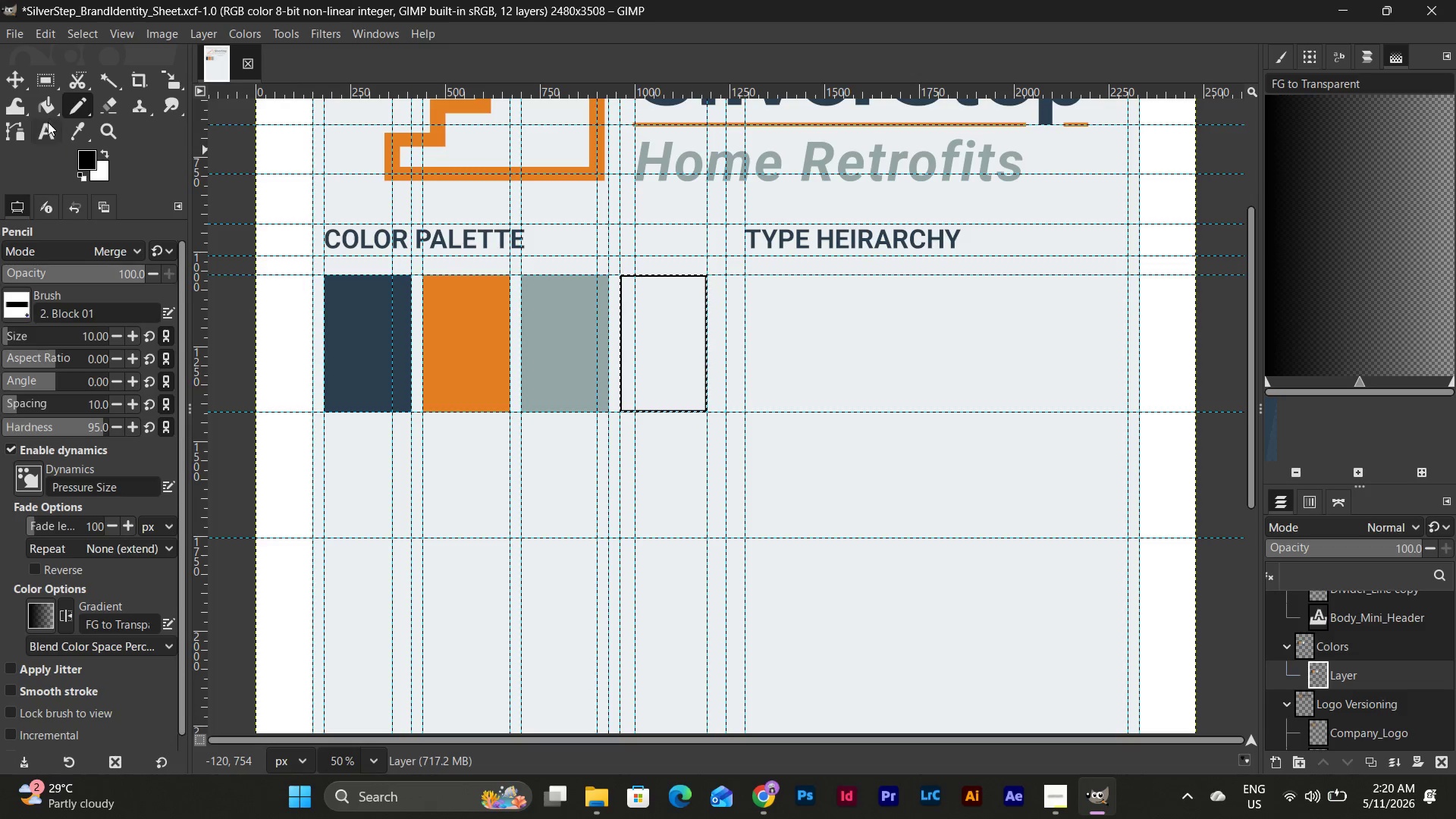 
left_click([47, 81])
 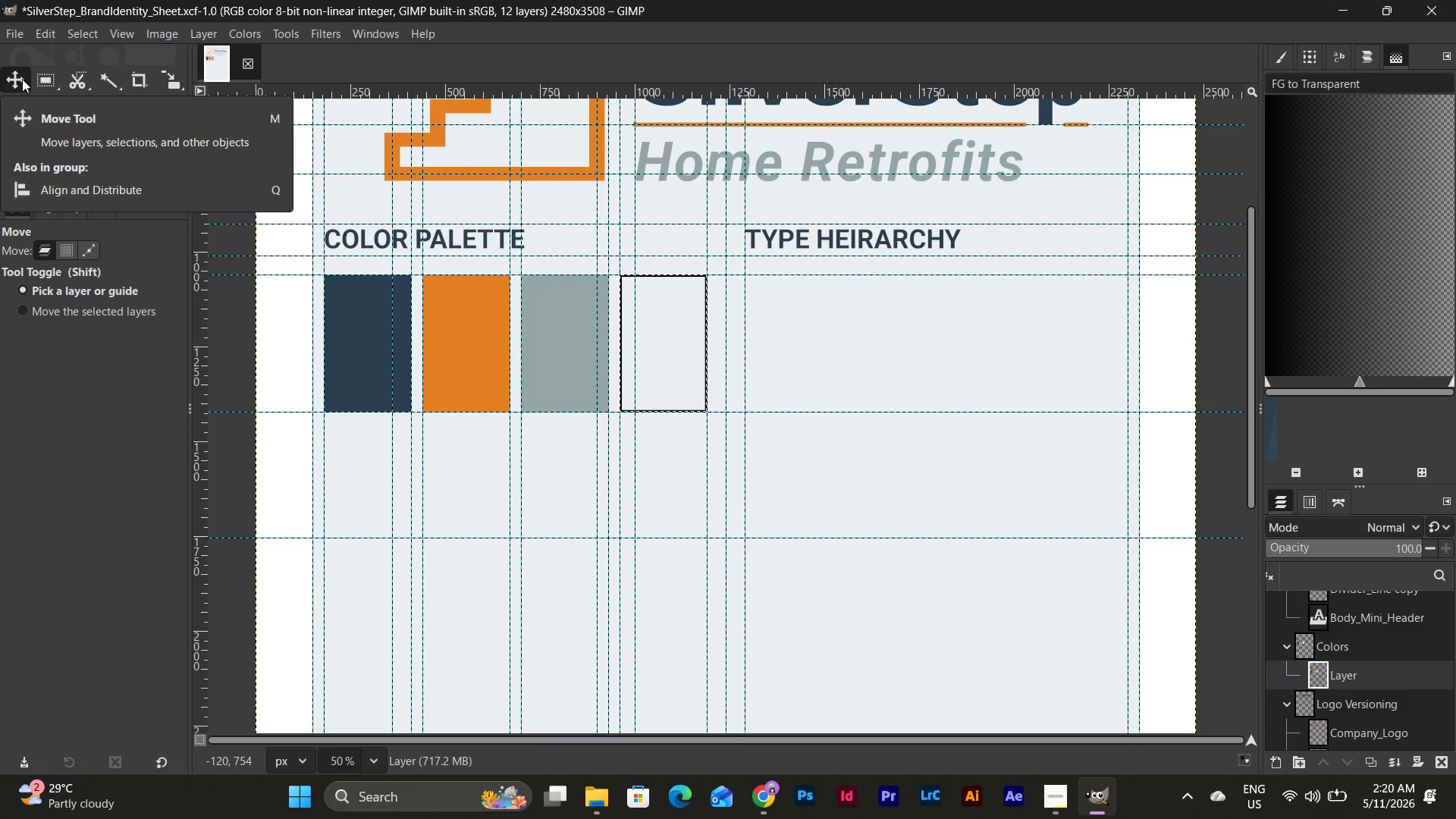 
left_click([689, 362])
 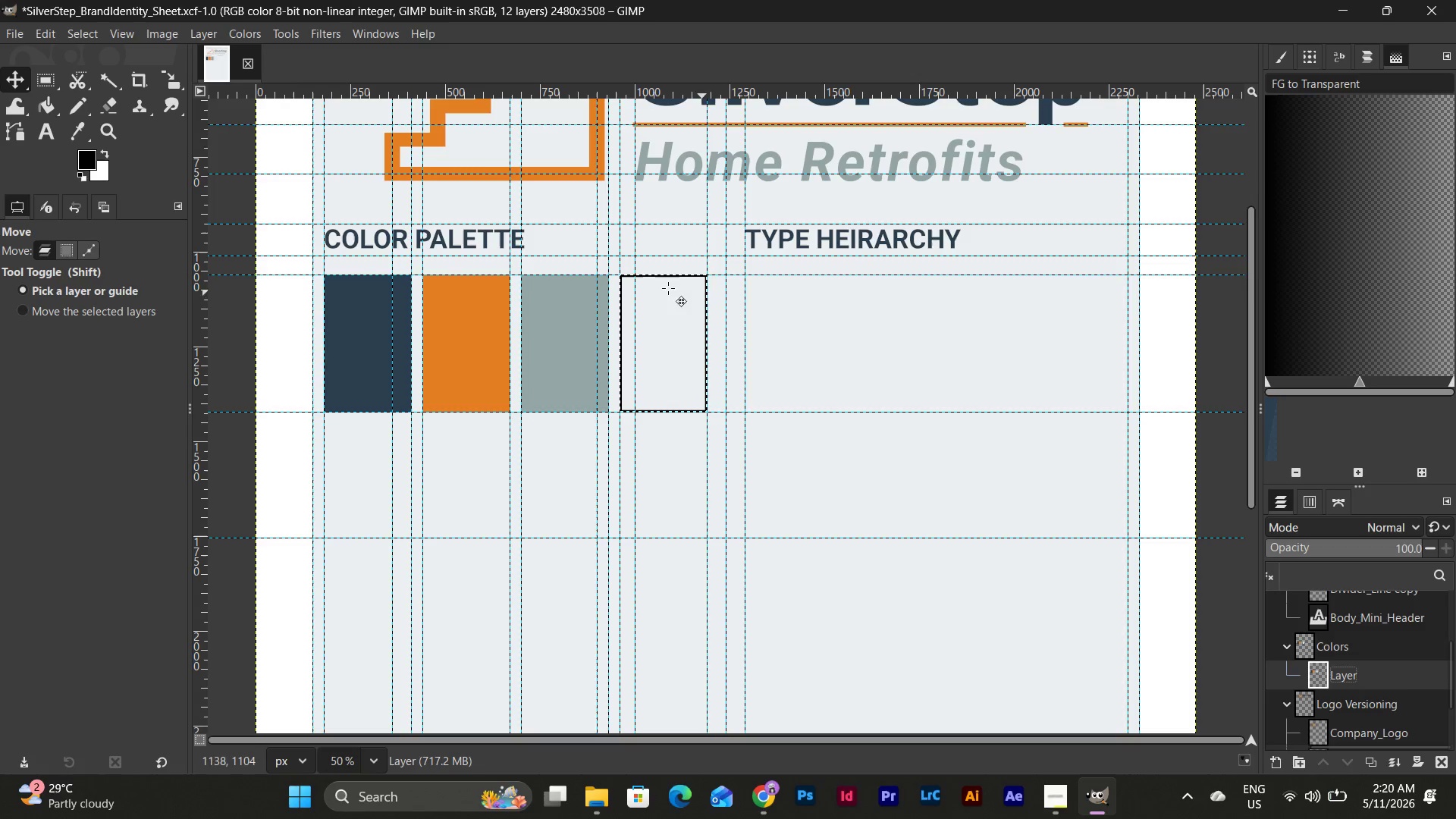 
wait(6.47)
 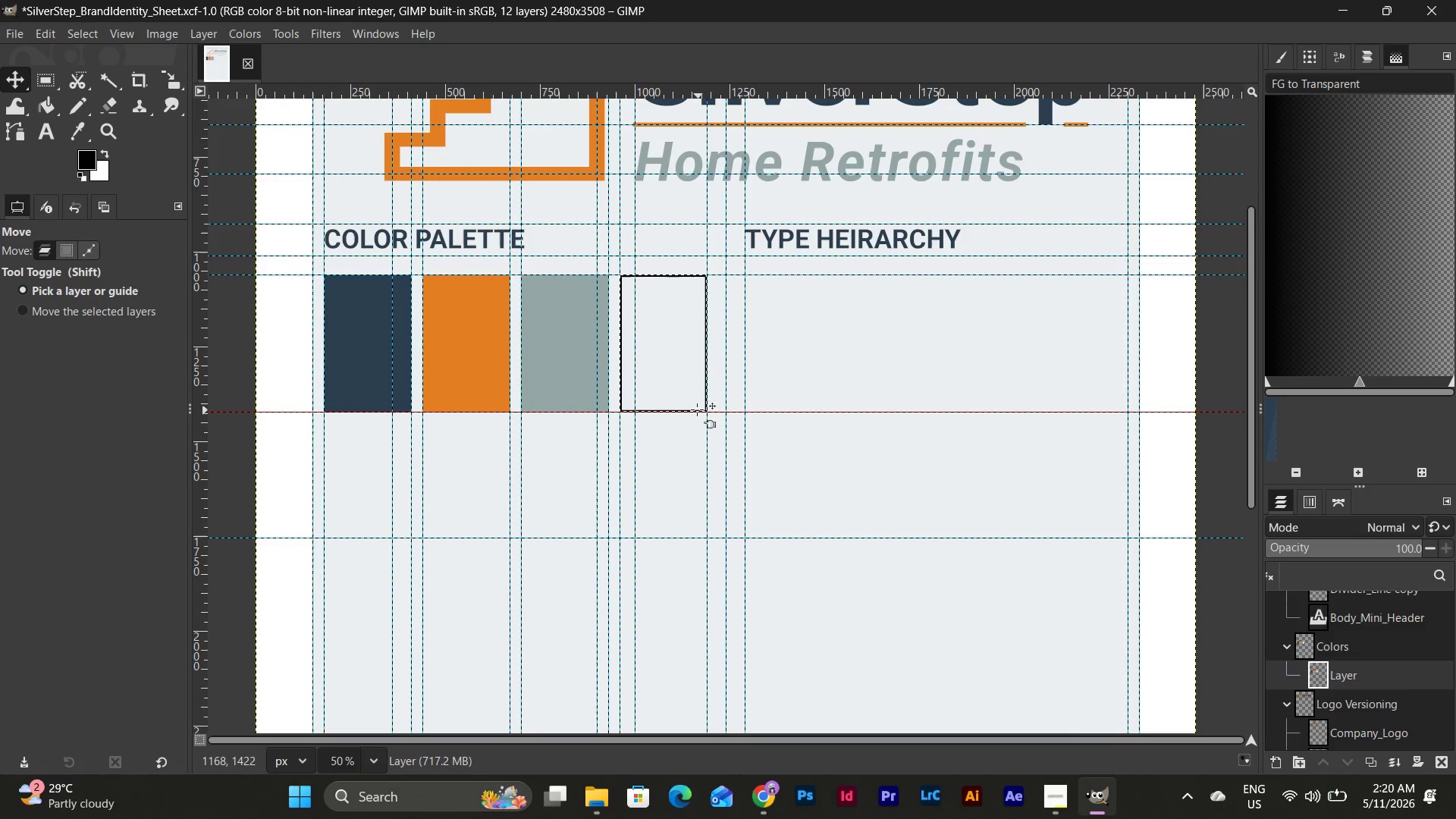 
left_click([39, 79])
 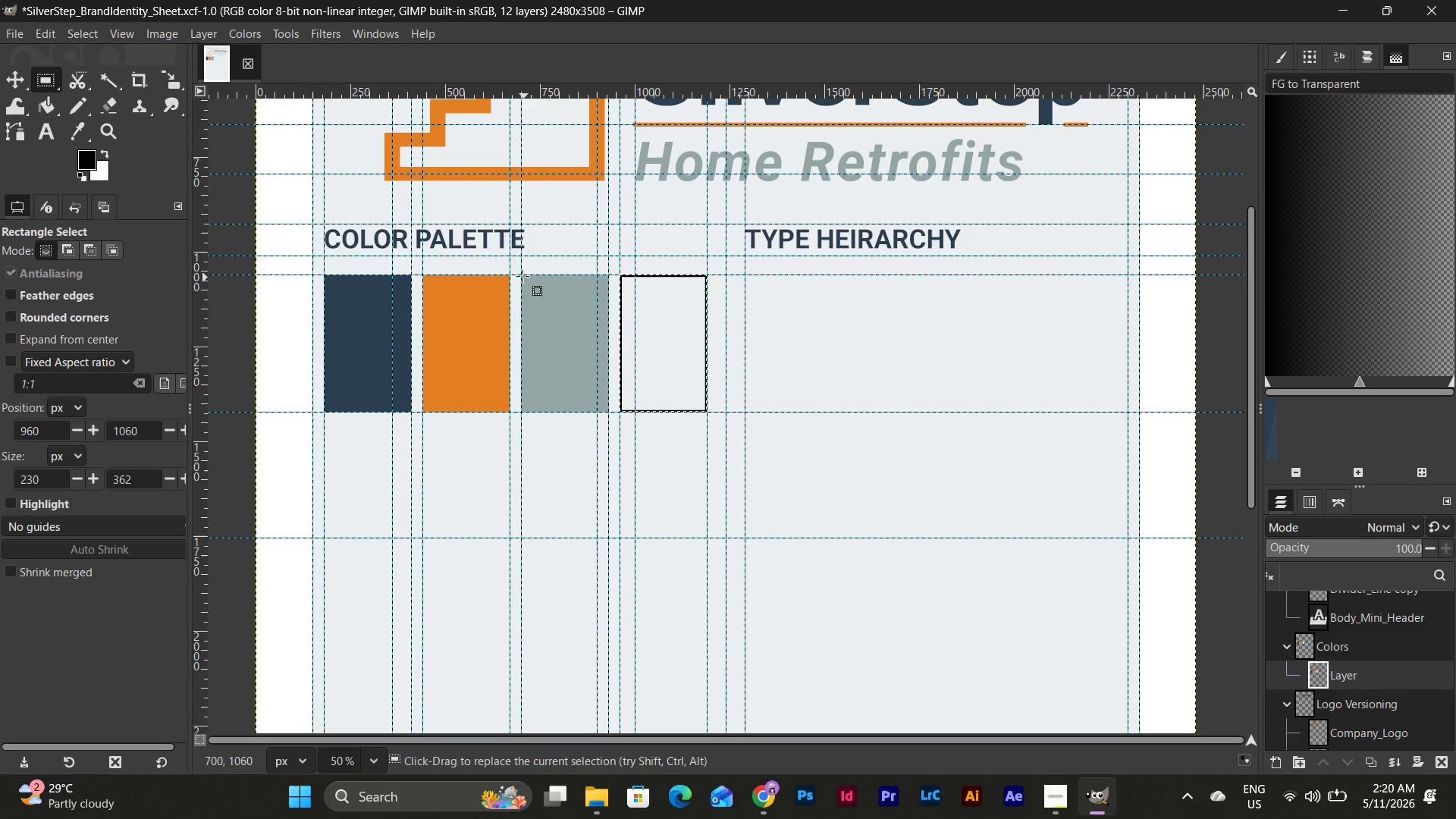 
left_click_drag(start_coordinate=[521, 275], to_coordinate=[613, 415])
 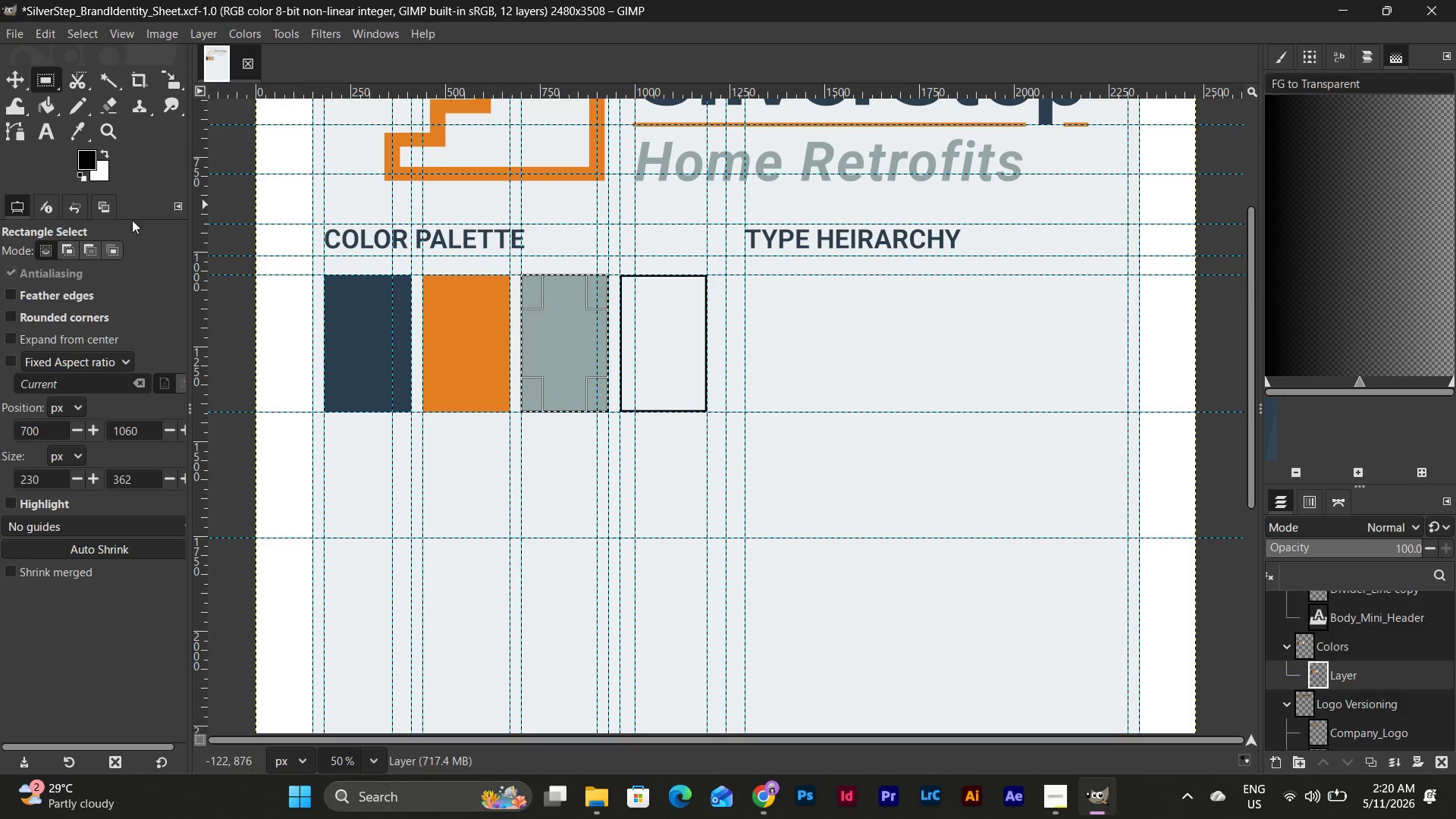 
mouse_move([101, 171])
 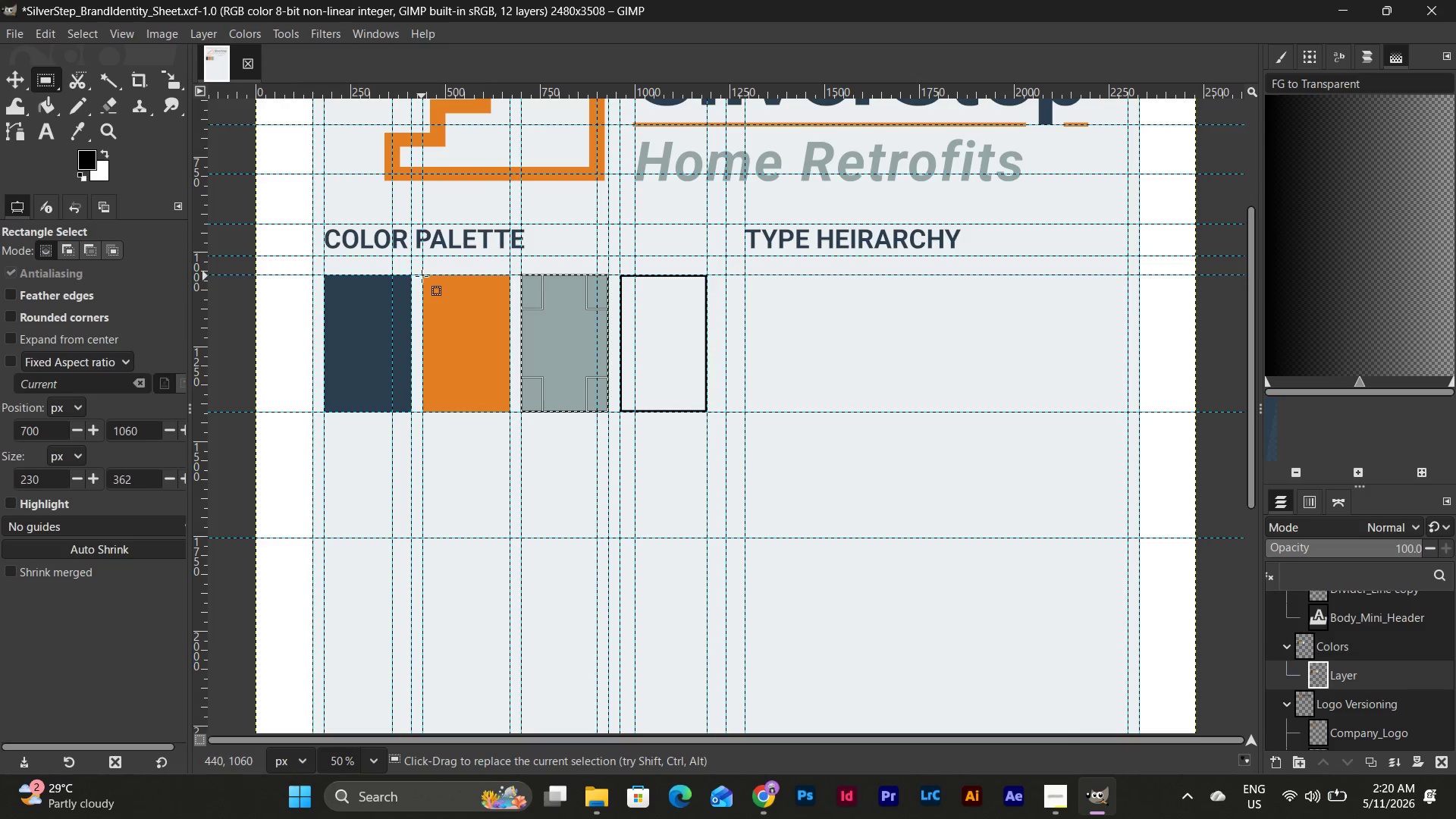 
left_click_drag(start_coordinate=[422, 276], to_coordinate=[509, 411])
 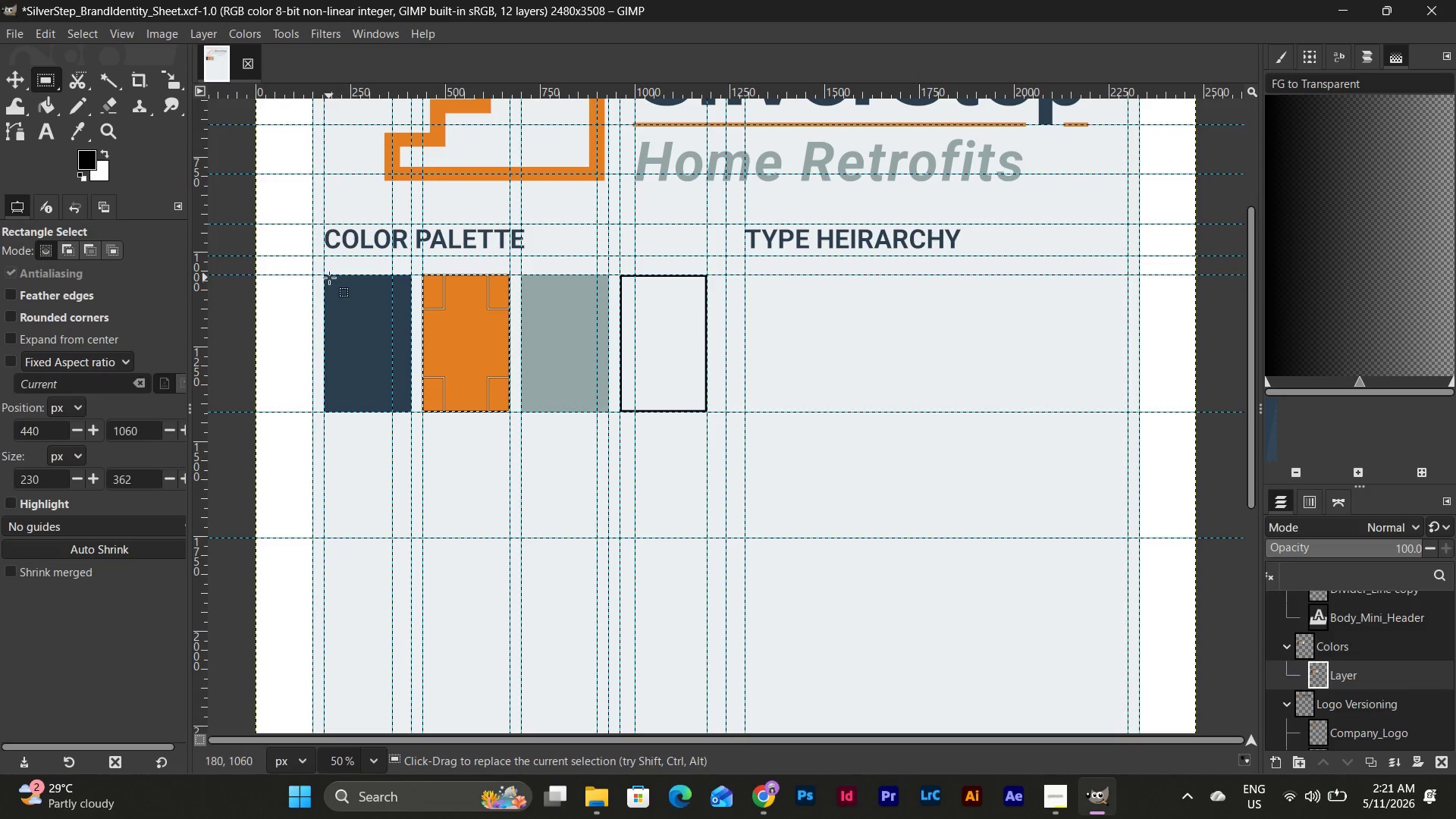 
left_click_drag(start_coordinate=[326, 277], to_coordinate=[411, 410])
 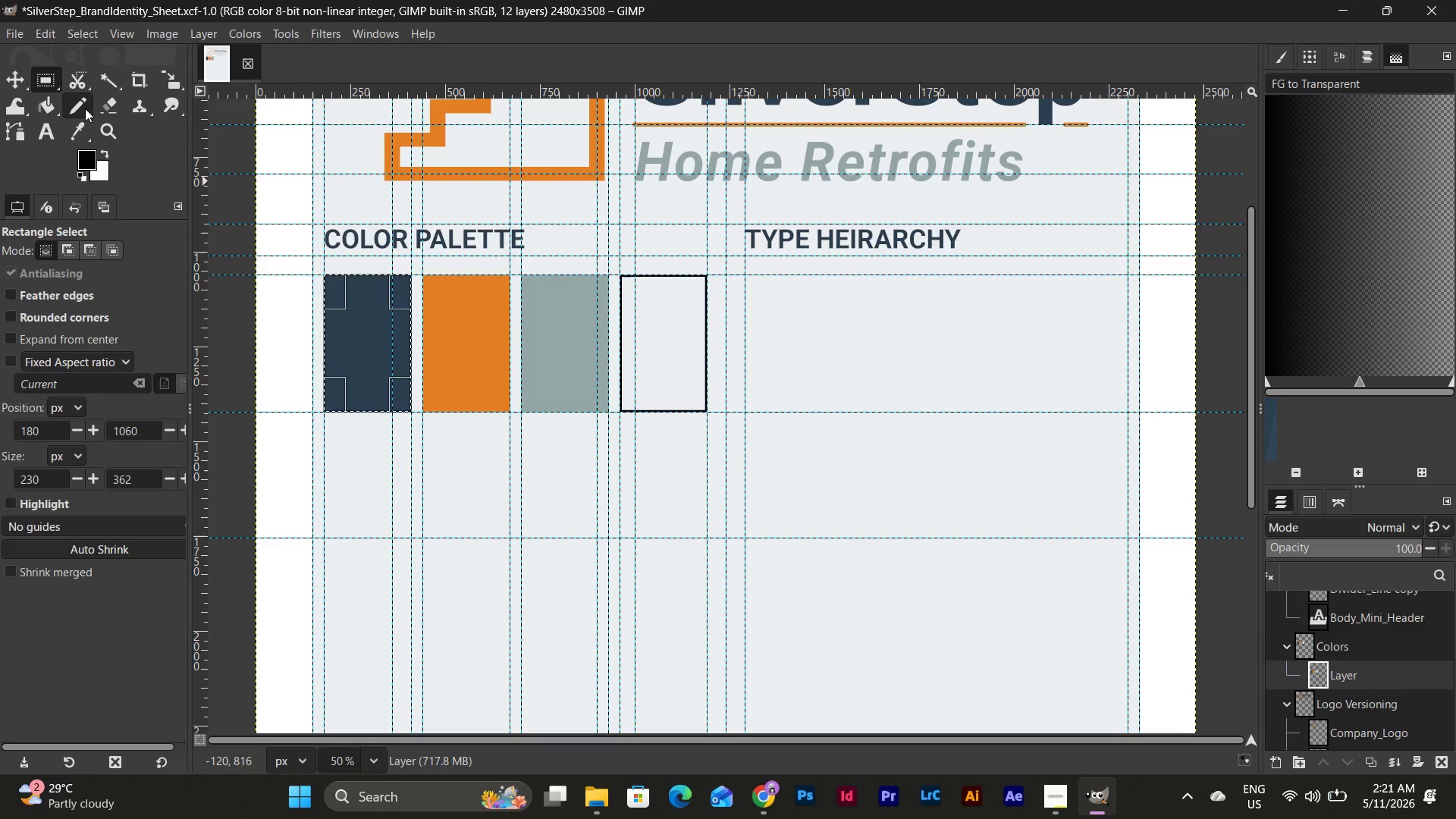 
left_click([77, 107])
 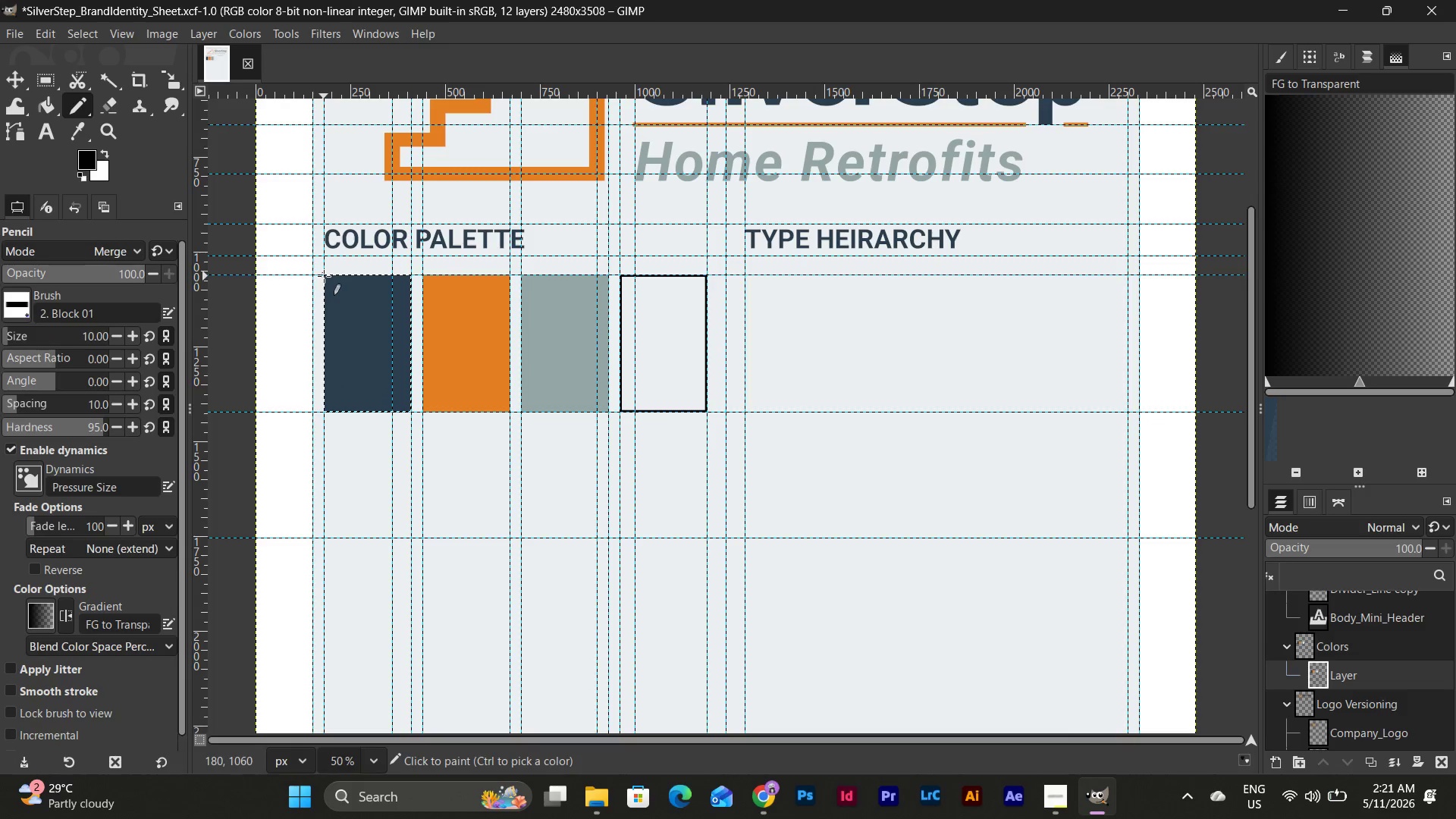 
left_click([324, 274])
 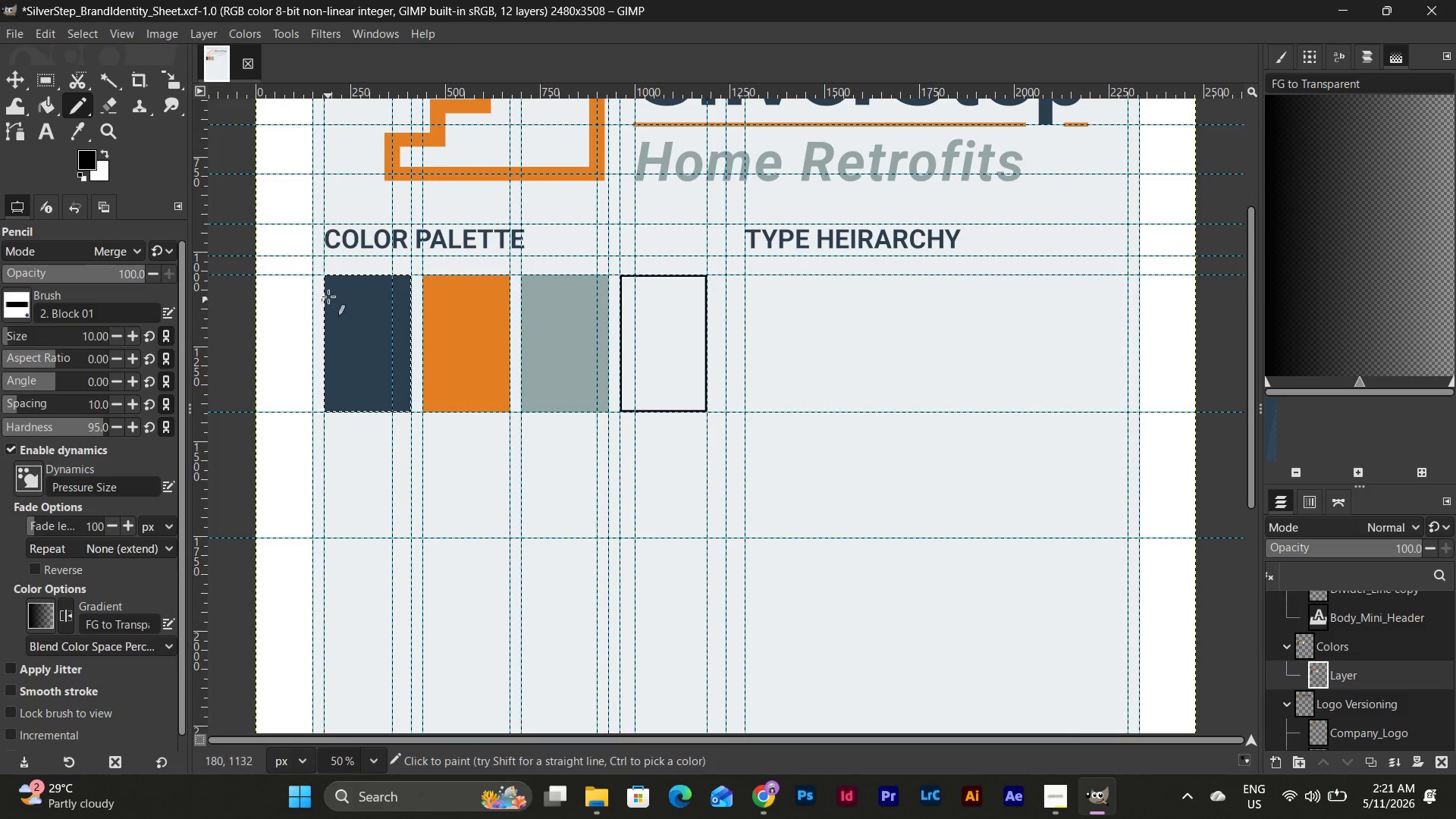 
hold_key(key=CapsLock, duration=0.47)
 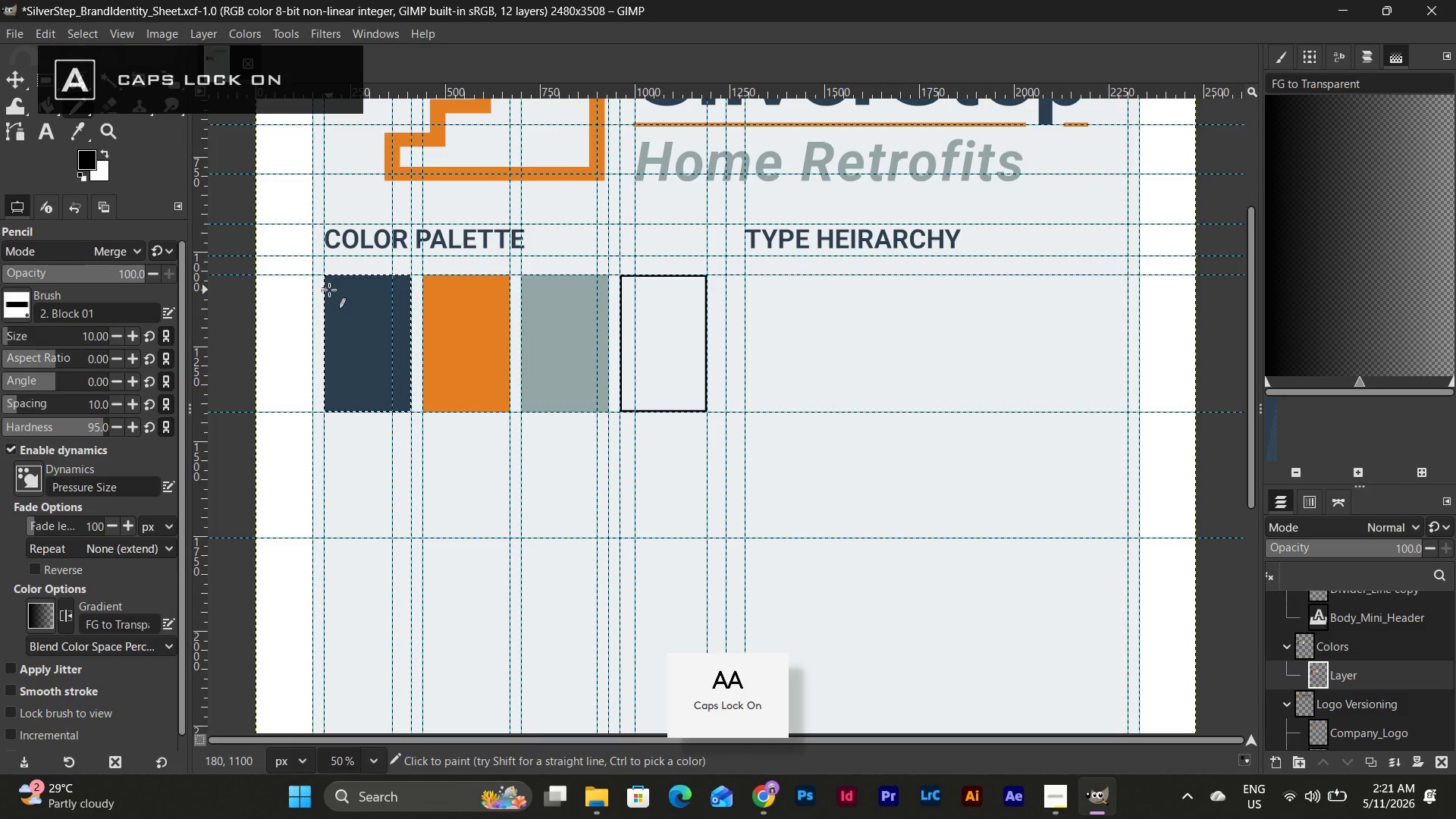 
key(CapsLock)
 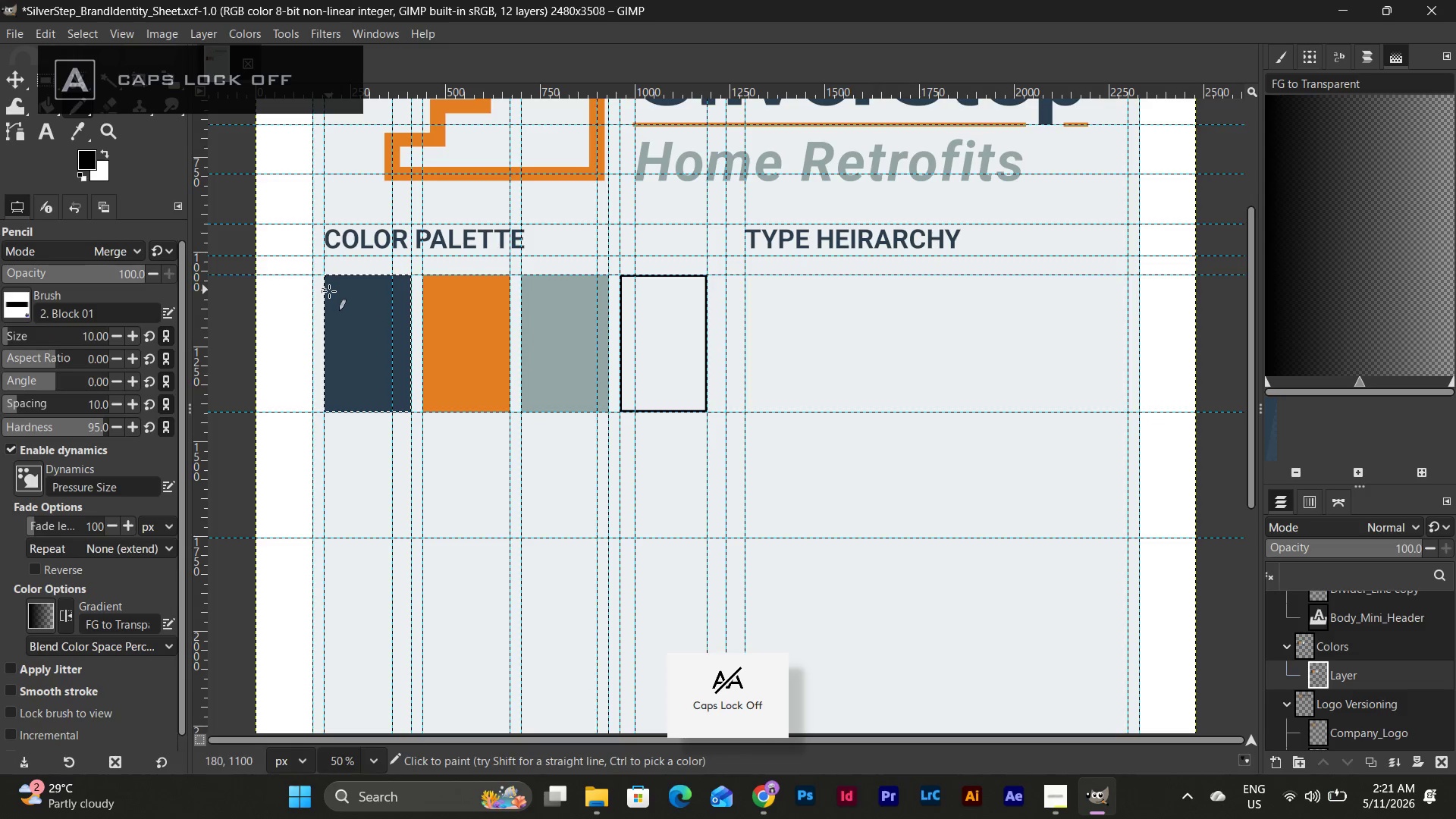 
hold_key(key=ShiftLeft, duration=5.41)
left_click([323, 414])
 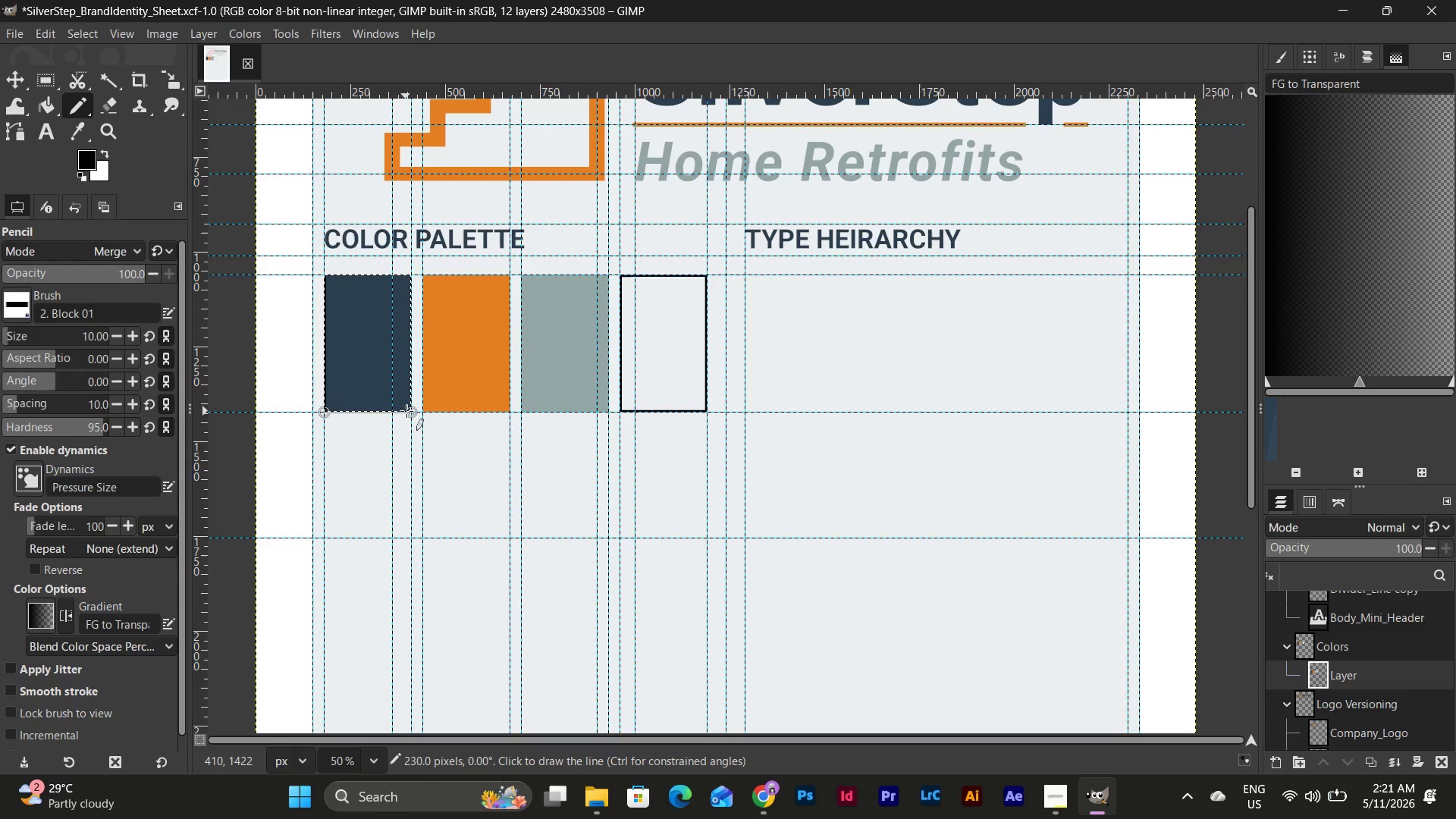 
left_click([410, 410])
 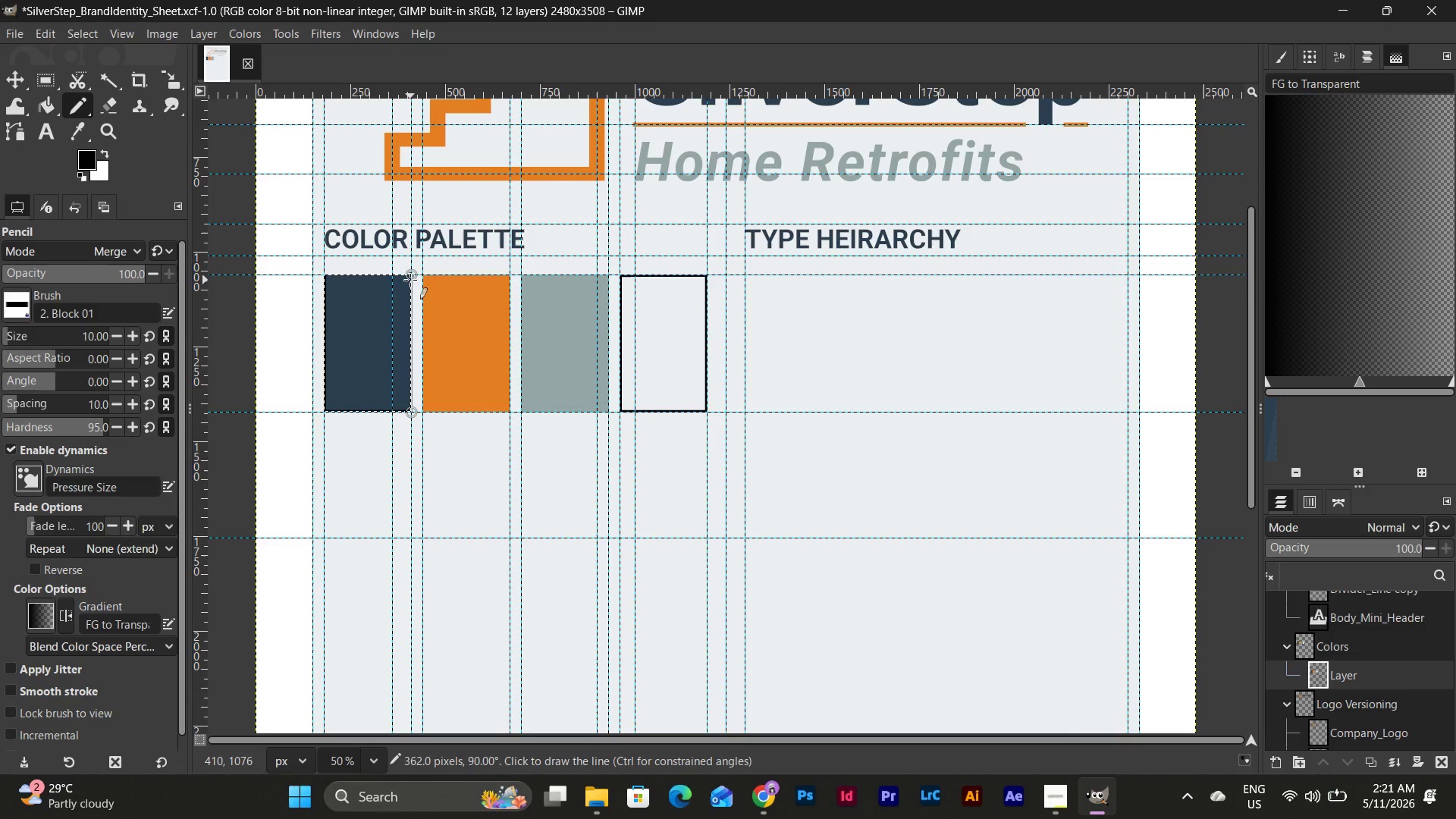 
left_click([410, 276])
 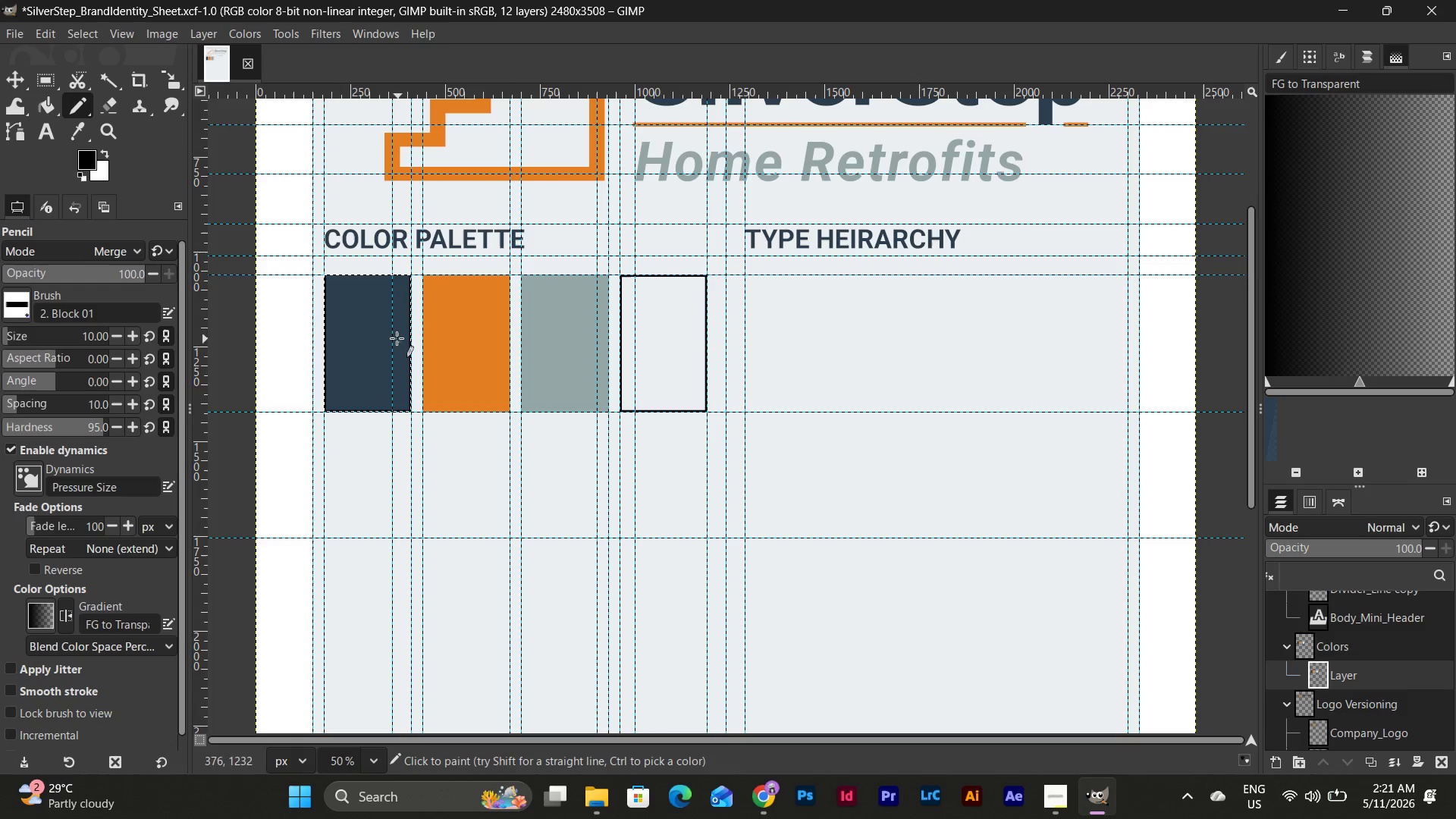 
hold_key(key=ShiftLeft, duration=1.42)
left_click([325, 278])
 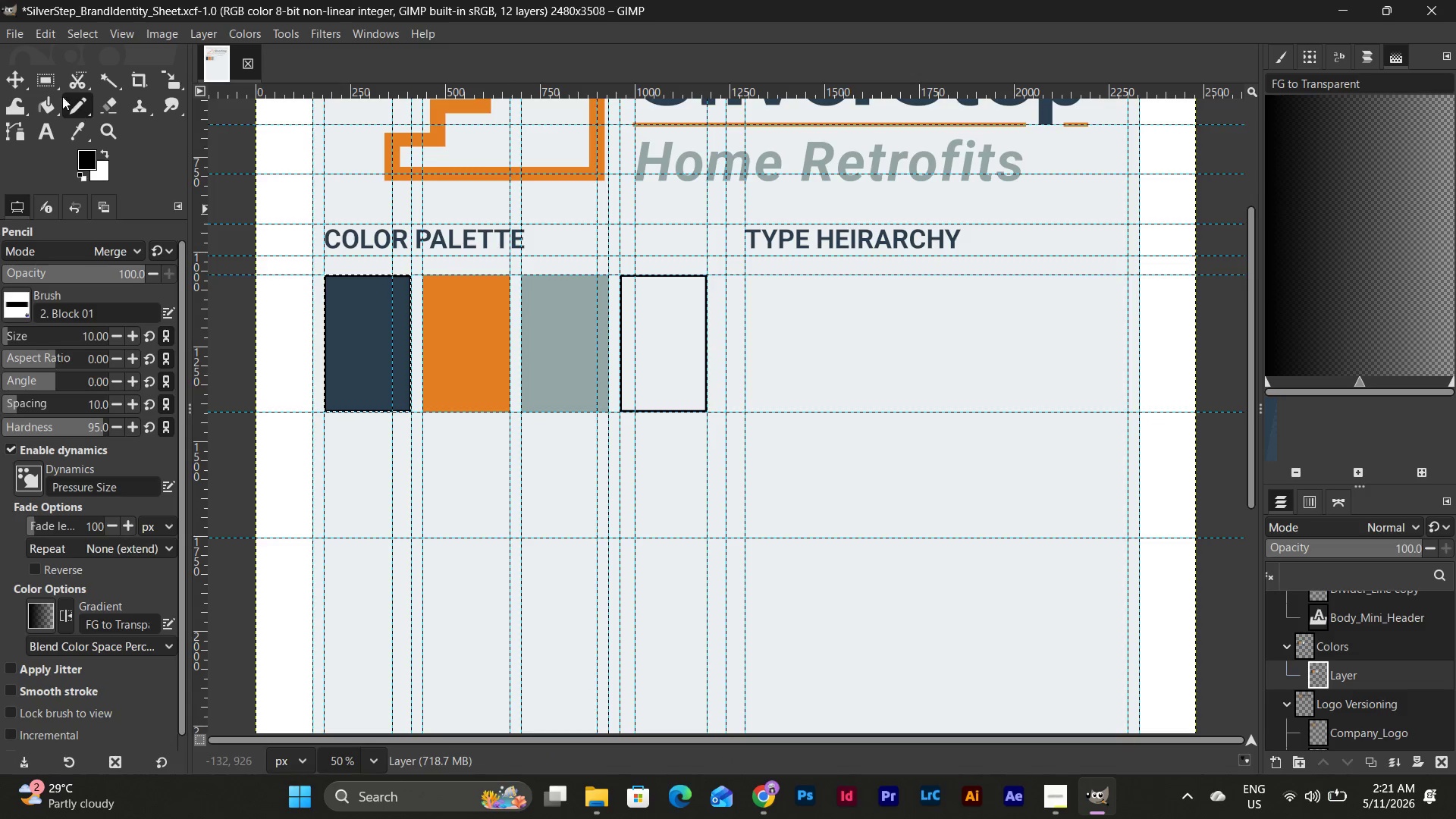 
left_click([45, 77])
 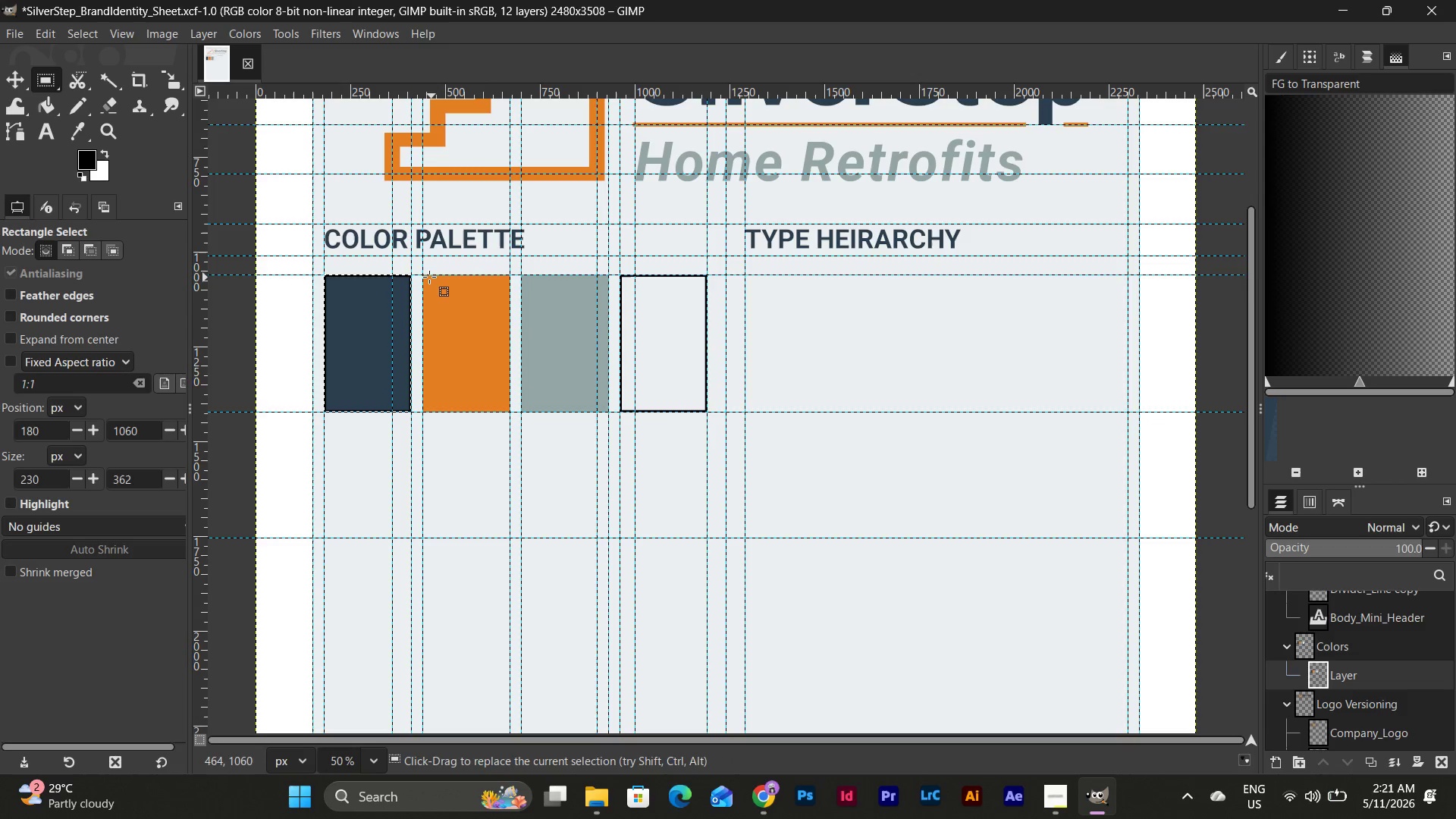 
left_click_drag(start_coordinate=[424, 276], to_coordinate=[512, 413])
 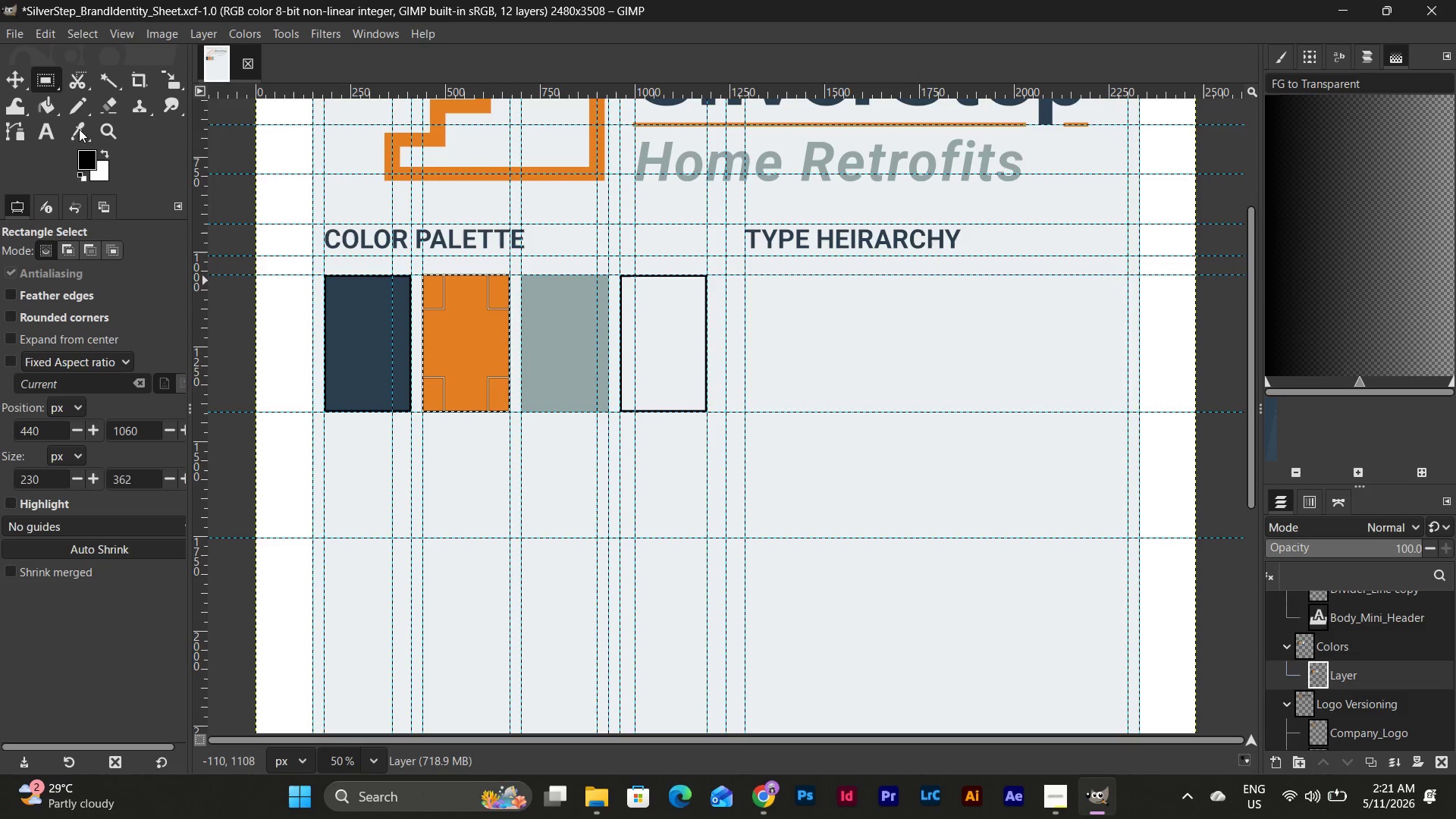 
left_click([80, 106])
 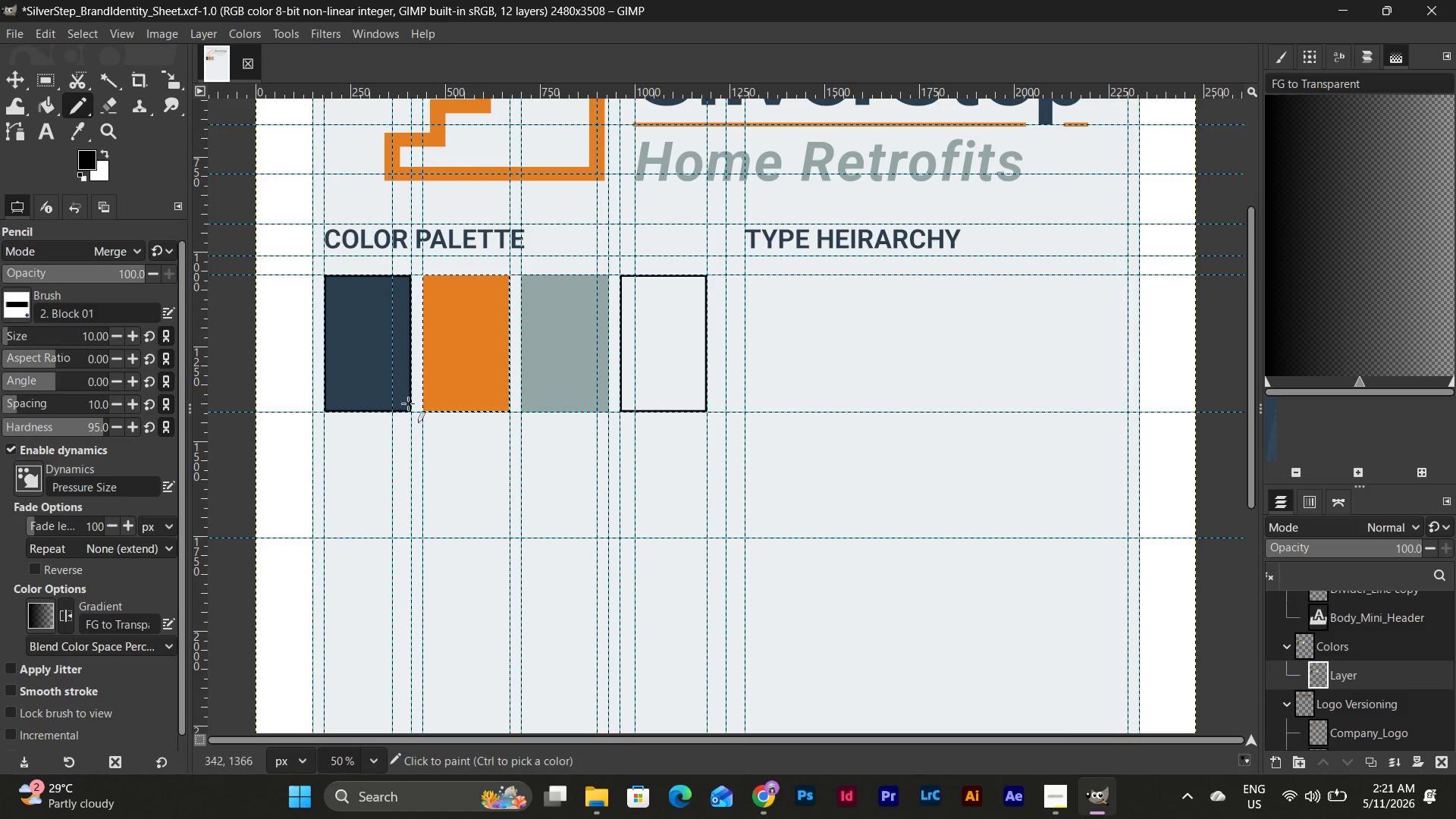 
hold_key(key=ShiftLeft, duration=0.44)
 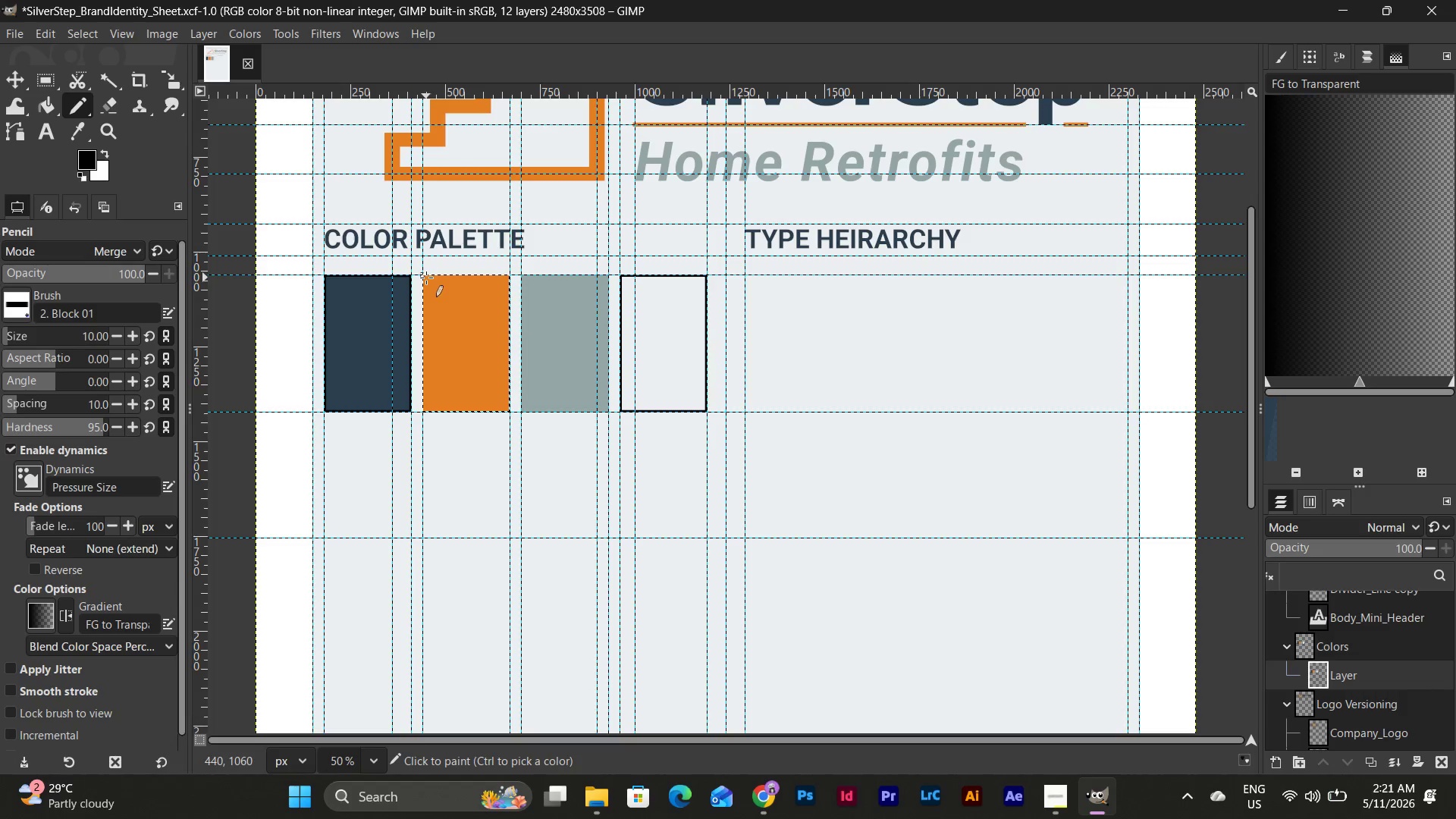 
left_click([424, 276])
 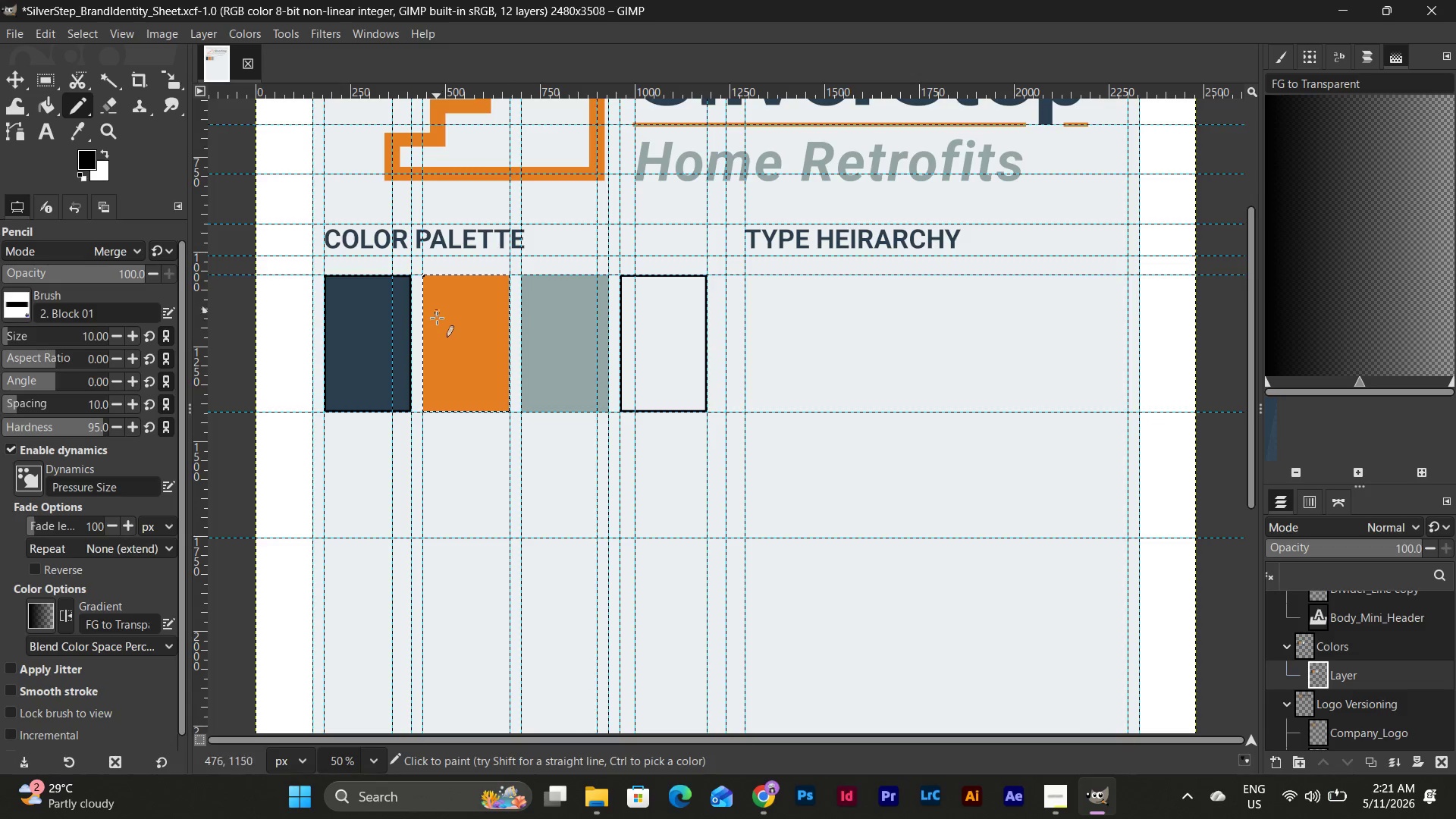 
hold_key(key=ShiftLeft, duration=4.66)
left_click([426, 410])
 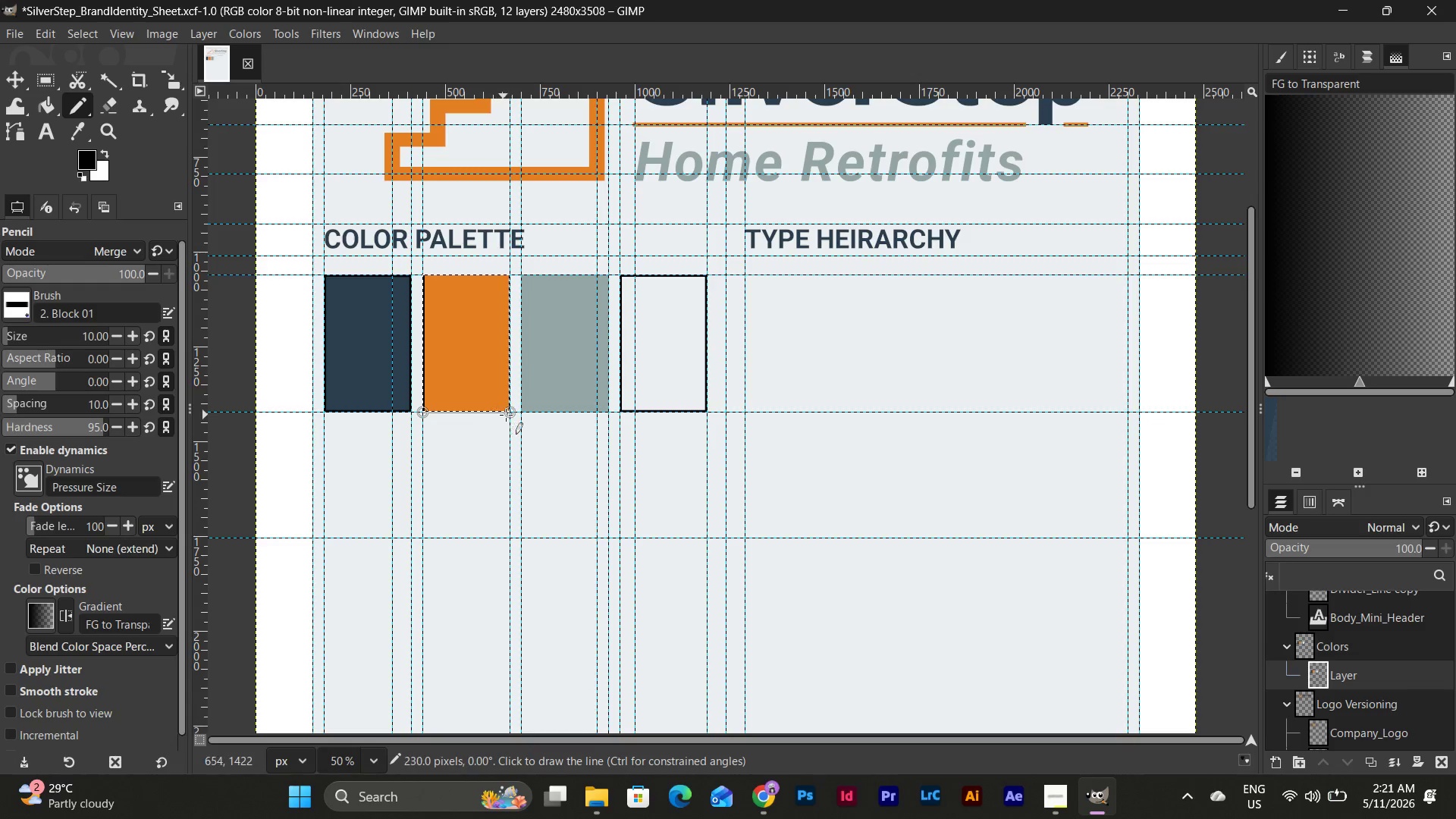 
left_click([507, 415])
 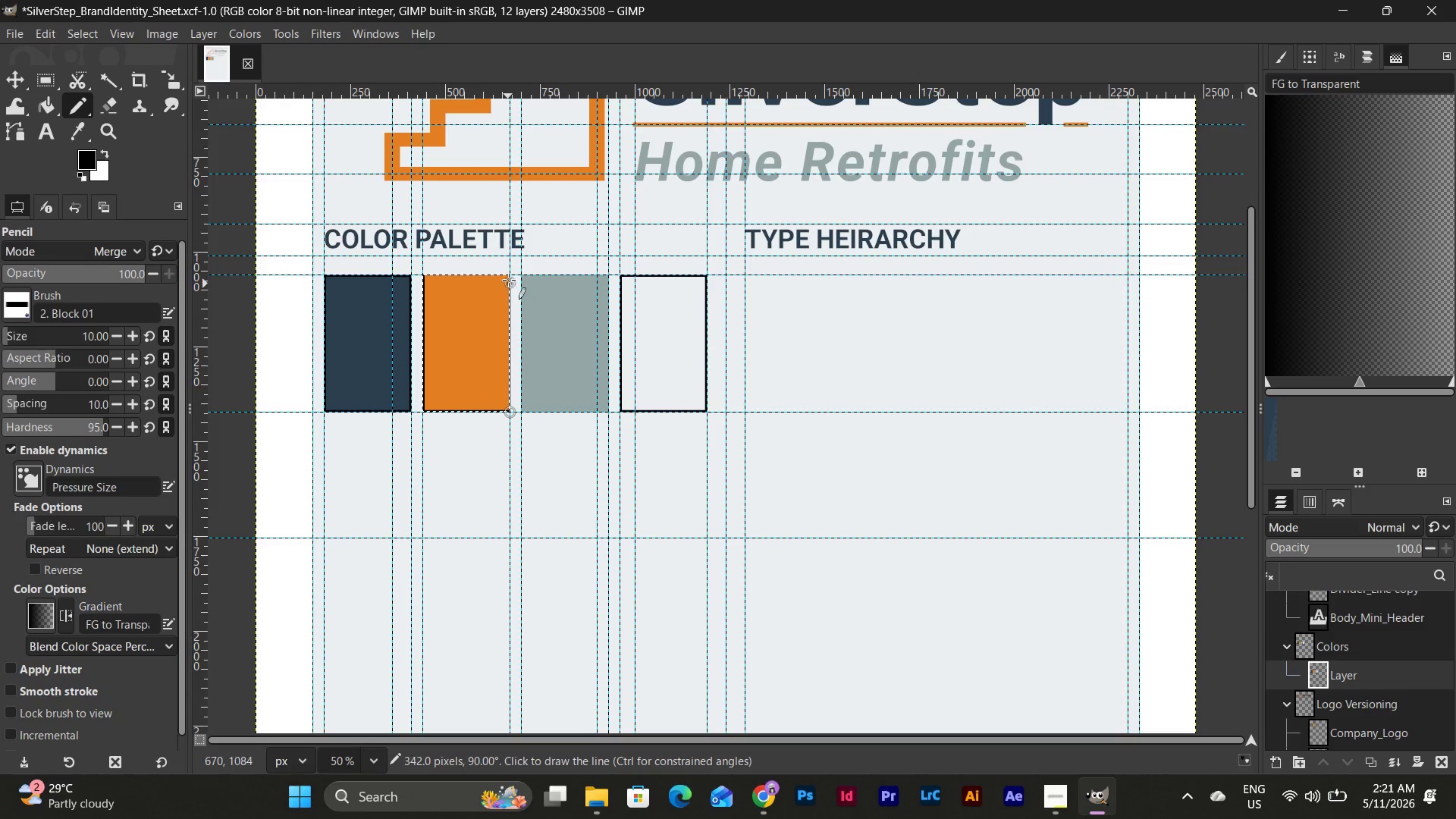 
left_click([509, 279])
 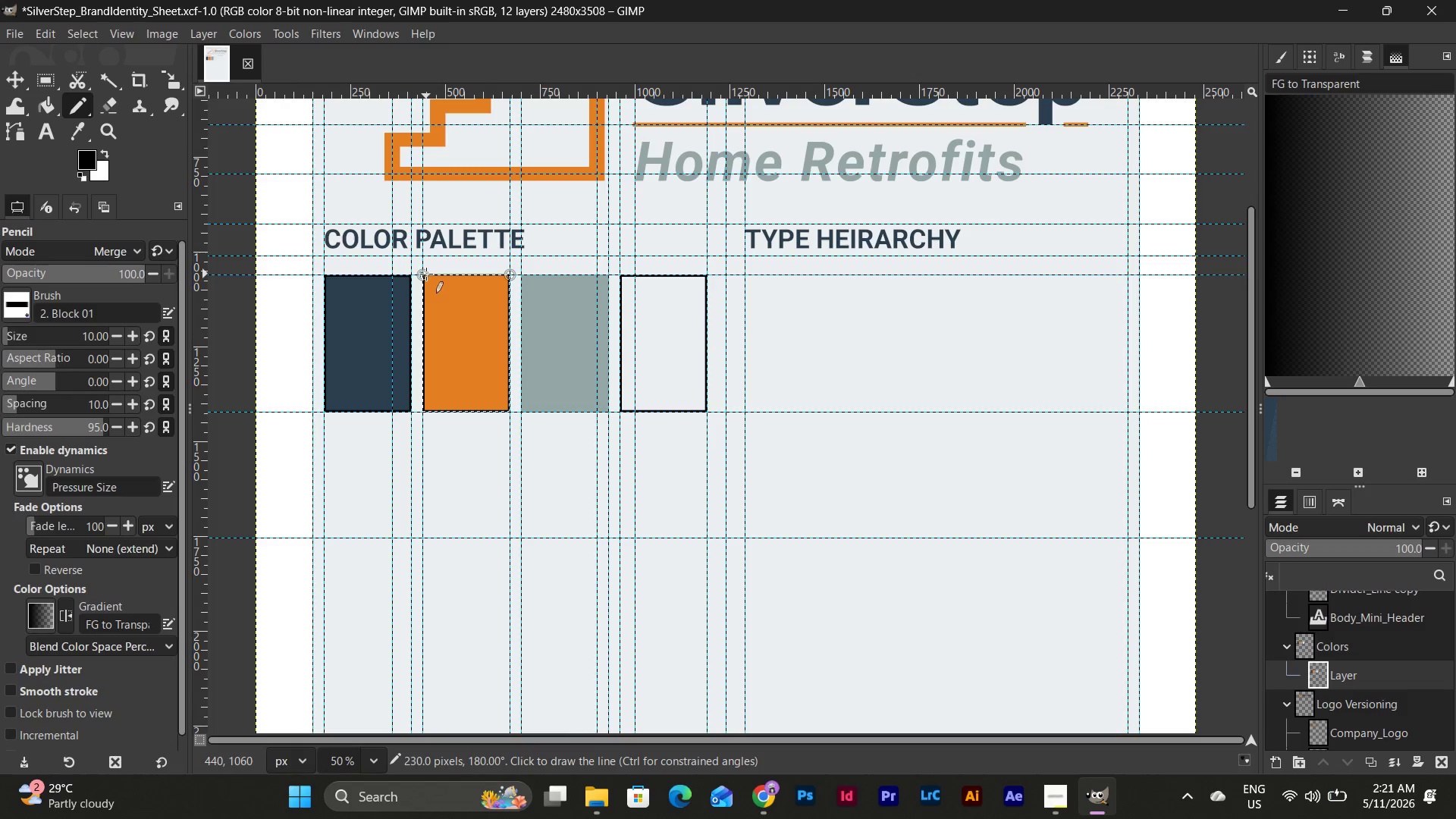 
left_click([425, 274])
 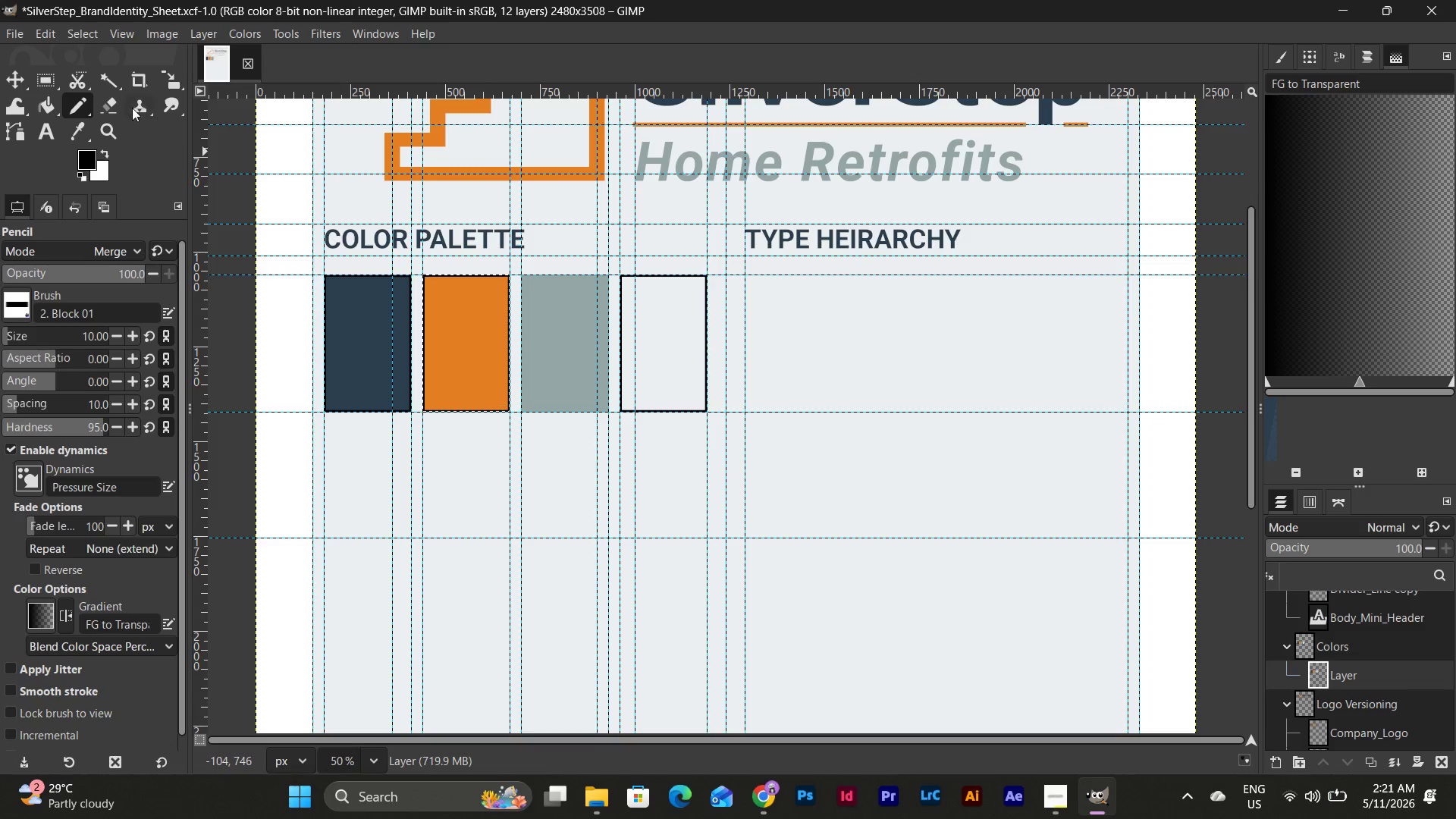 
left_click([52, 84])
 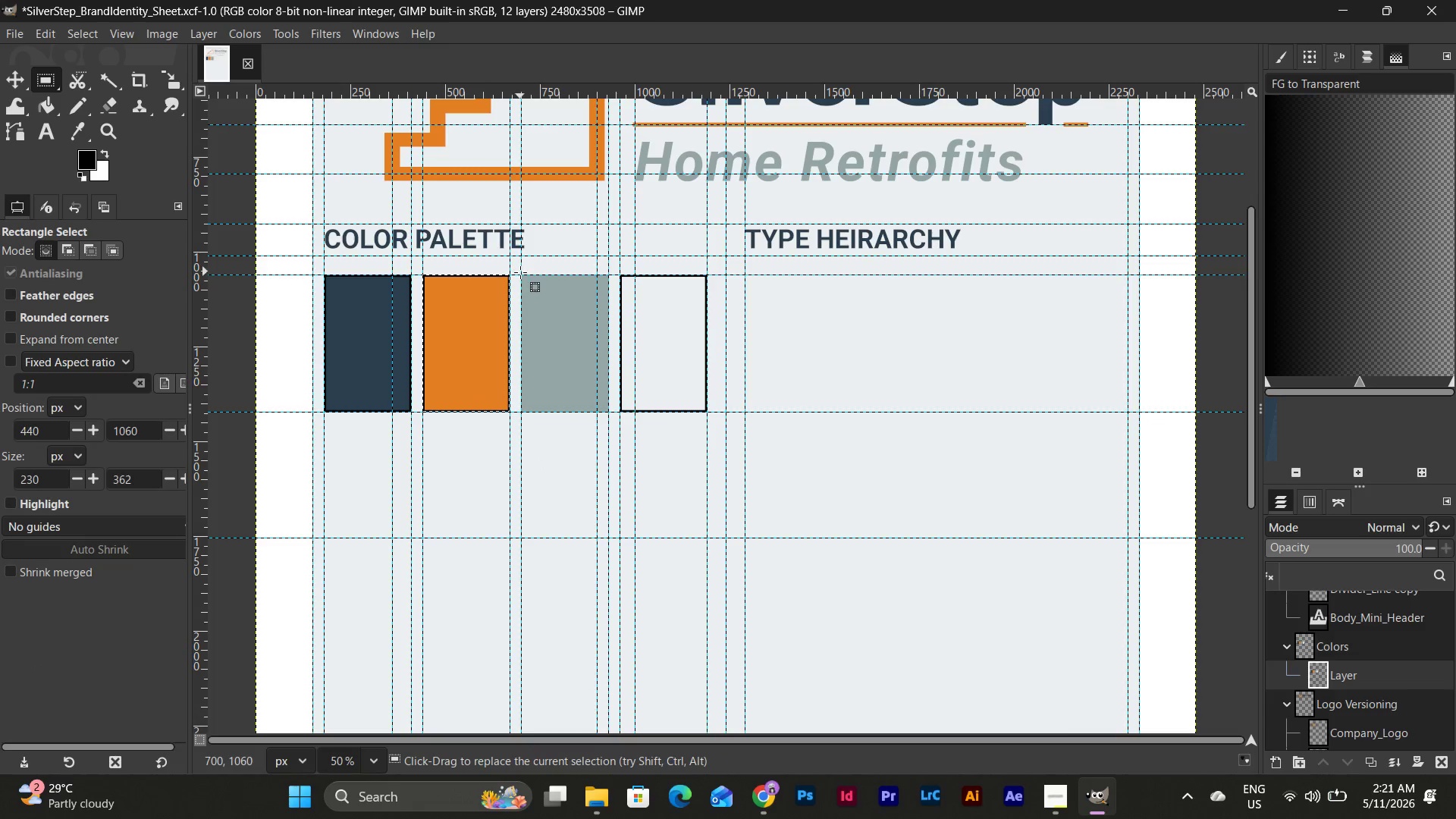 
left_click_drag(start_coordinate=[520, 275], to_coordinate=[610, 416])
 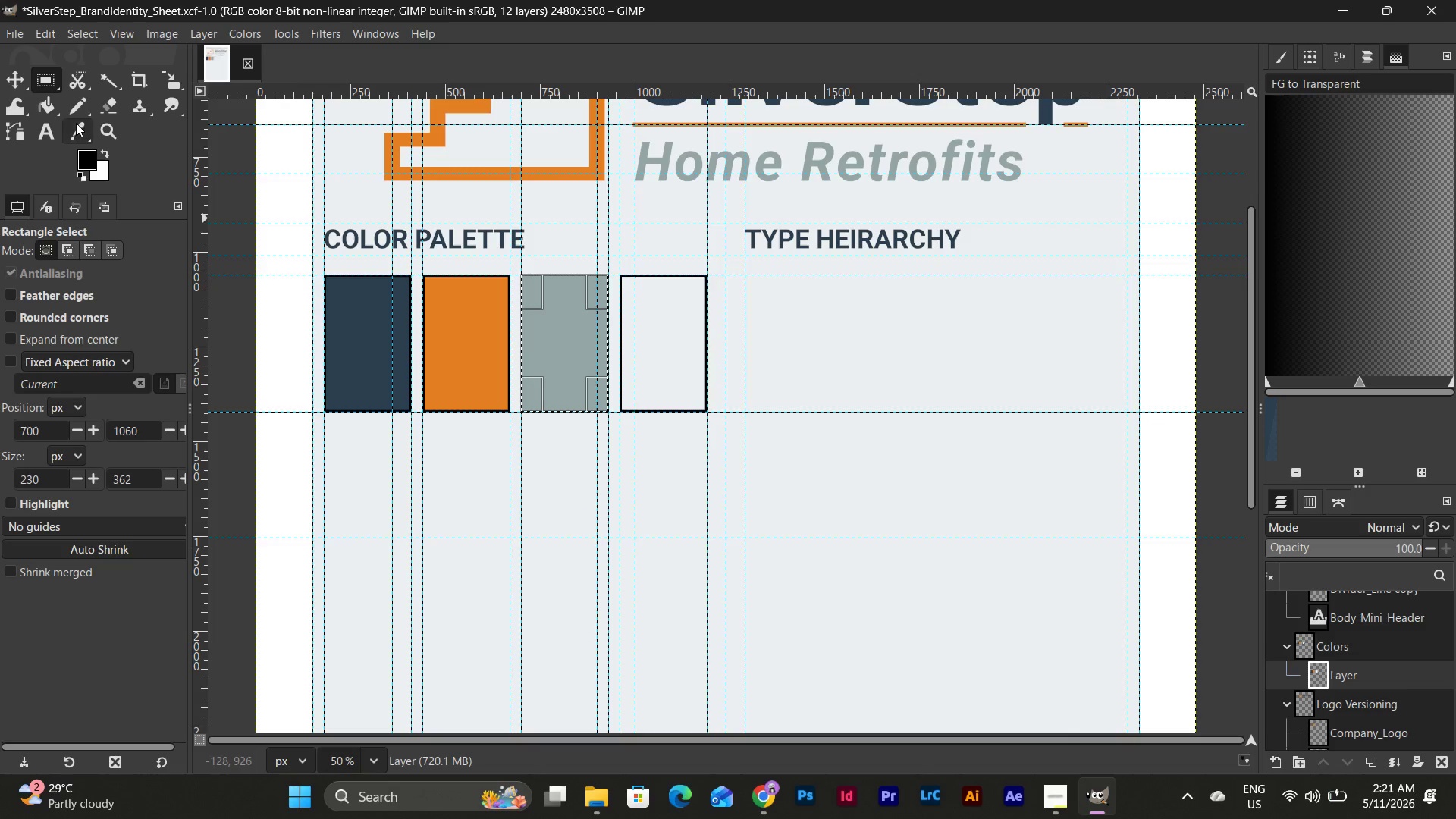 
left_click([80, 104])
 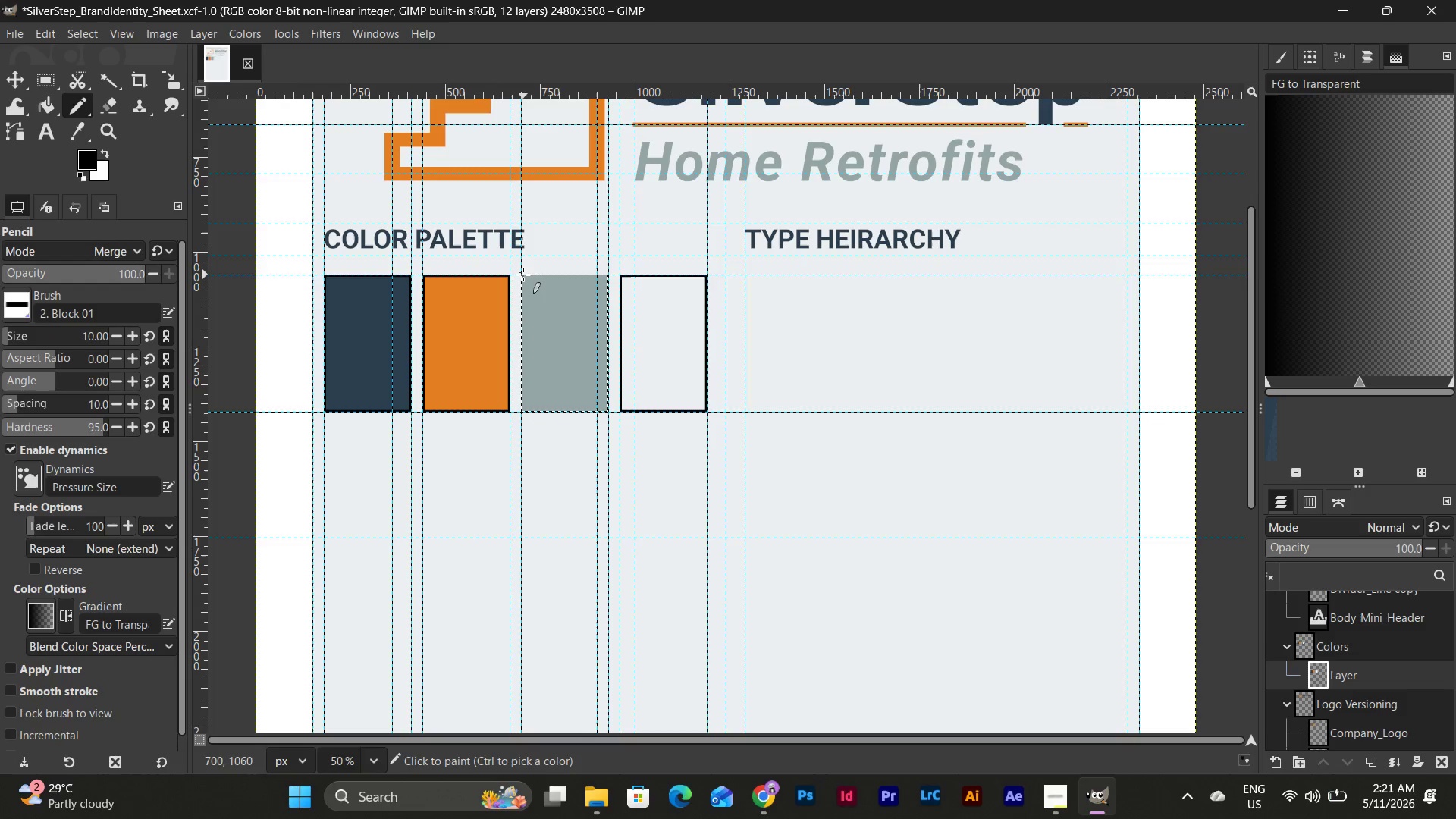 
left_click([523, 275])
 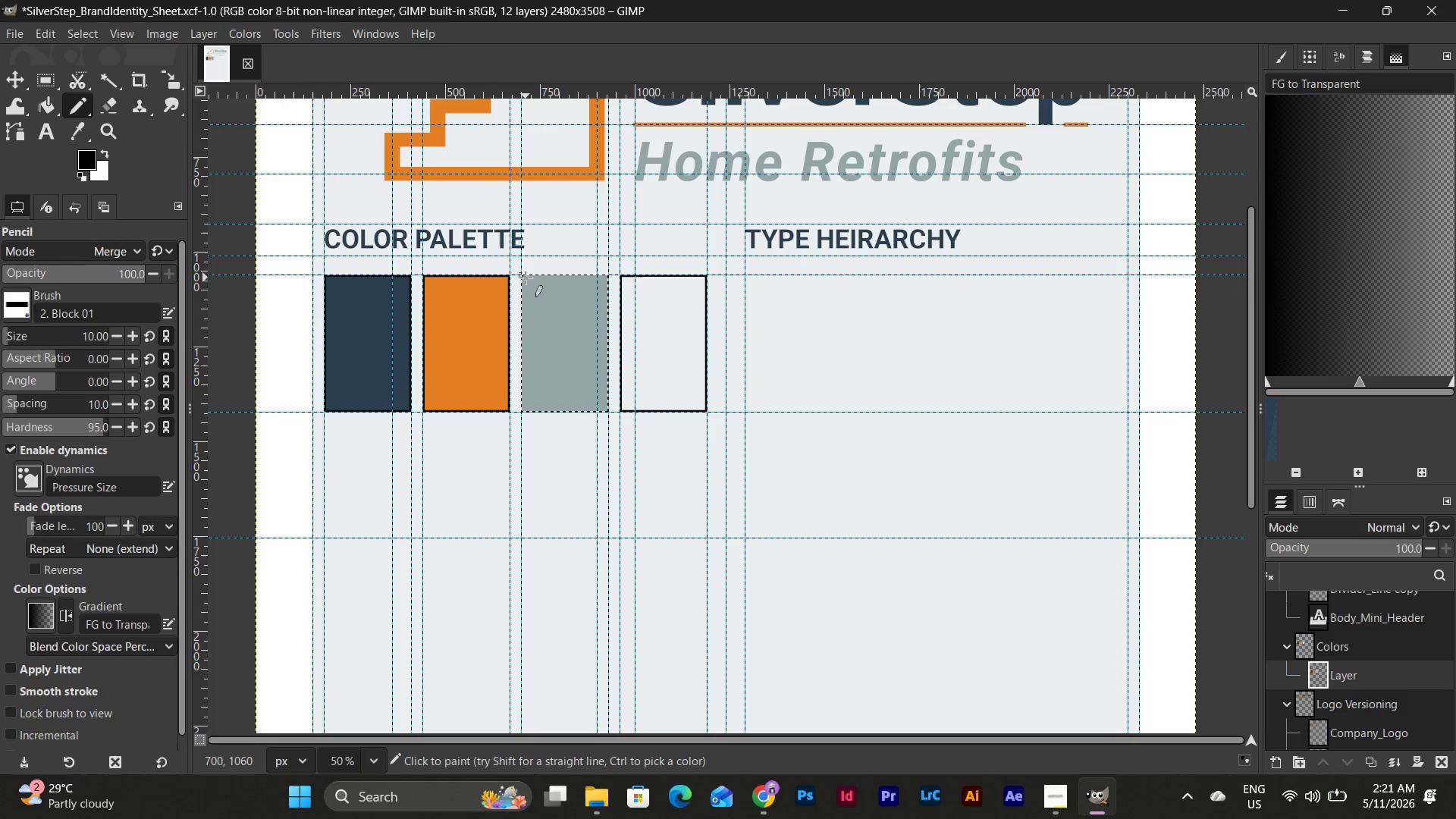 
hold_key(key=ShiftLeft, duration=4.98)
left_click([522, 413])
 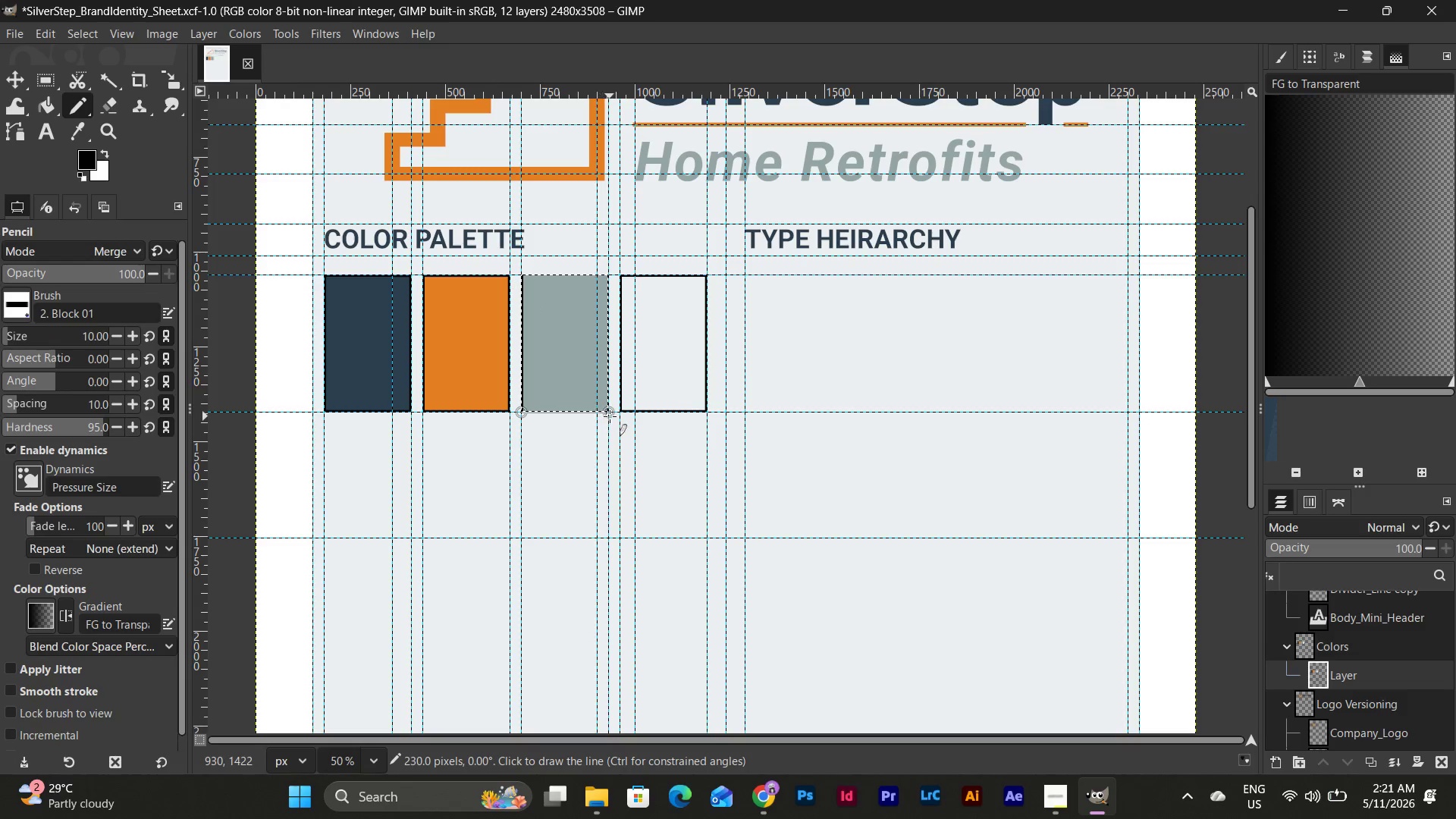 
left_click([609, 416])
 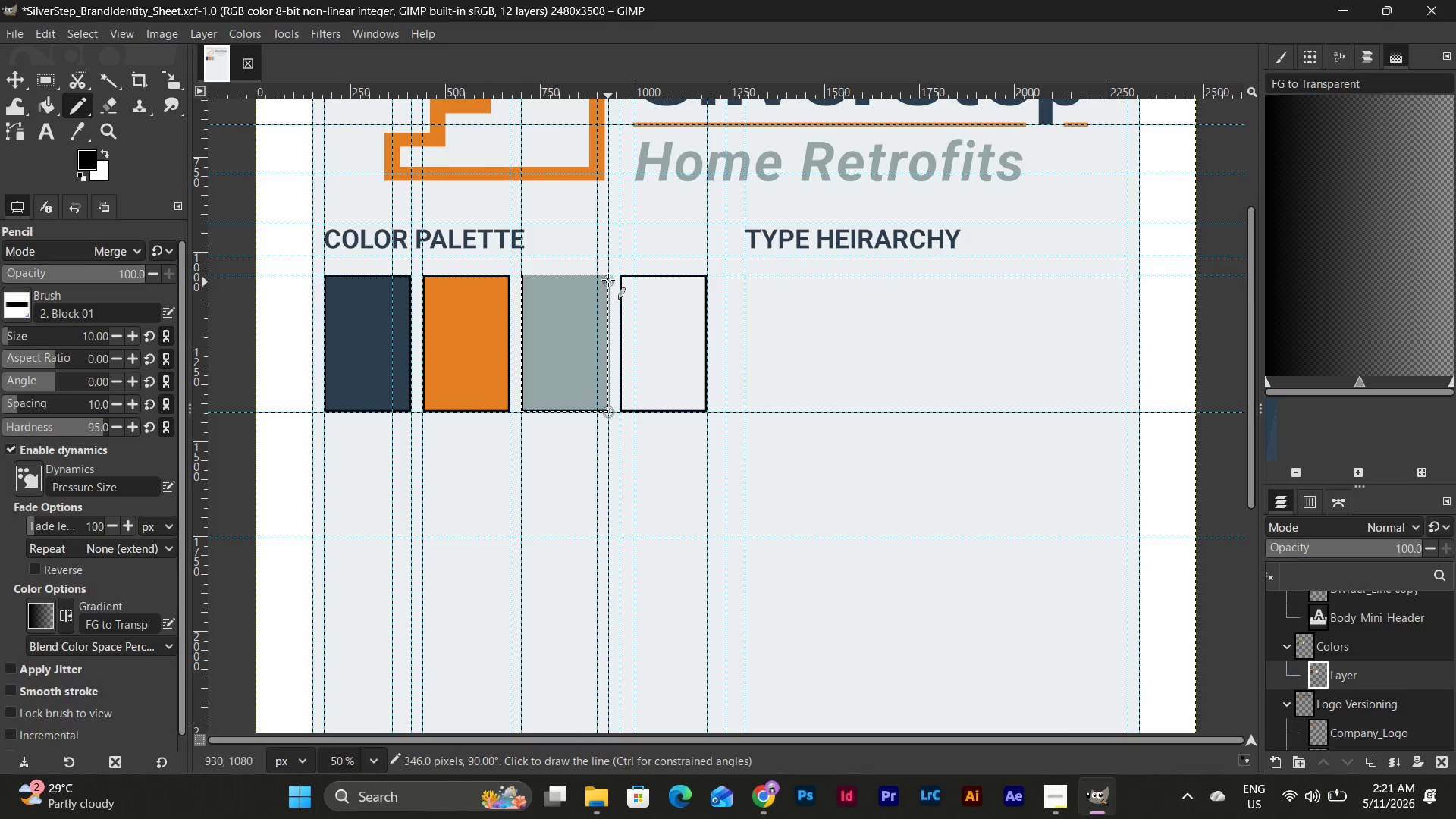 
left_click([607, 277])
 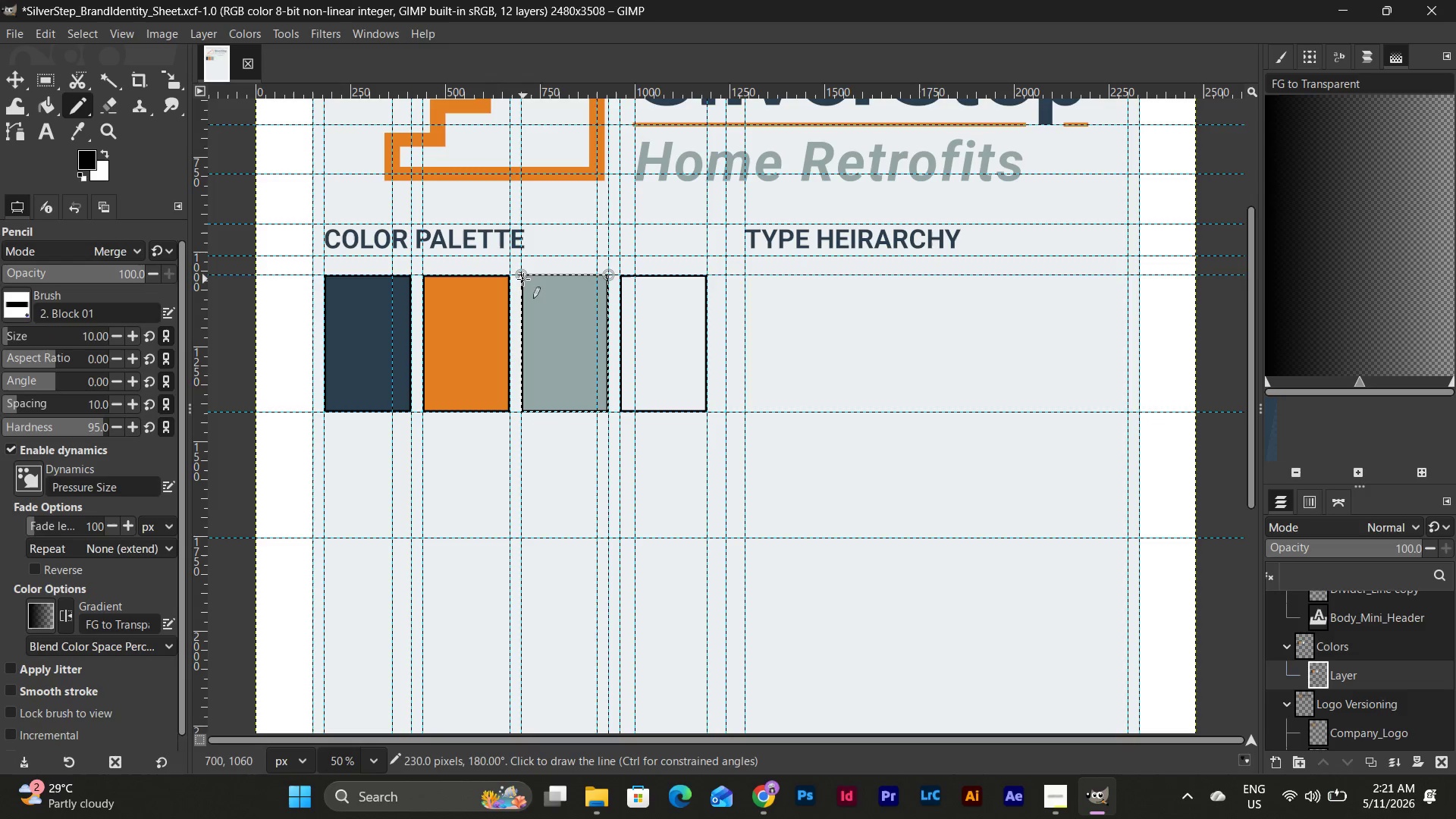 
left_click([523, 279])
 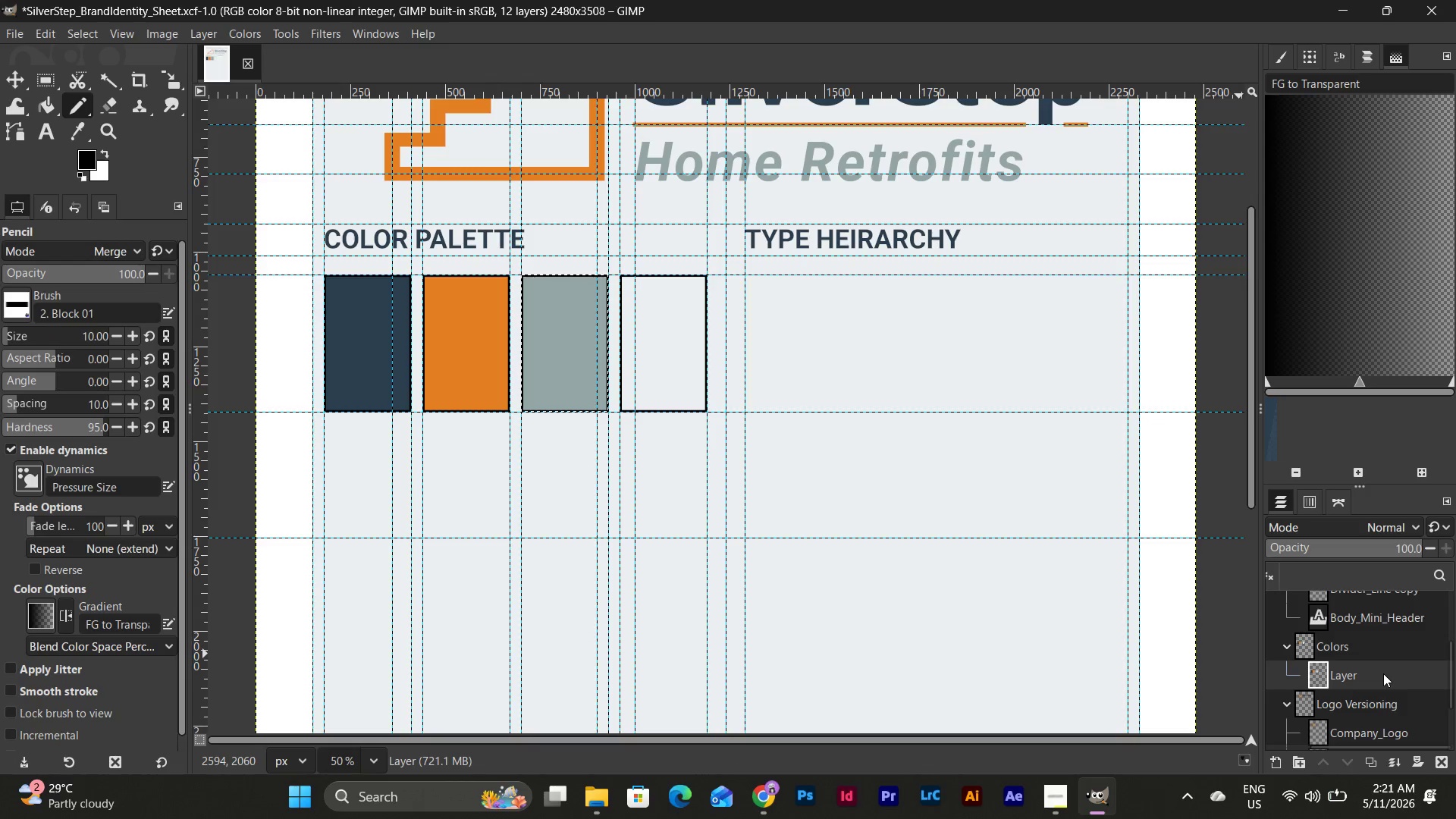 
scroll: coordinate [1383, 673], scroll_direction: up, amount: 2.0
 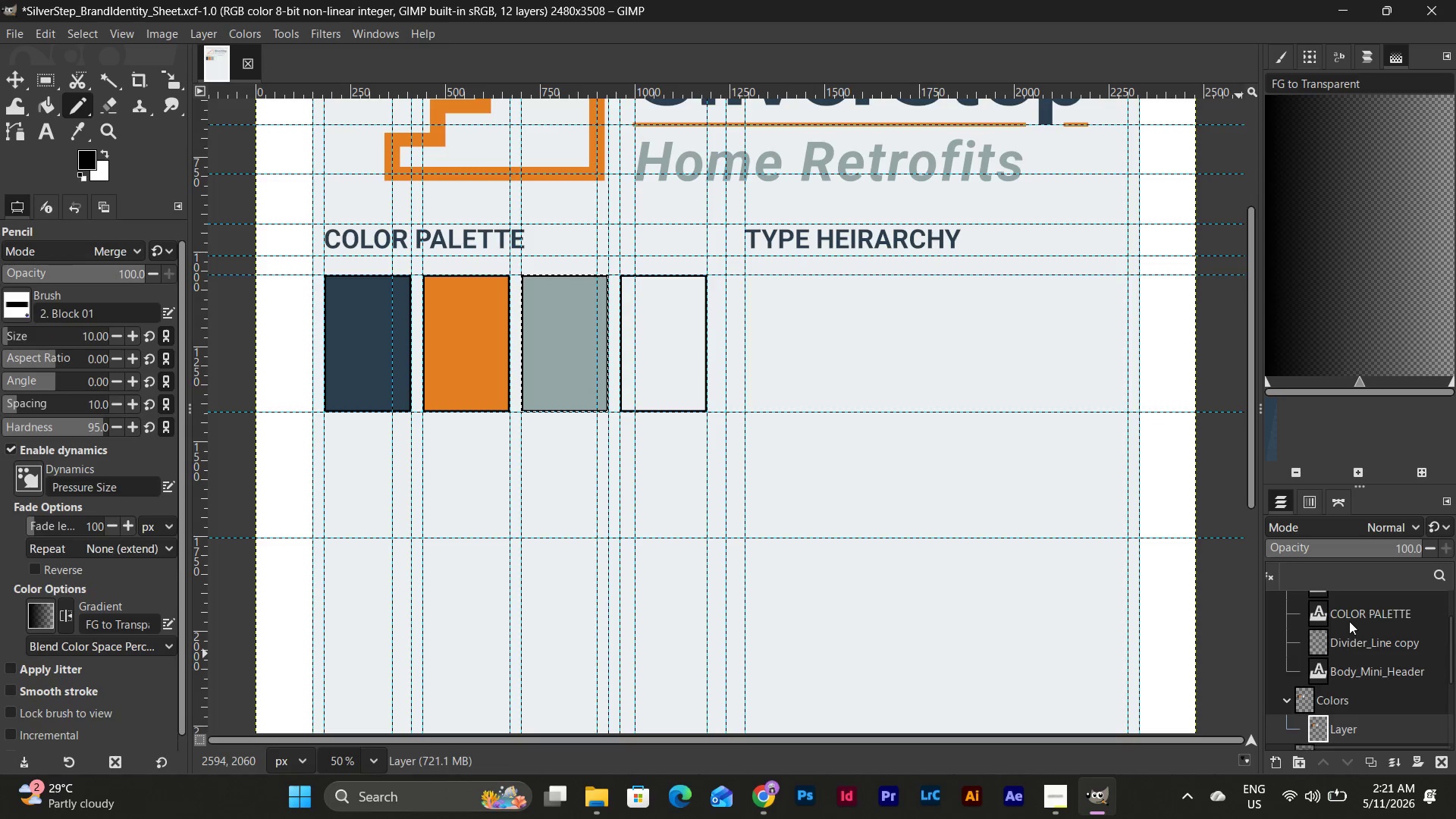 
left_click([1351, 617])
 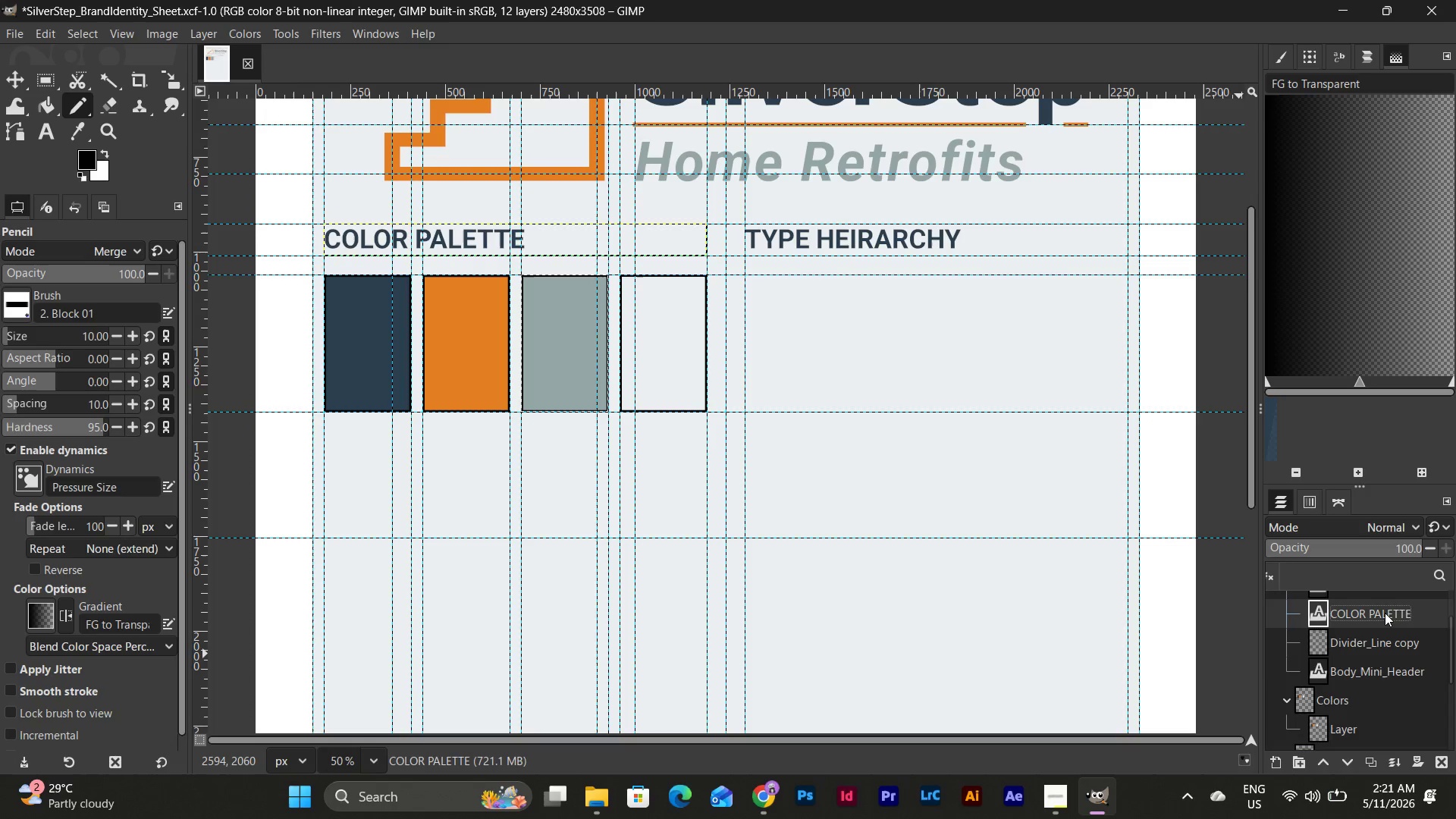 
double_click([1385, 613])
 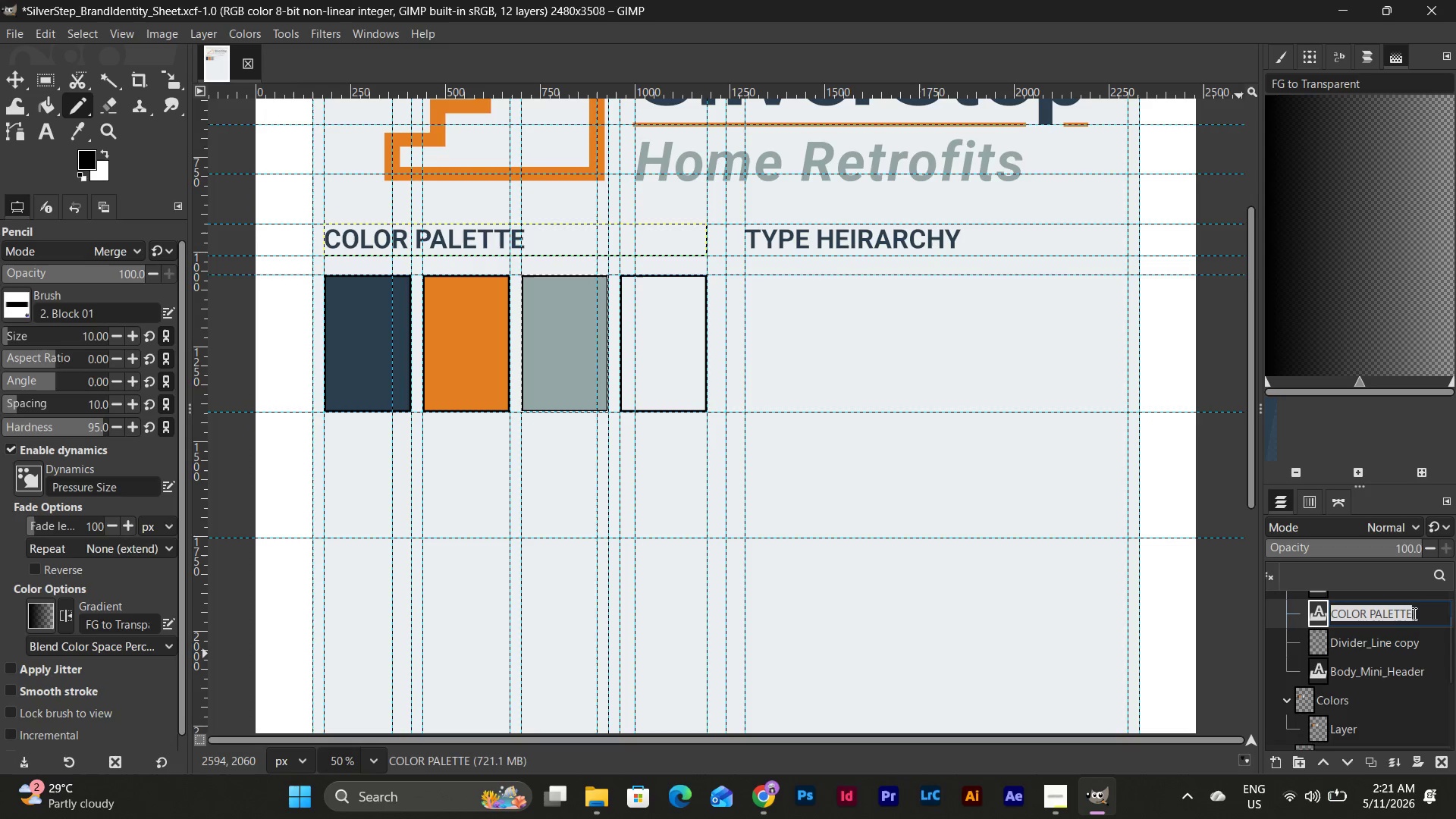 
left_click([1420, 613])
 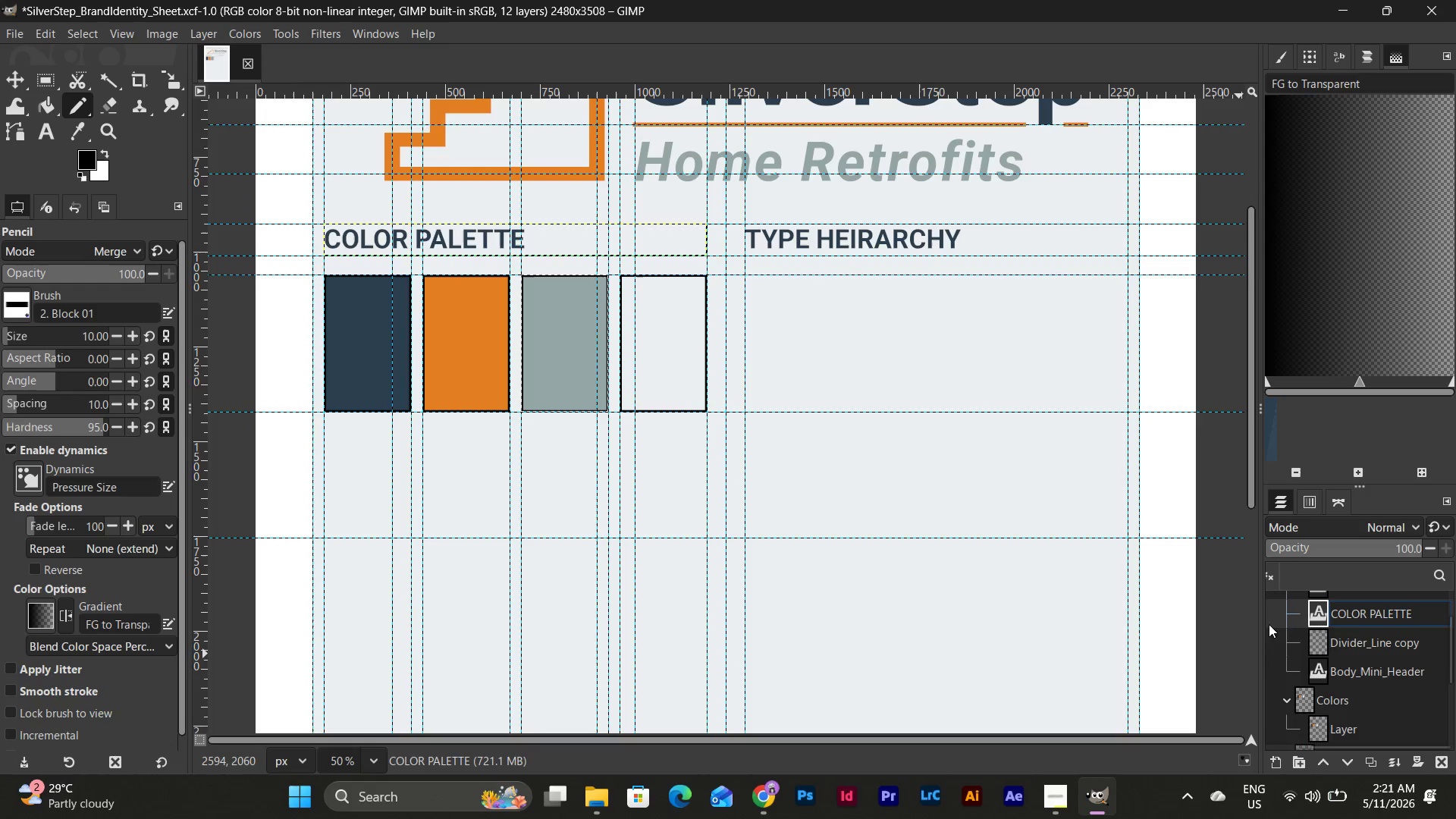 
left_click([1302, 617])
 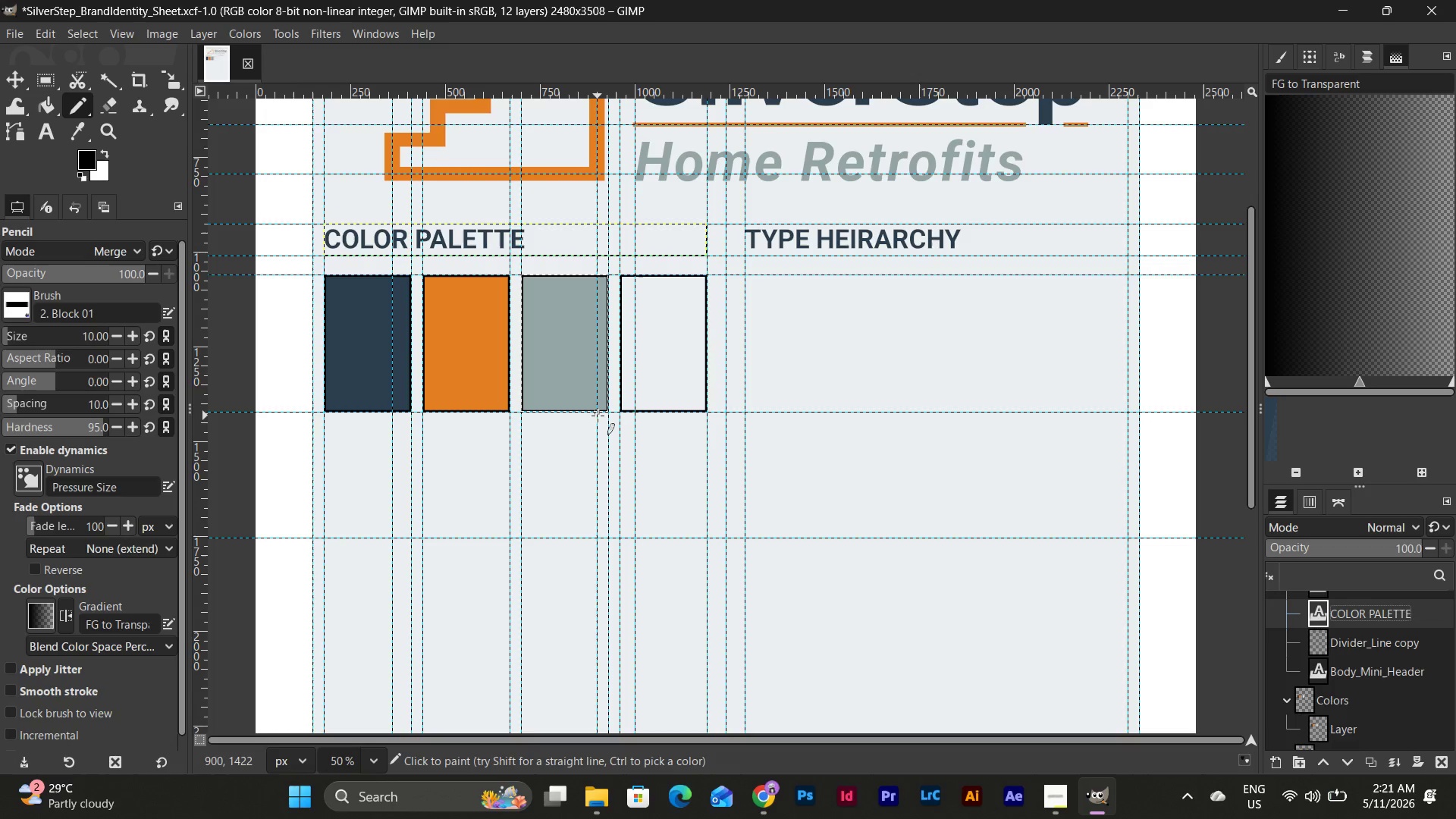 
wait(9.83)
 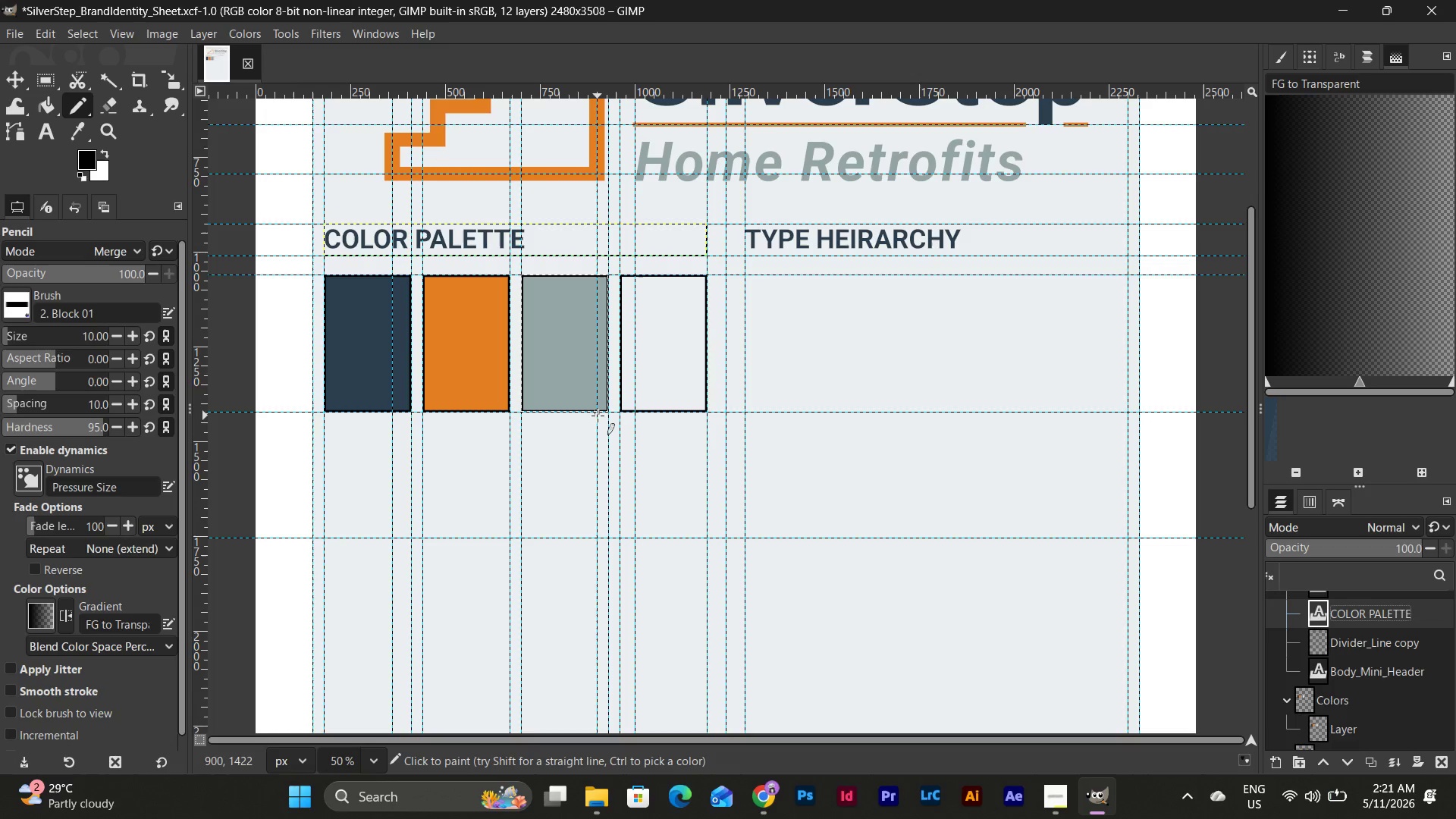 
left_click_drag(start_coordinate=[340, 98], to_coordinate=[284, 430])
 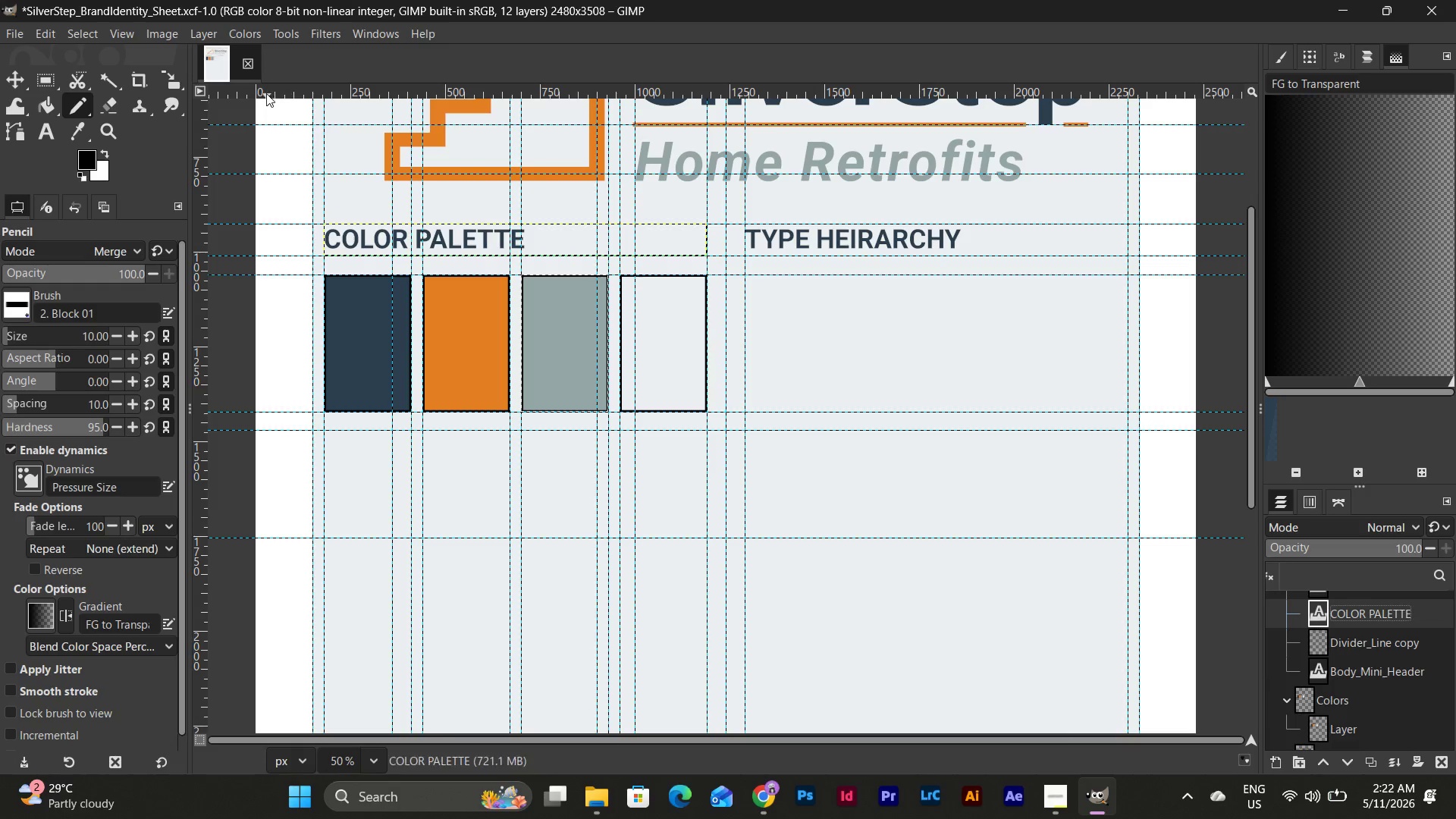 
wait(5.23)
 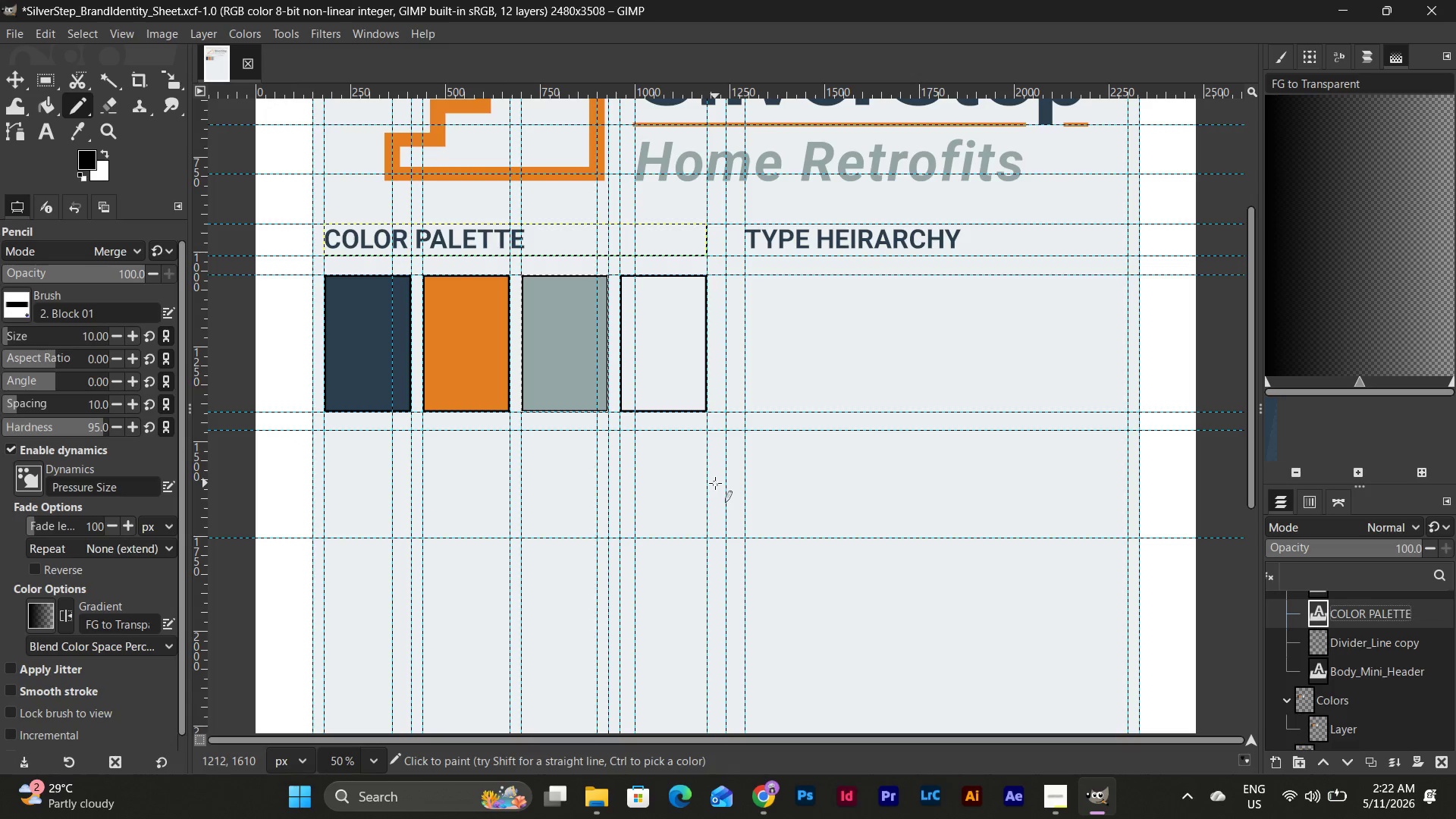 
left_click([44, 136])
 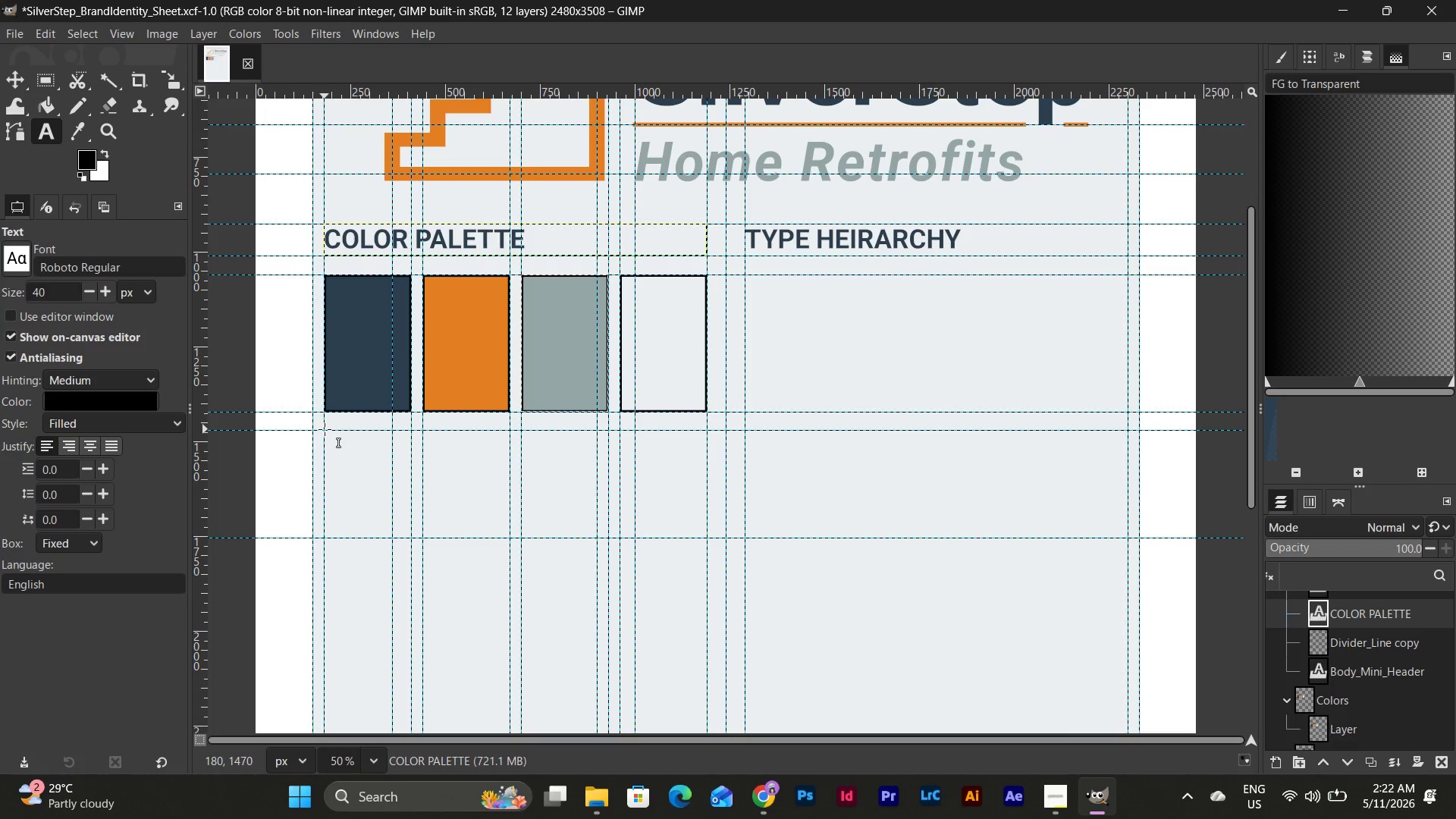 
left_click_drag(start_coordinate=[325, 429], to_coordinate=[414, 507])
 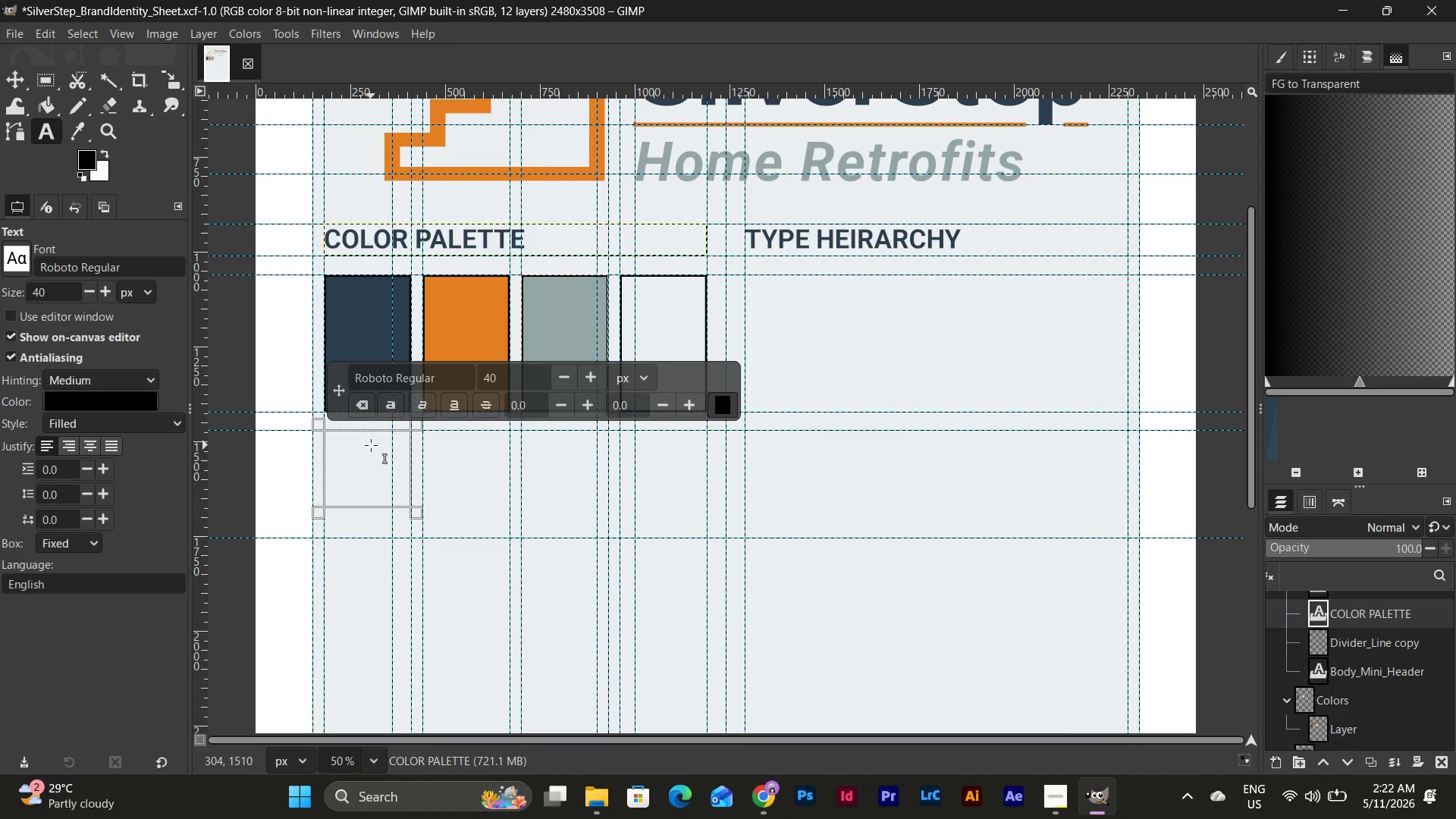 
double_click([371, 445])
 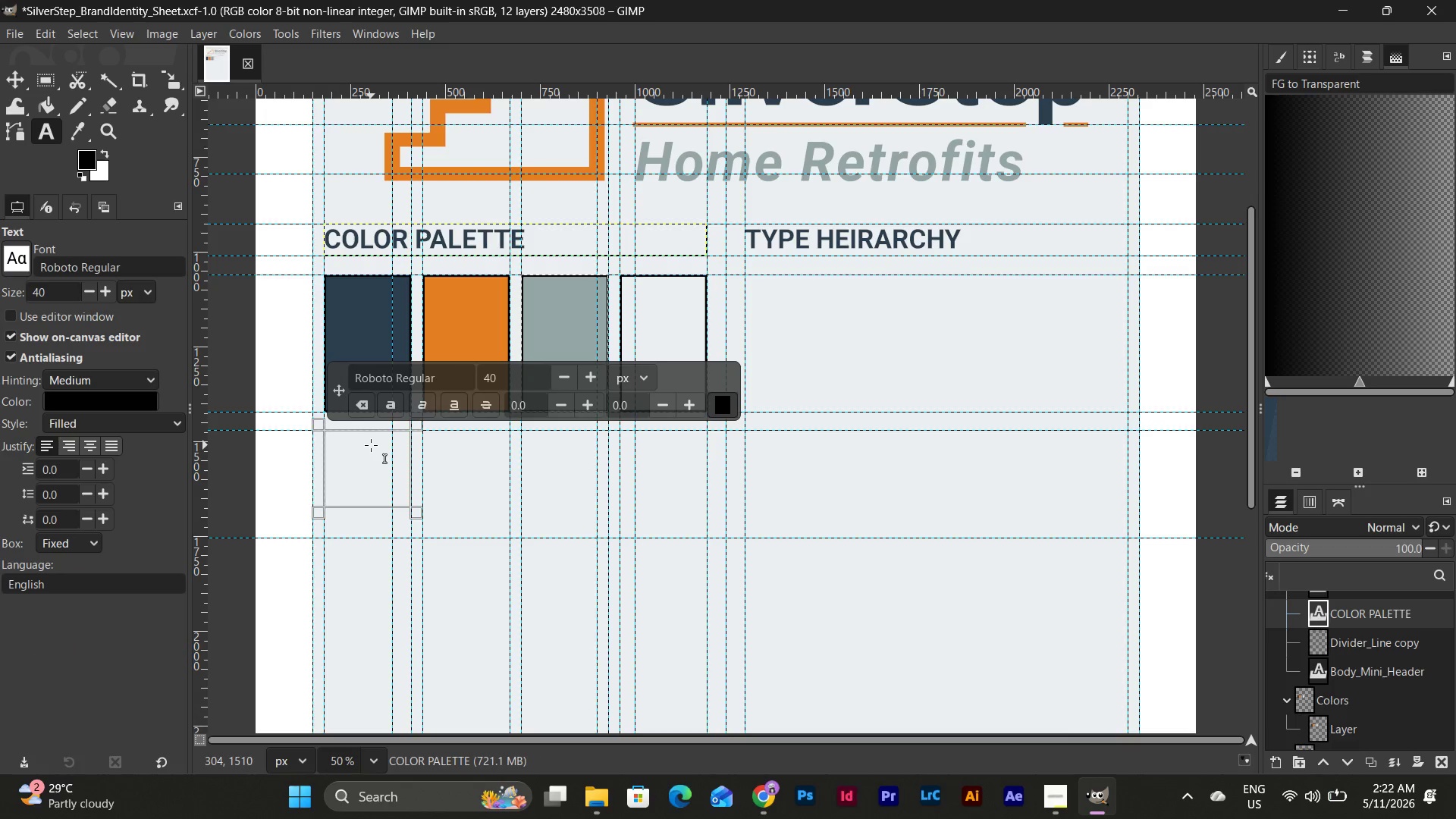 
type(Primary Navy)
 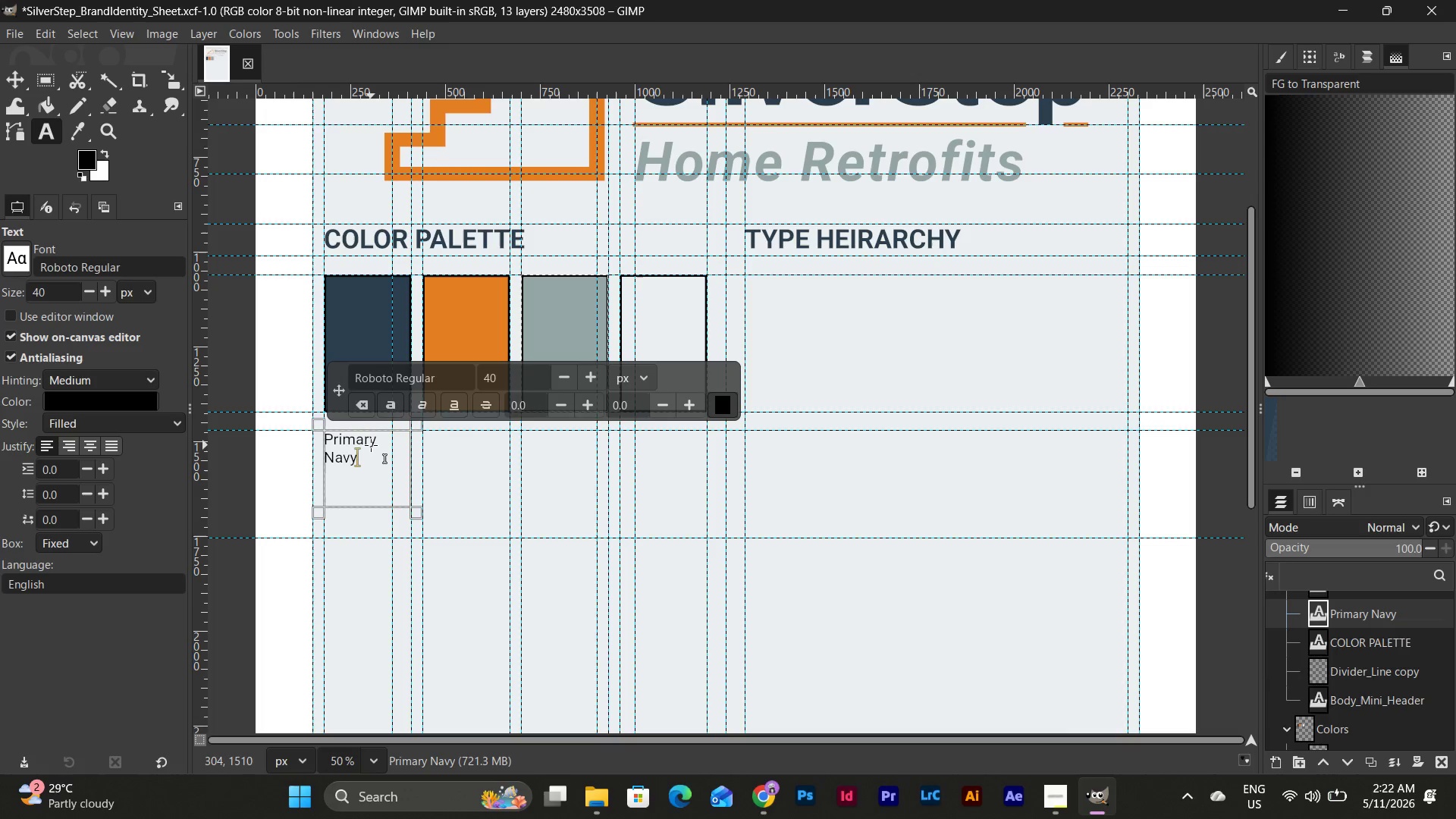 
scroll: coordinate [866, 430], scroll_direction: up, amount: 3.0
 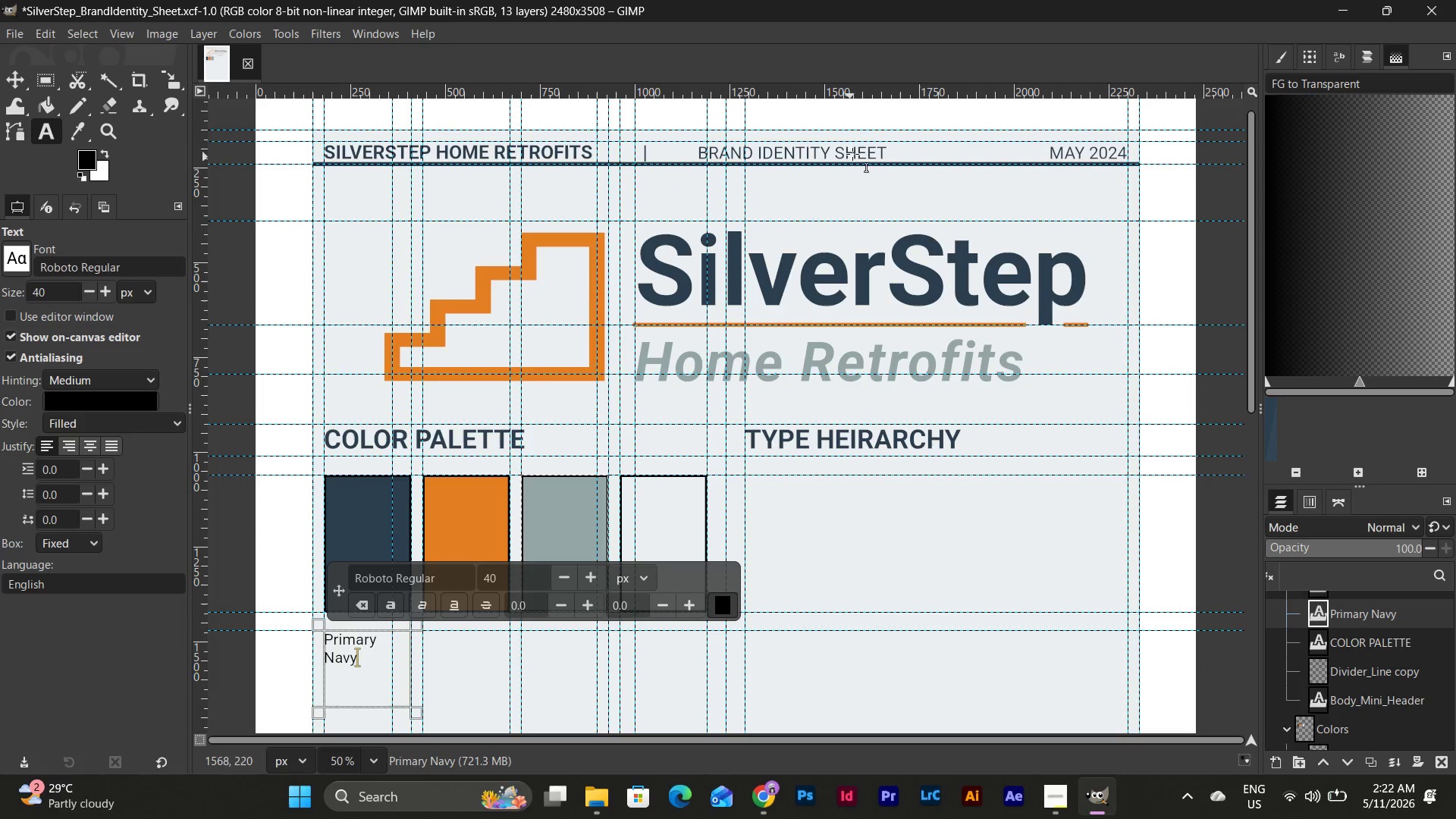 
left_click([868, 138])
 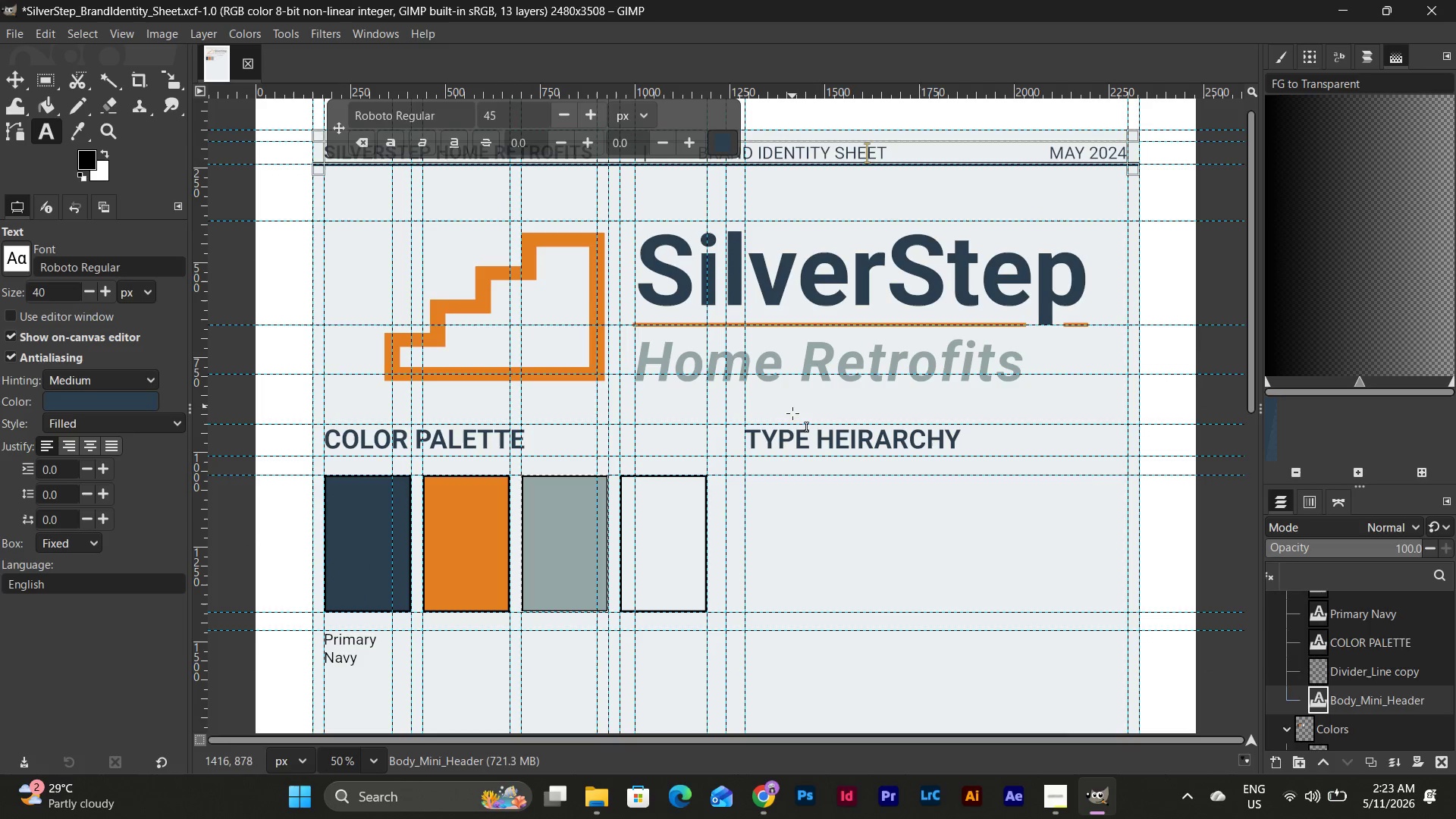 
scroll: coordinate [795, 422], scroll_direction: down, amount: 2.0
 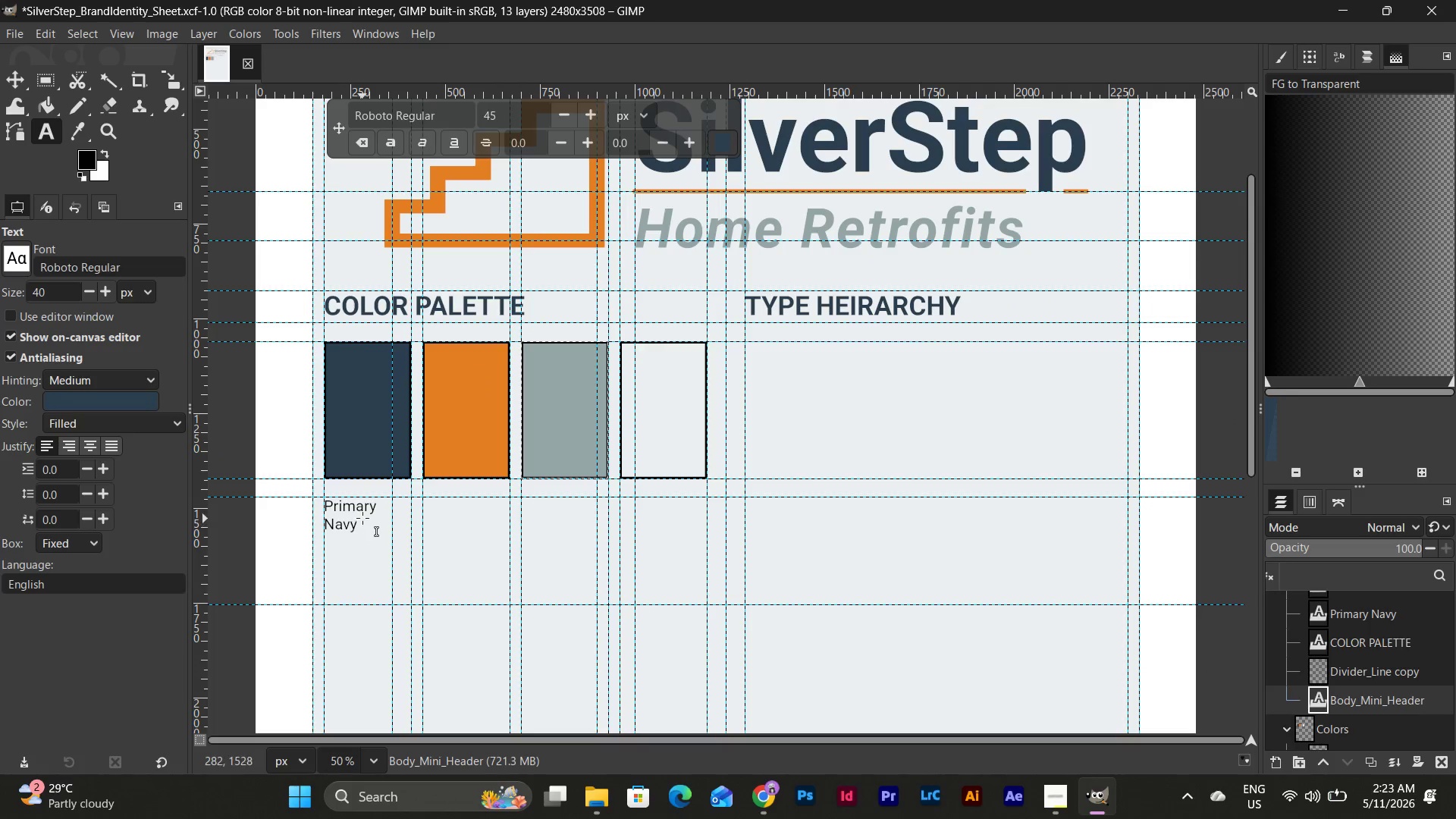 
left_click_drag(start_coordinate=[362, 518], to_coordinate=[314, 507])
 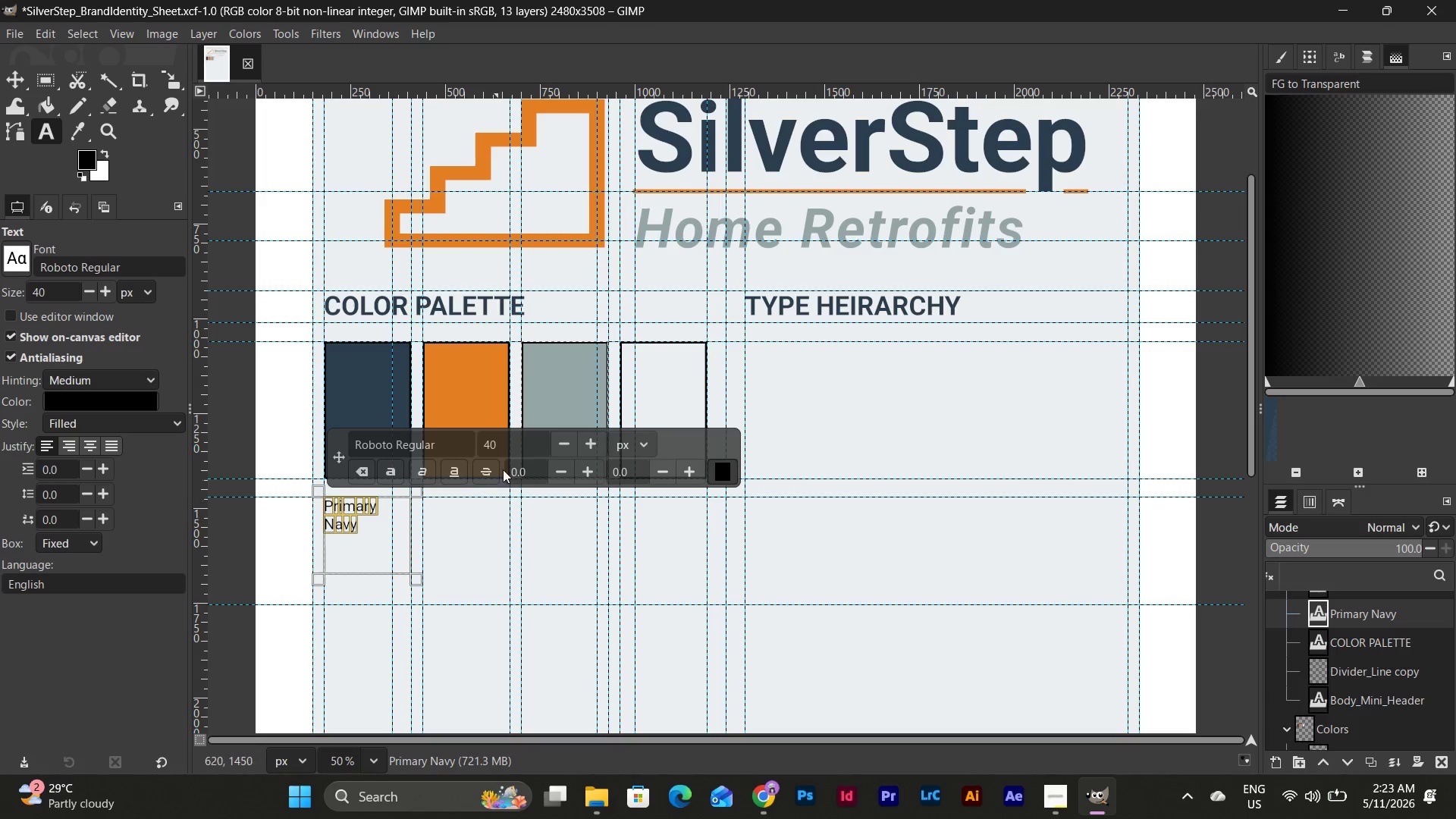 
left_click([563, 442])
 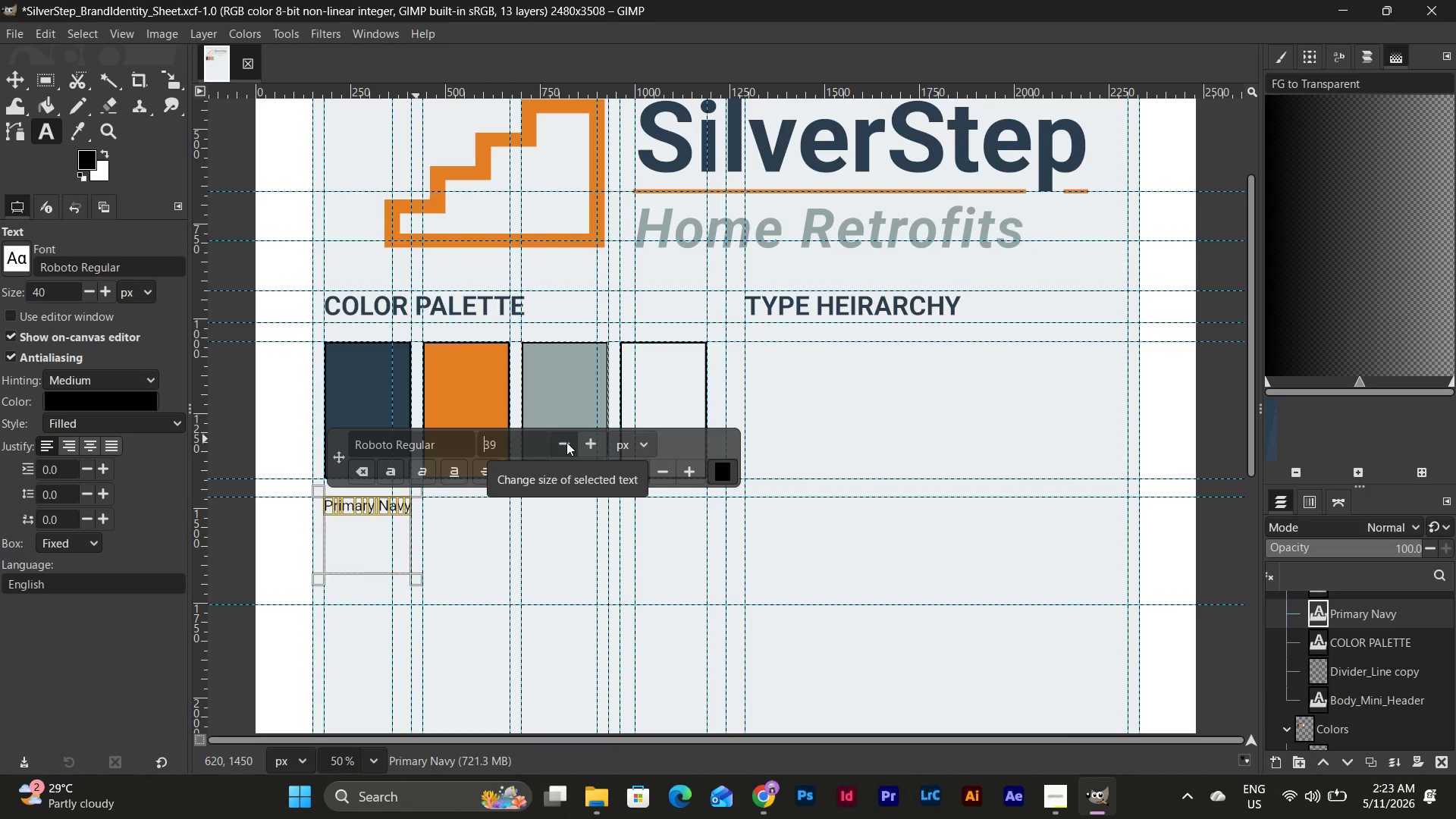 
left_click([567, 442])
 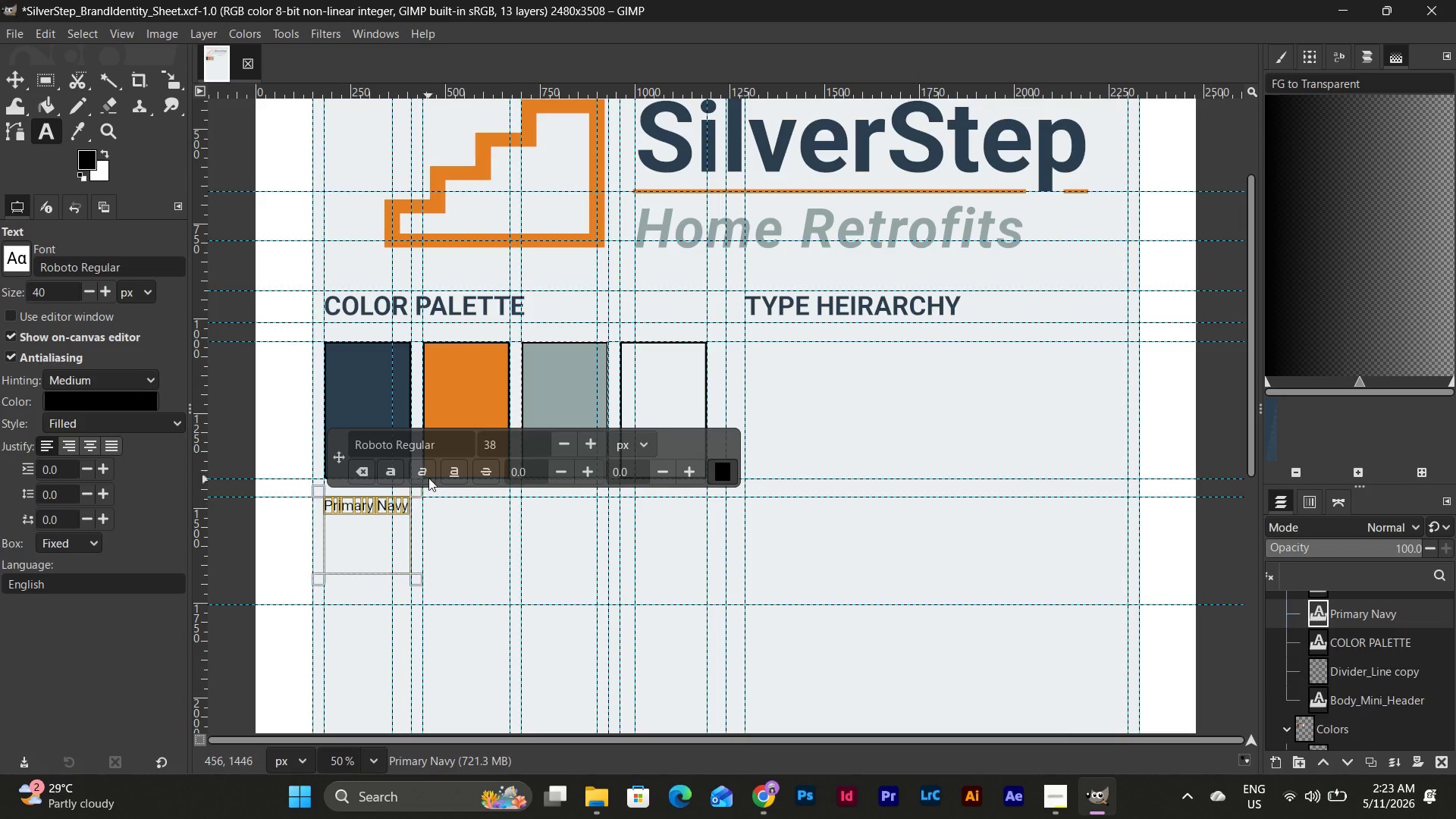 
left_click([391, 474])
 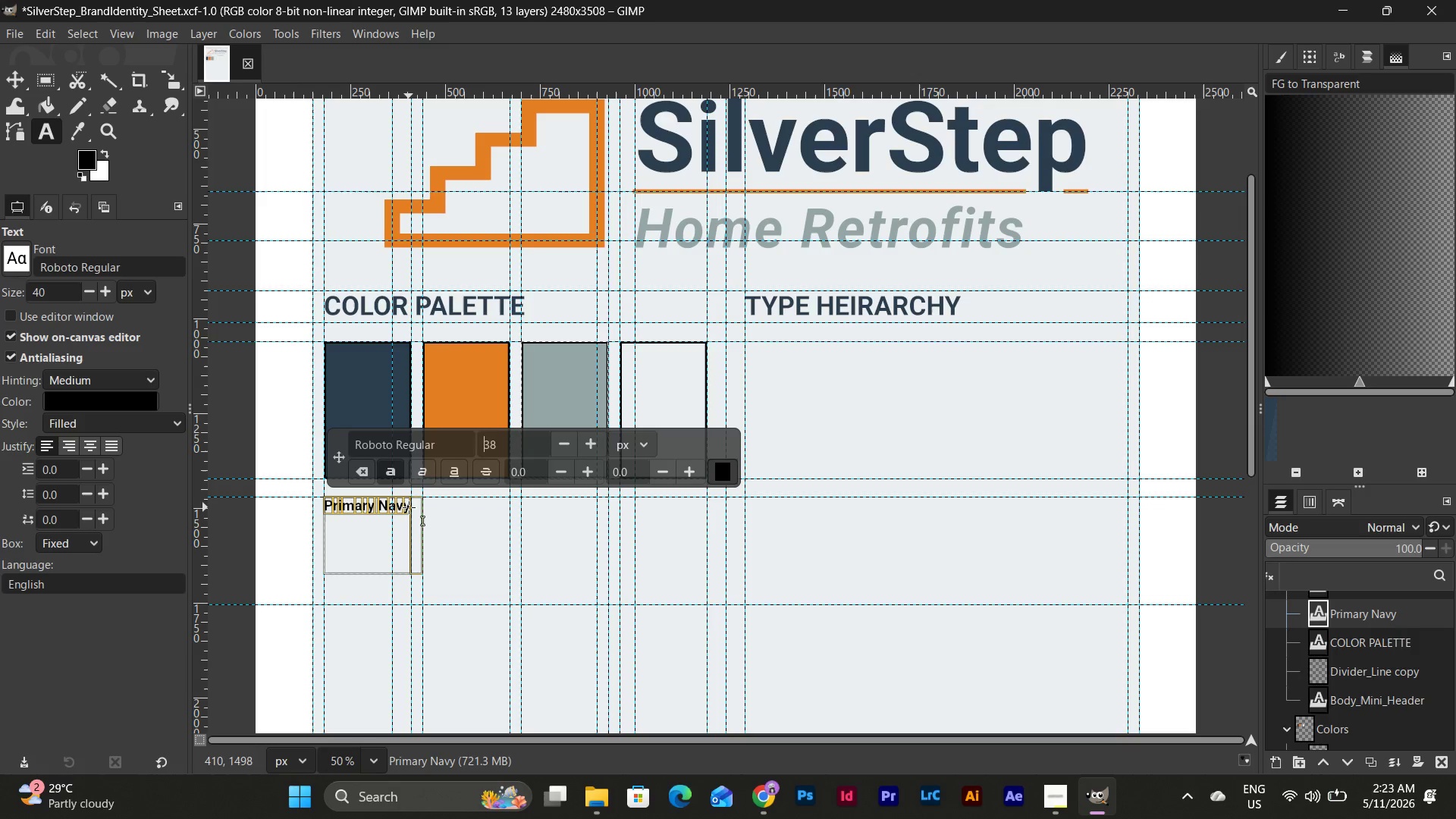 
left_click([404, 507])
 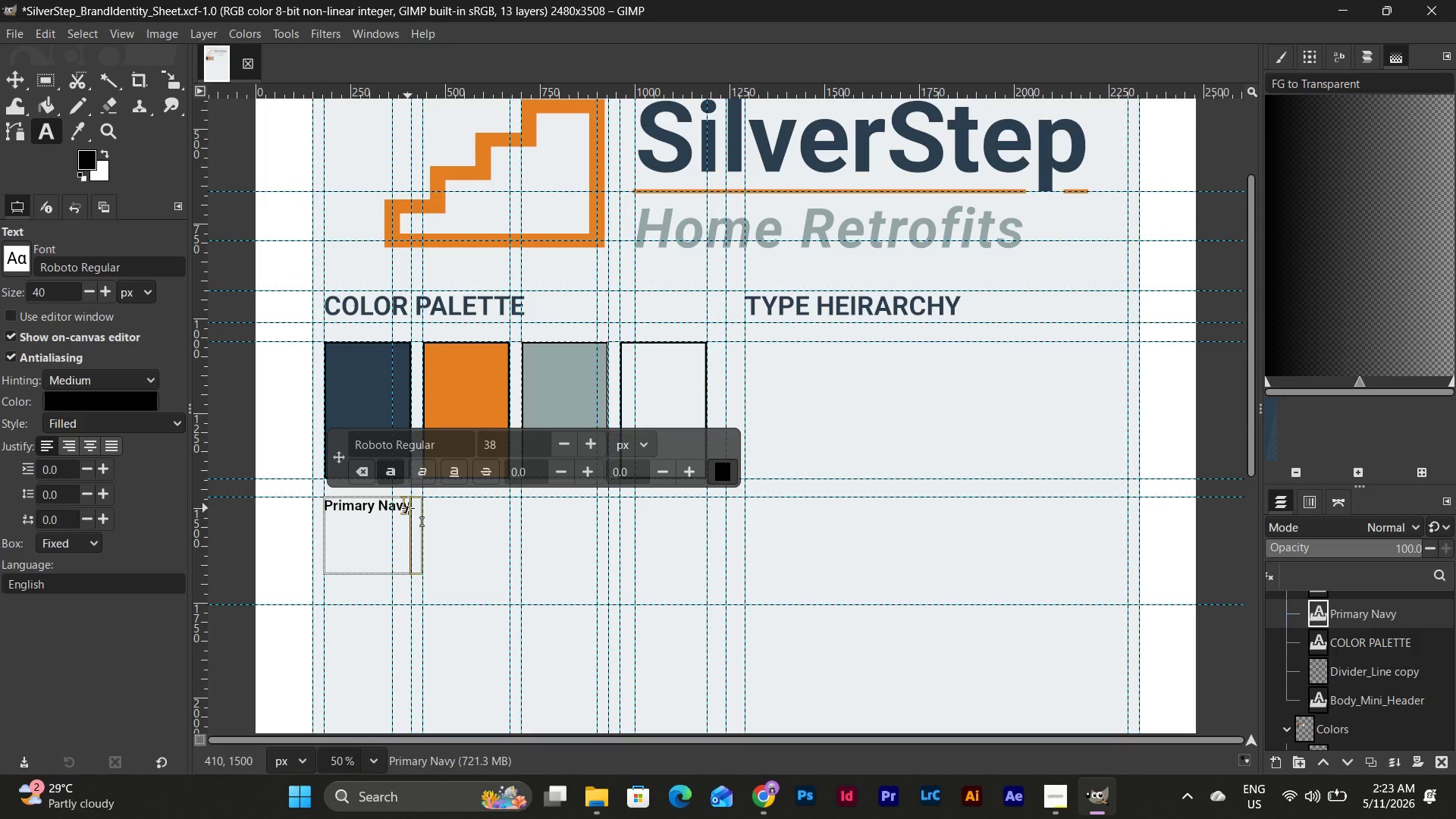 
left_click([406, 508])
 